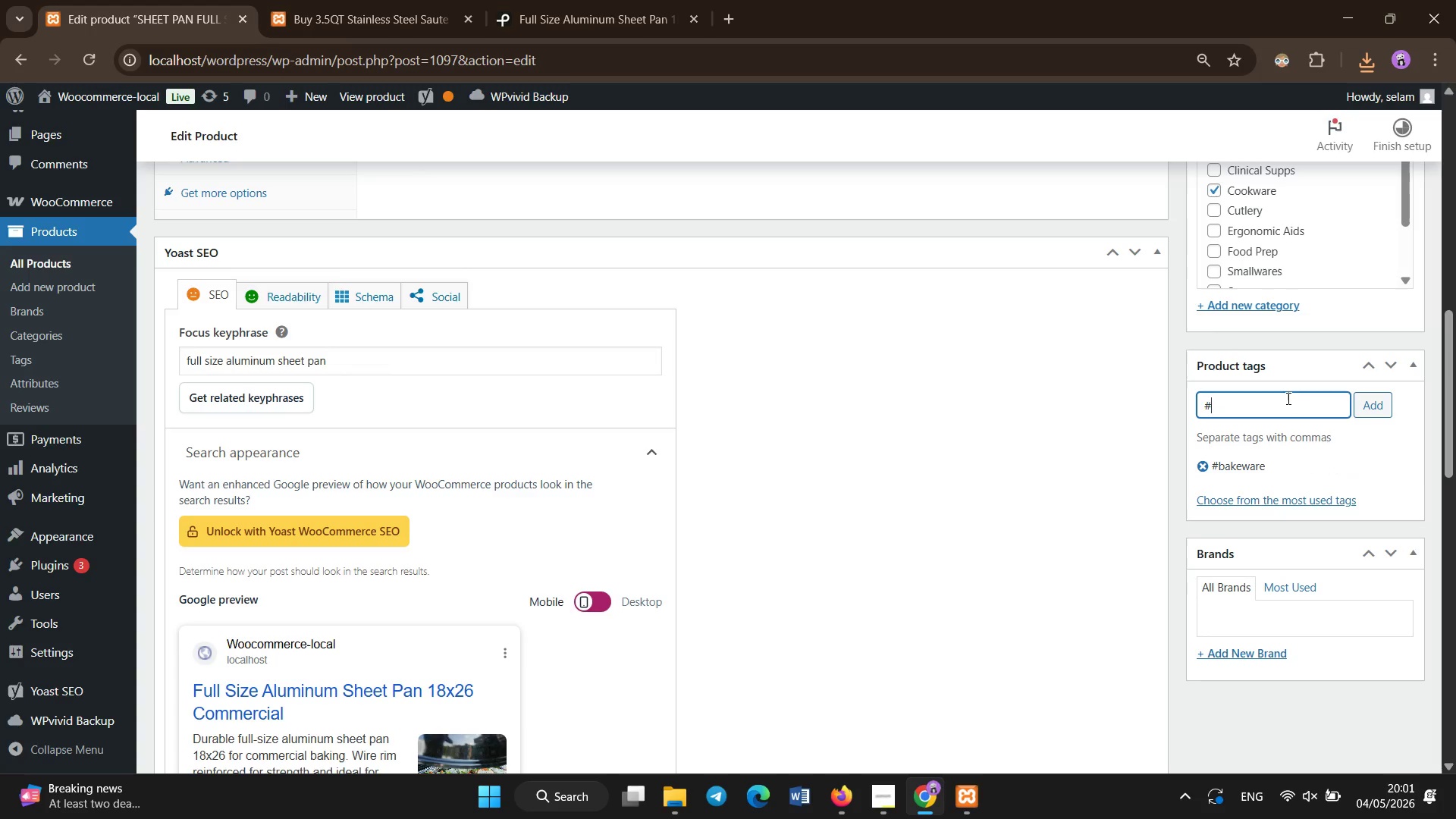 
type('commercial-grade)
 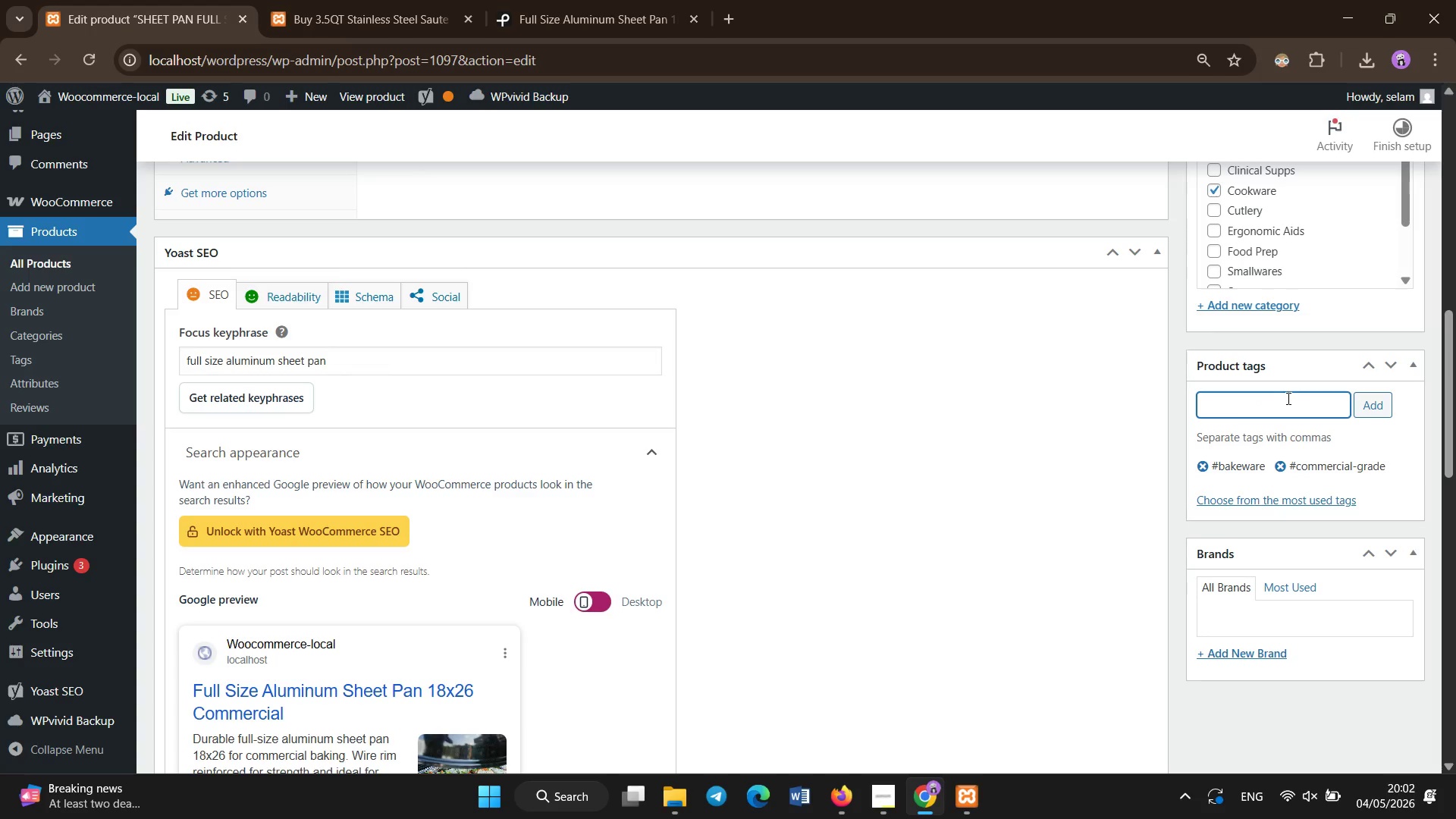 
key(Enter)
 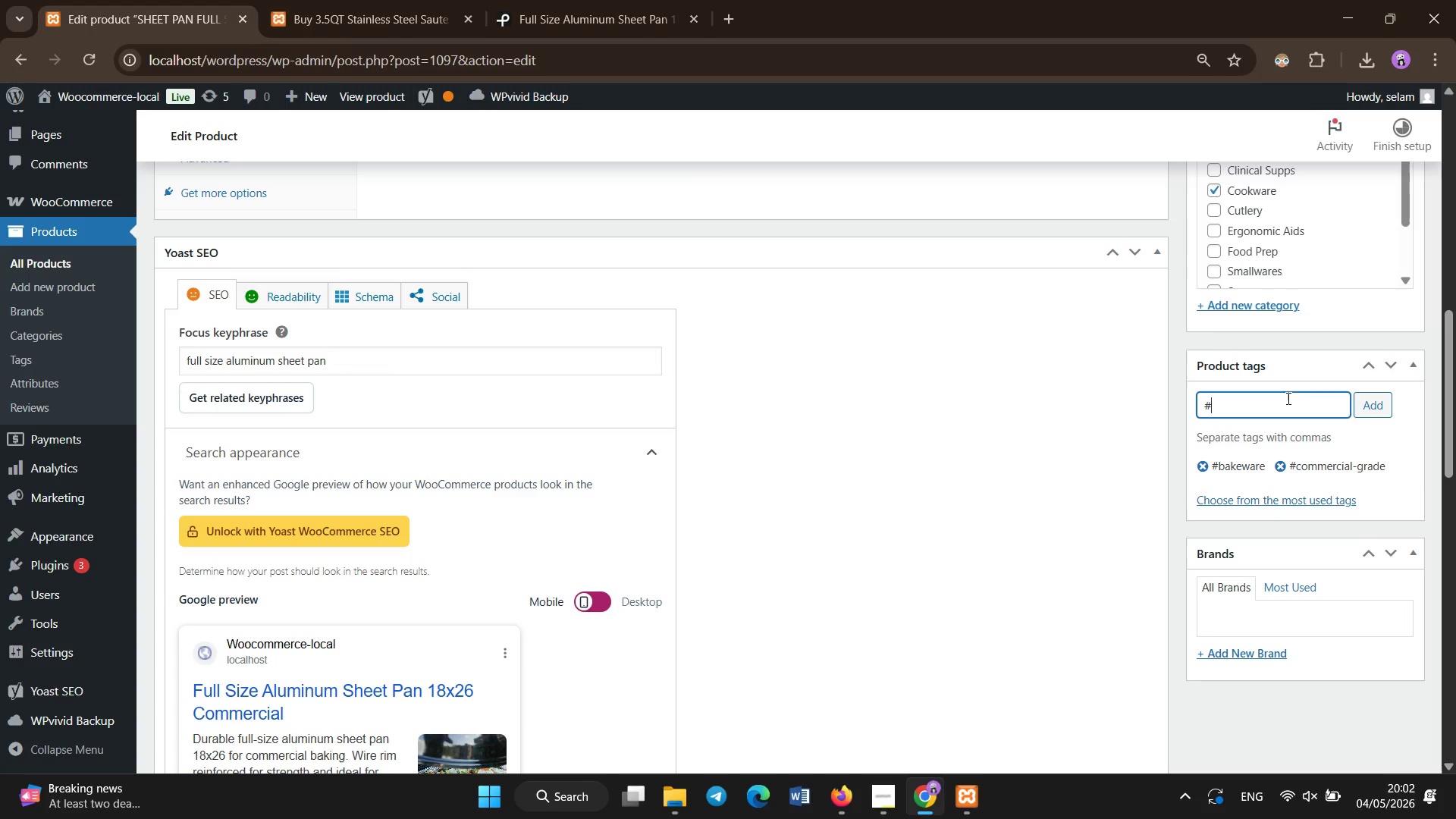 
type('sheet-pan)
 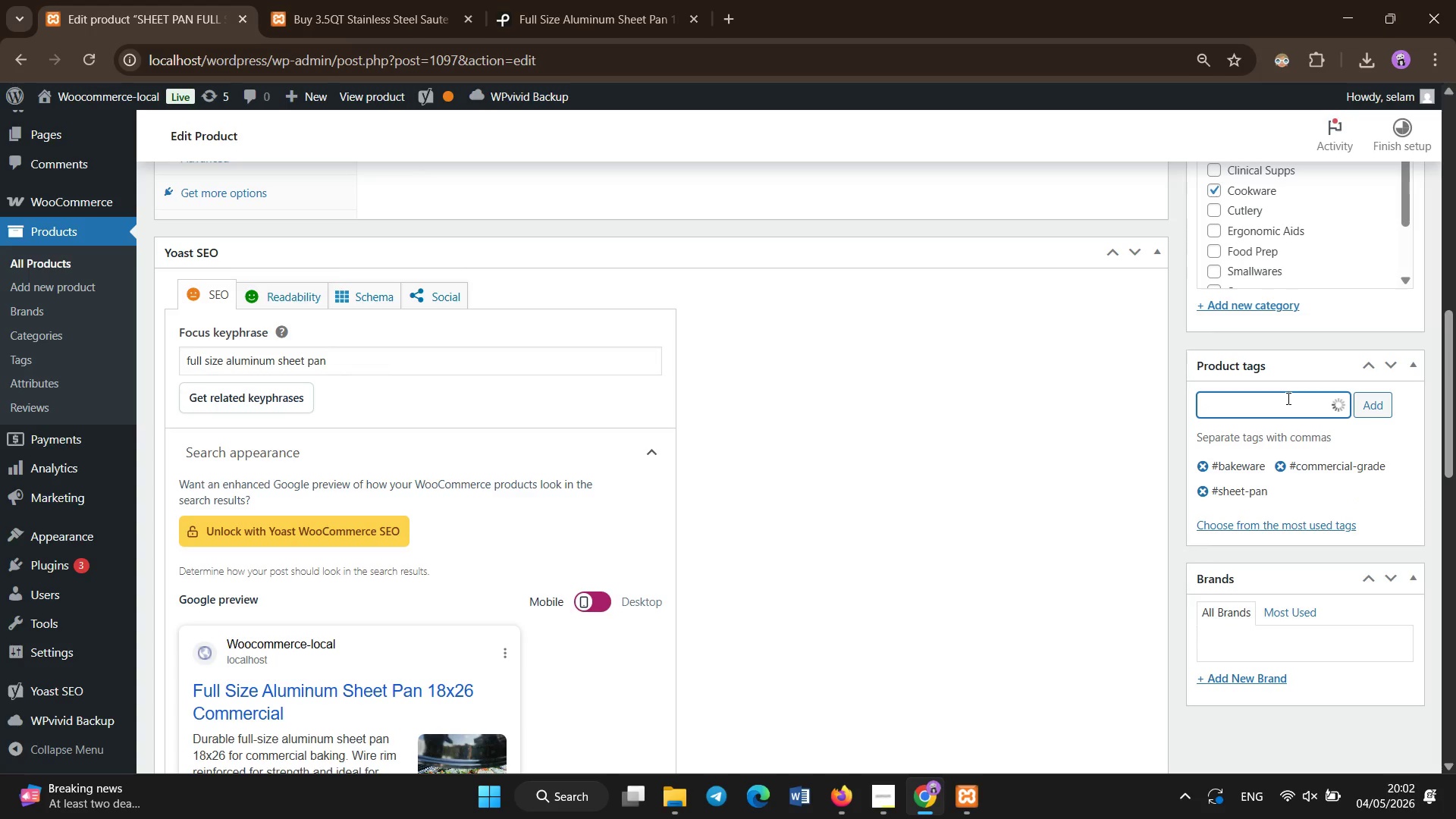 
key(Enter)
 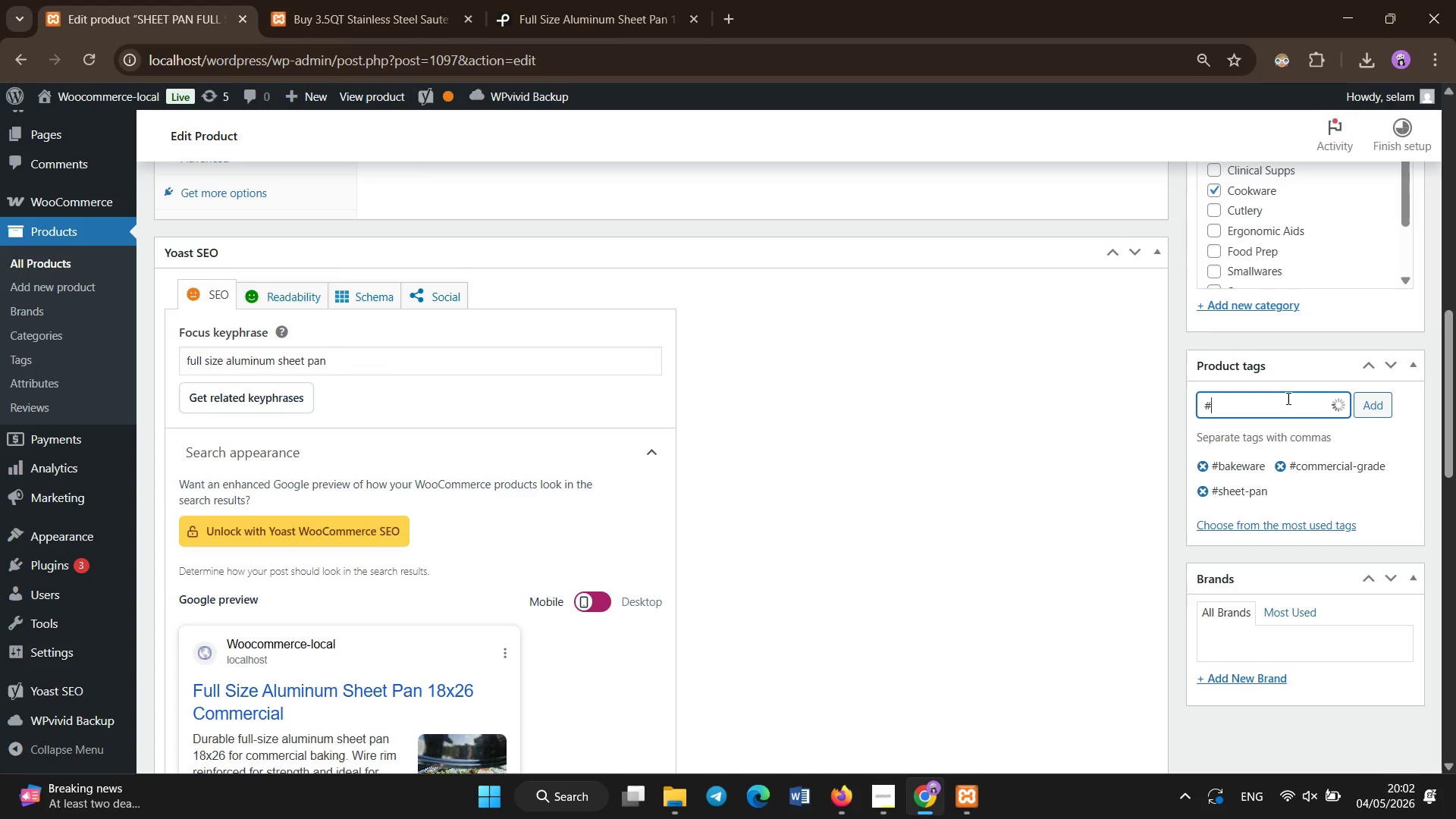 
type('bakery)
 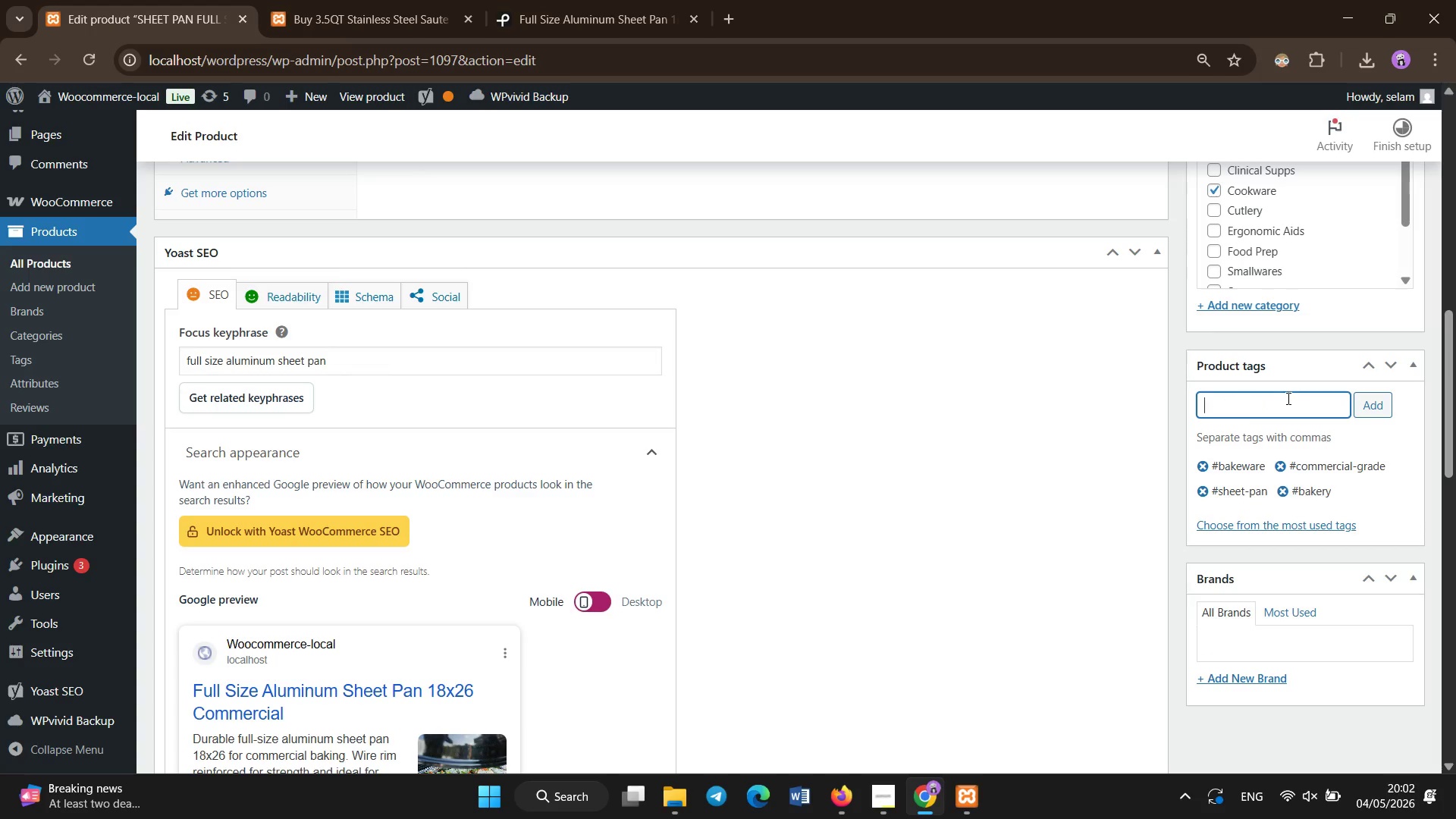 
key(Enter)
 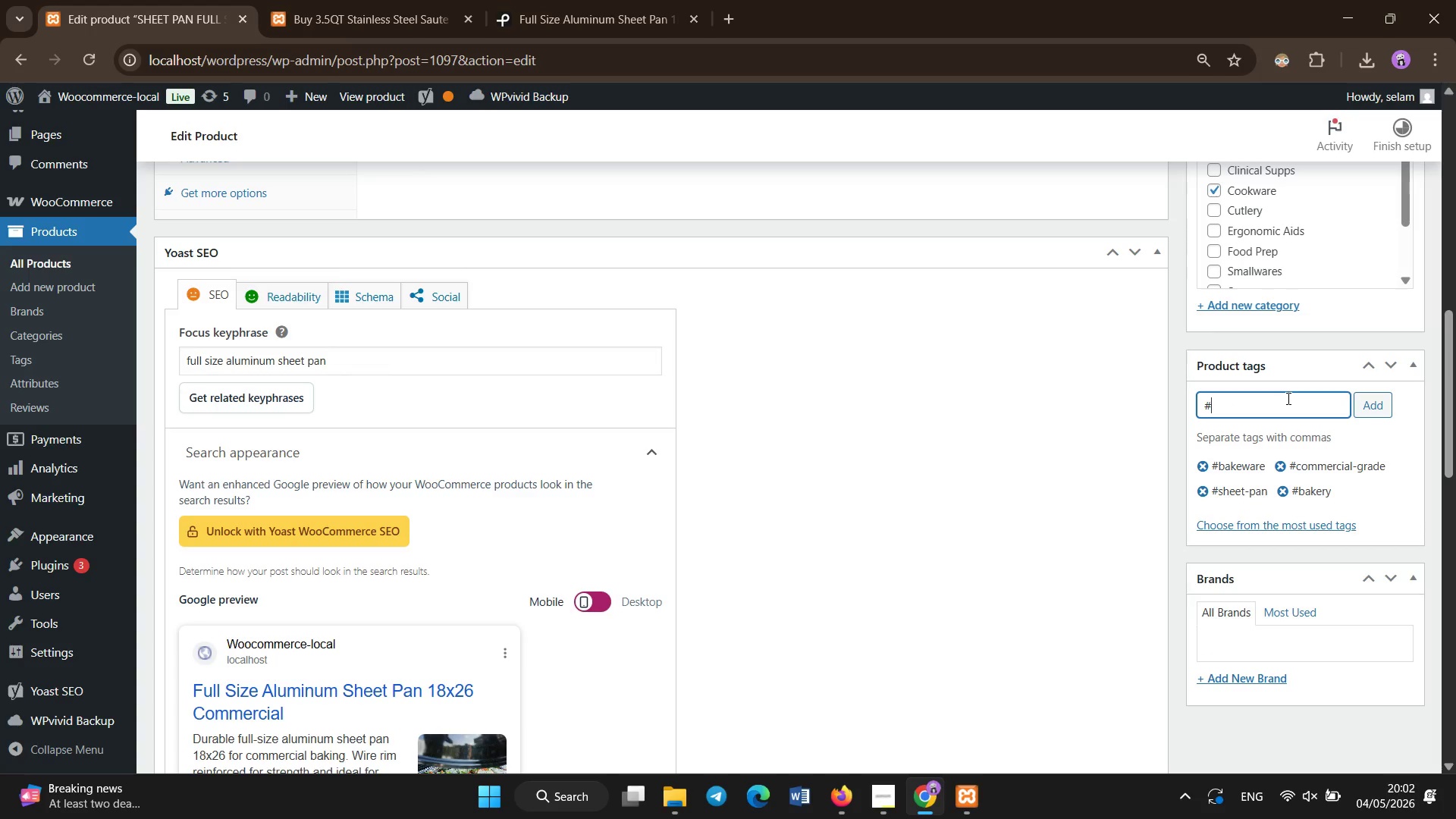 
type('aluminum)
 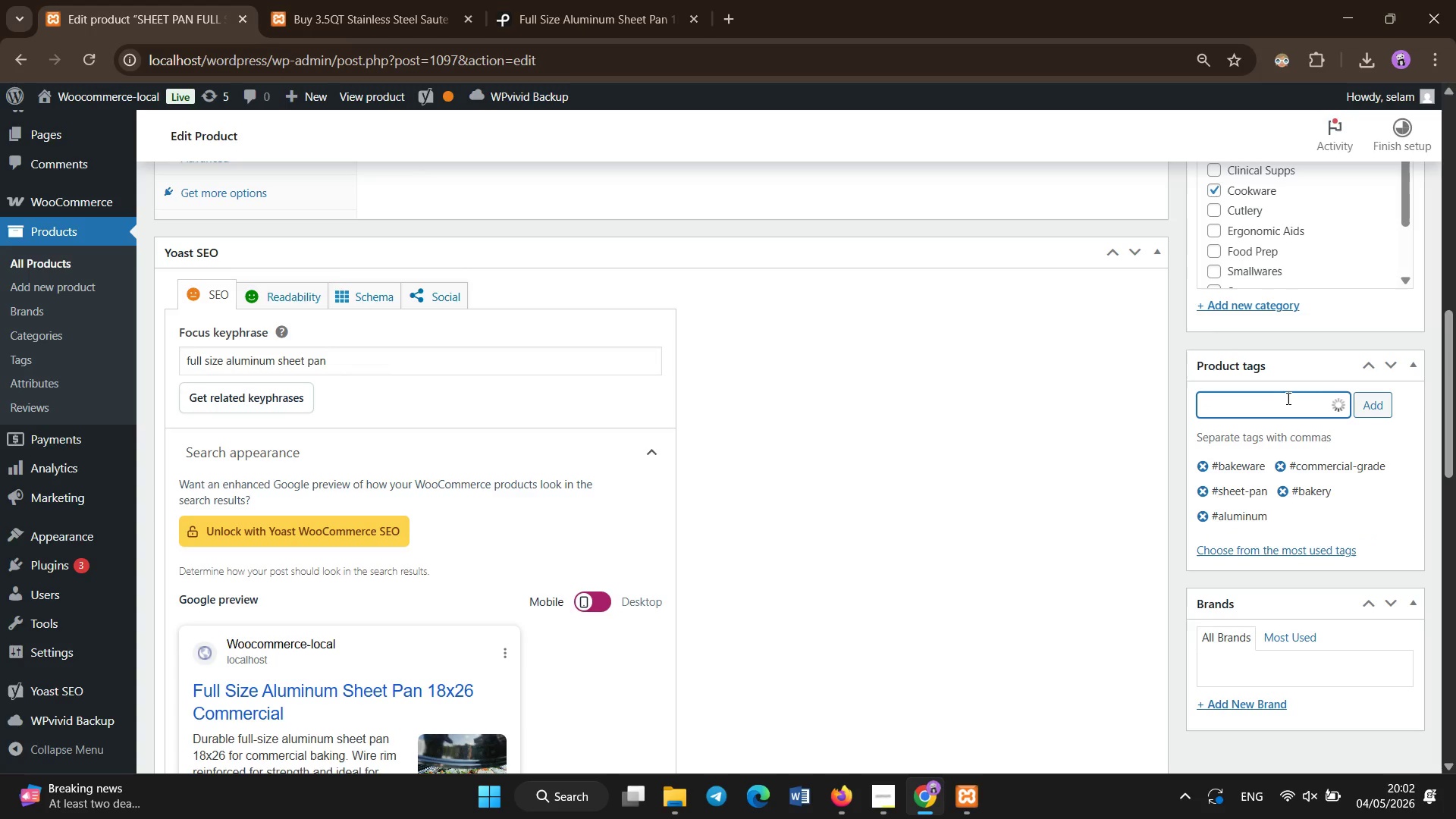 
key(Enter)
 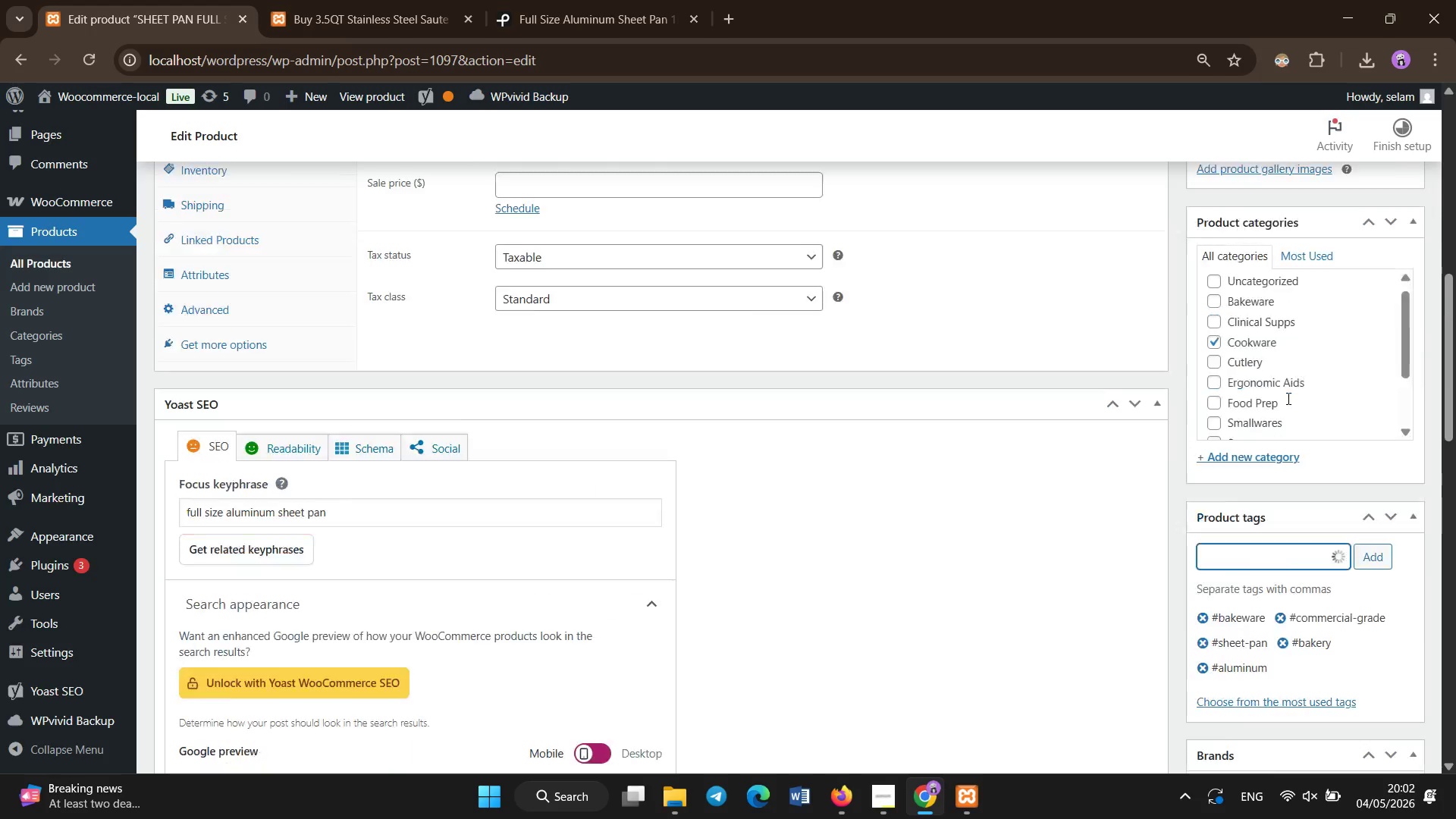 
scroll: coordinate [1288, 399], scroll_direction: up, amount: 22.0
 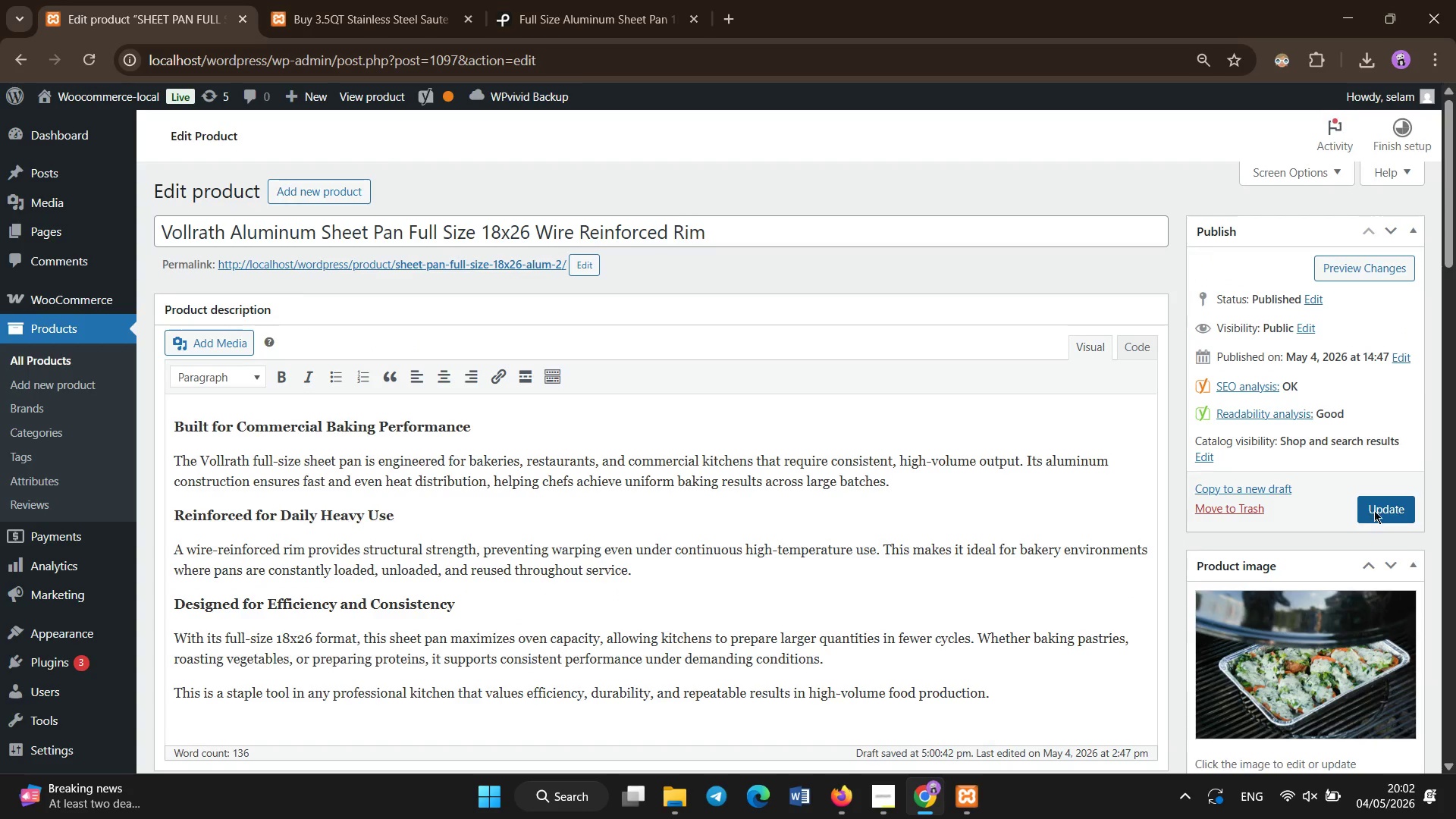 
left_click([1374, 510])
 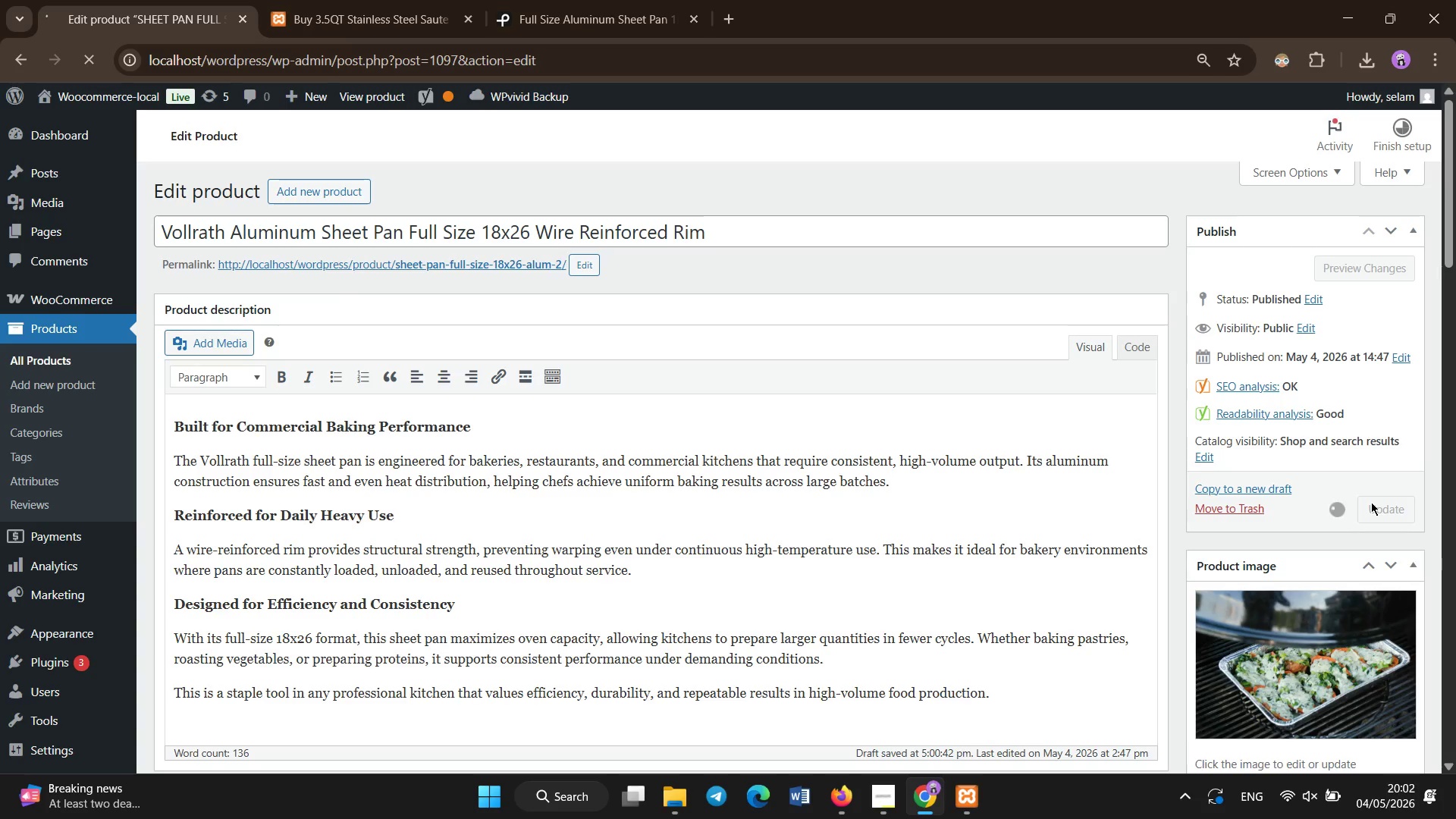 
wait(5.22)
 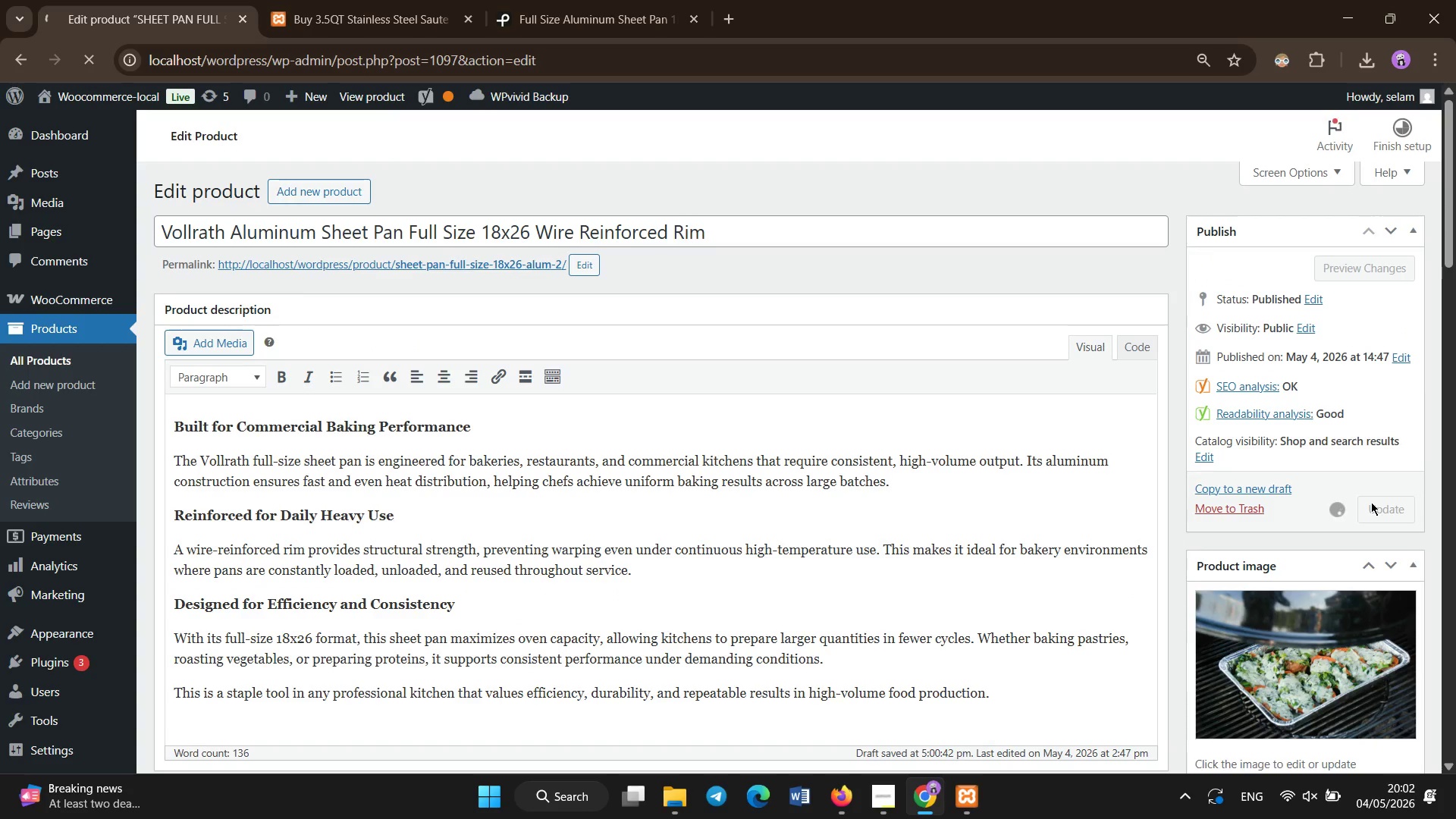 
scroll: coordinate [1285, 573], scroll_direction: down, amount: 3.0
 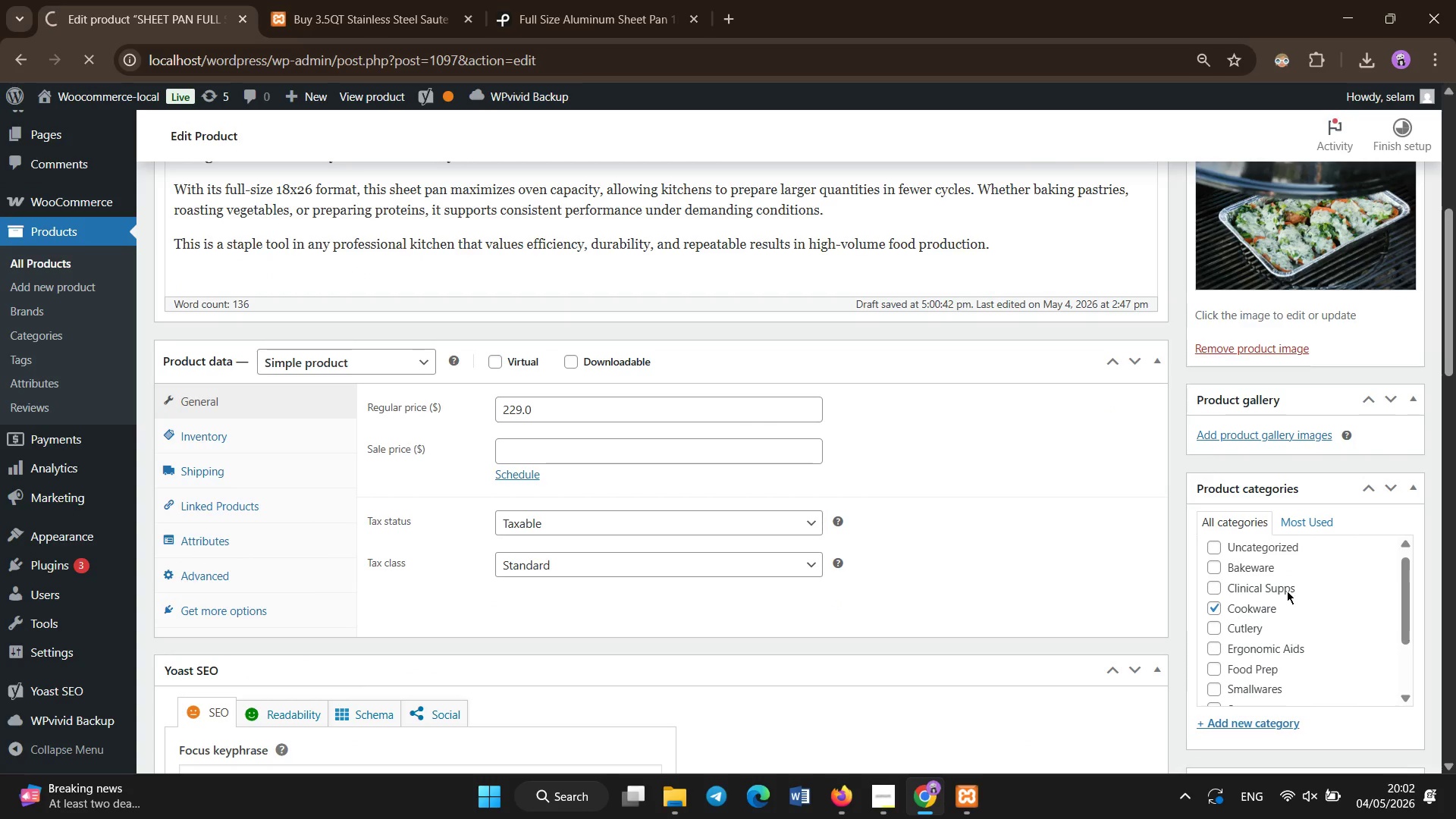 
wait(8.63)
 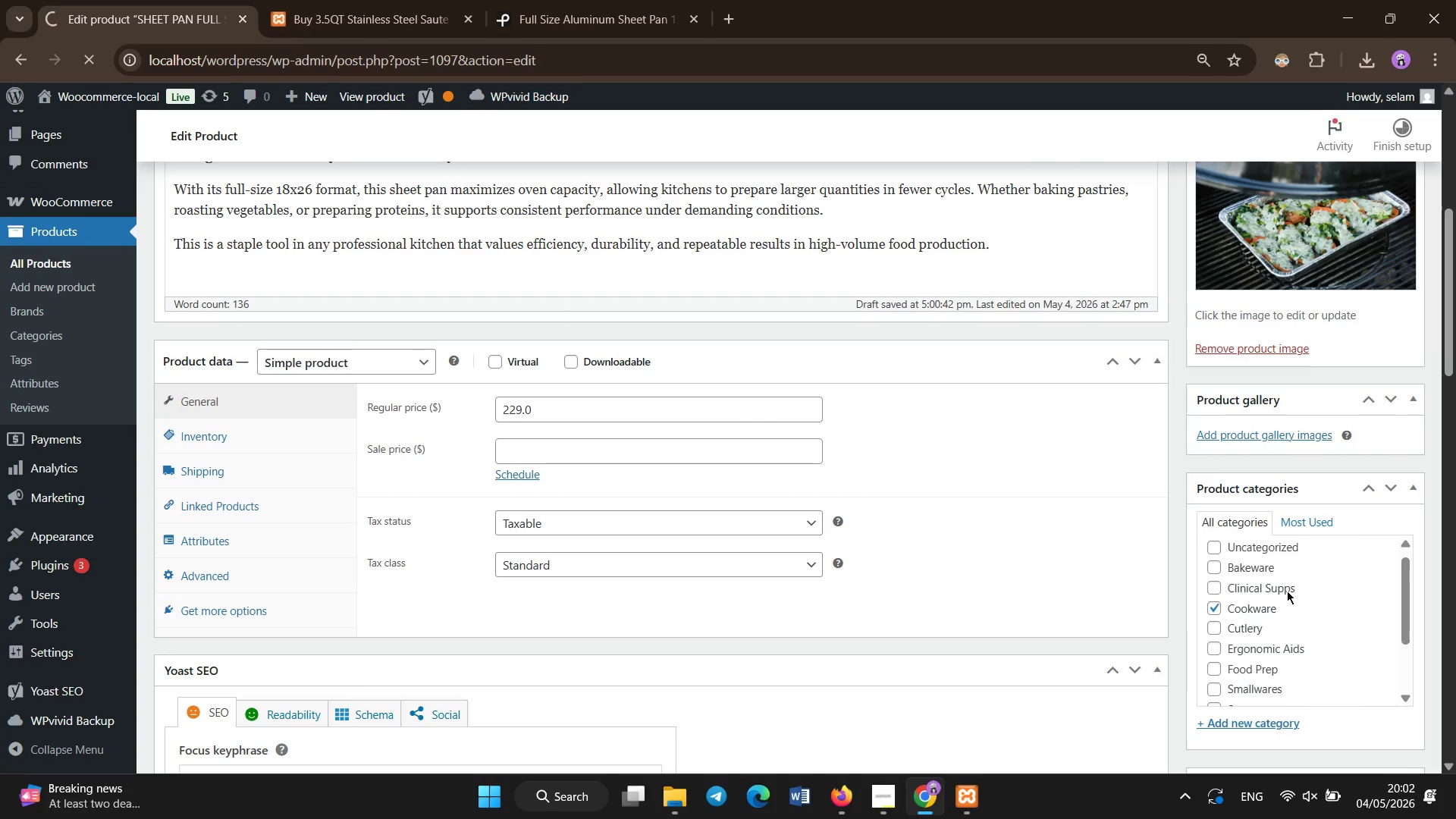 
left_click([253, 447])
 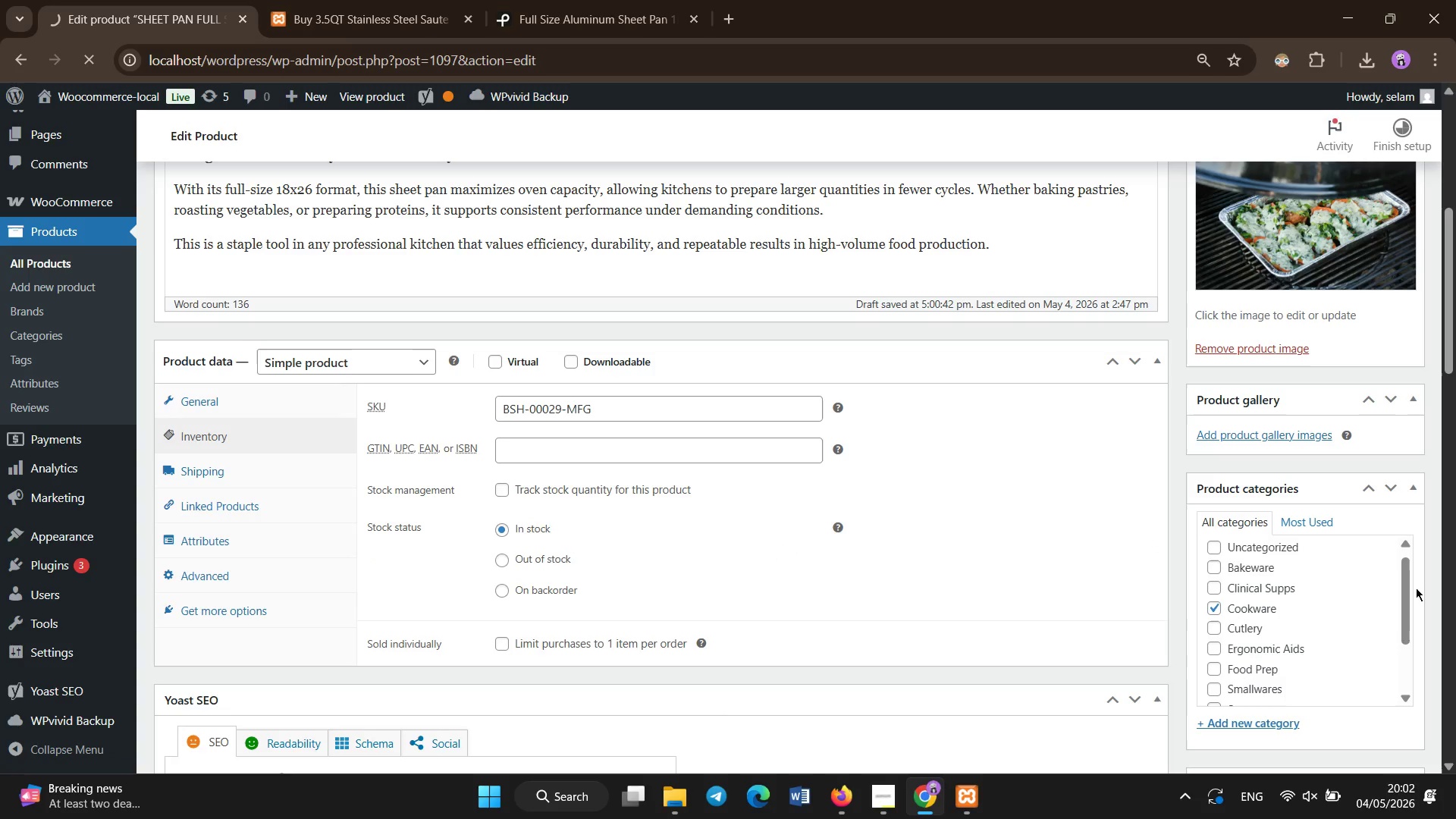 
left_click_drag(start_coordinate=[1406, 588], to_coordinate=[1412, 559])
 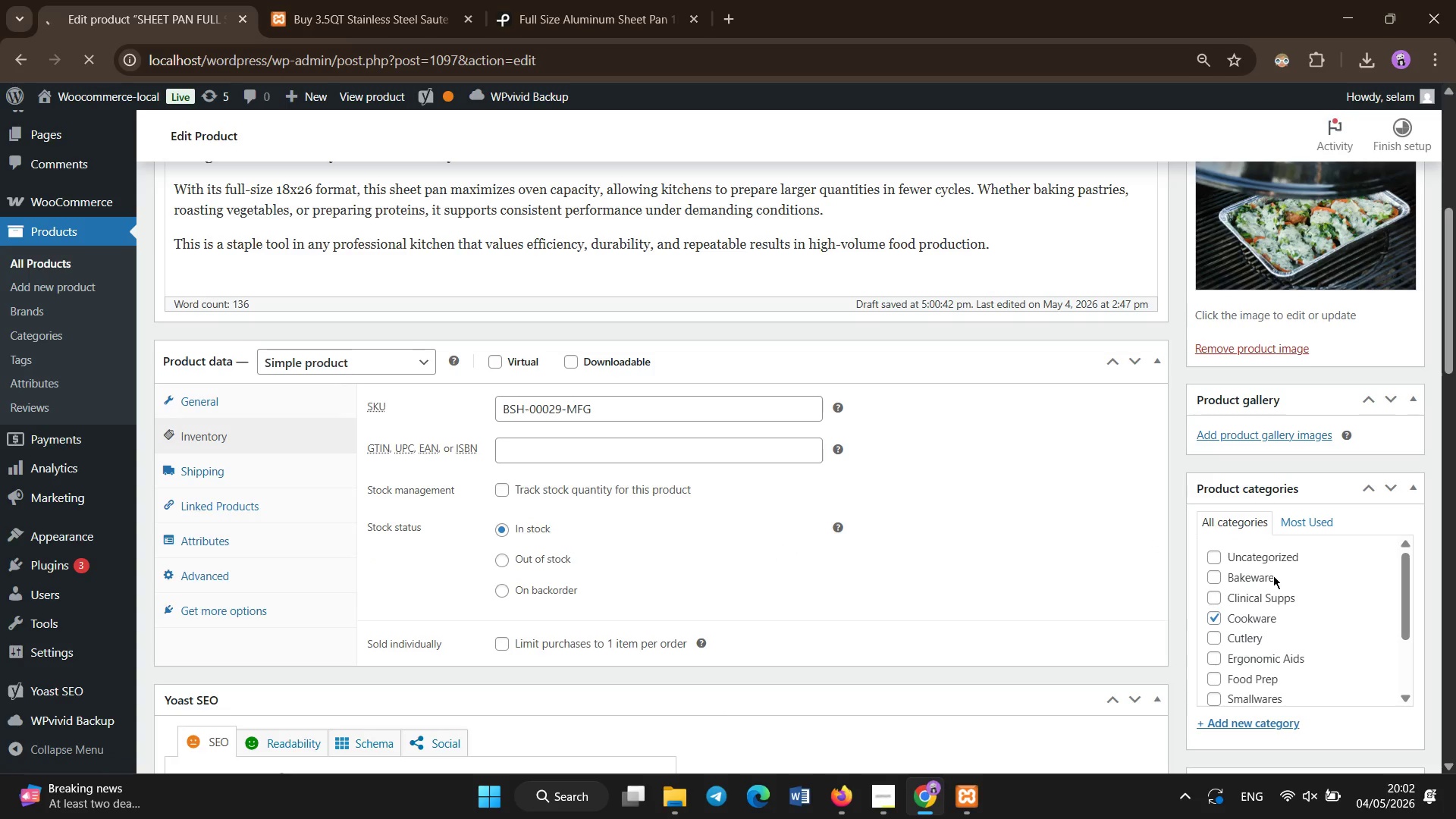 
left_click([1273, 576])
 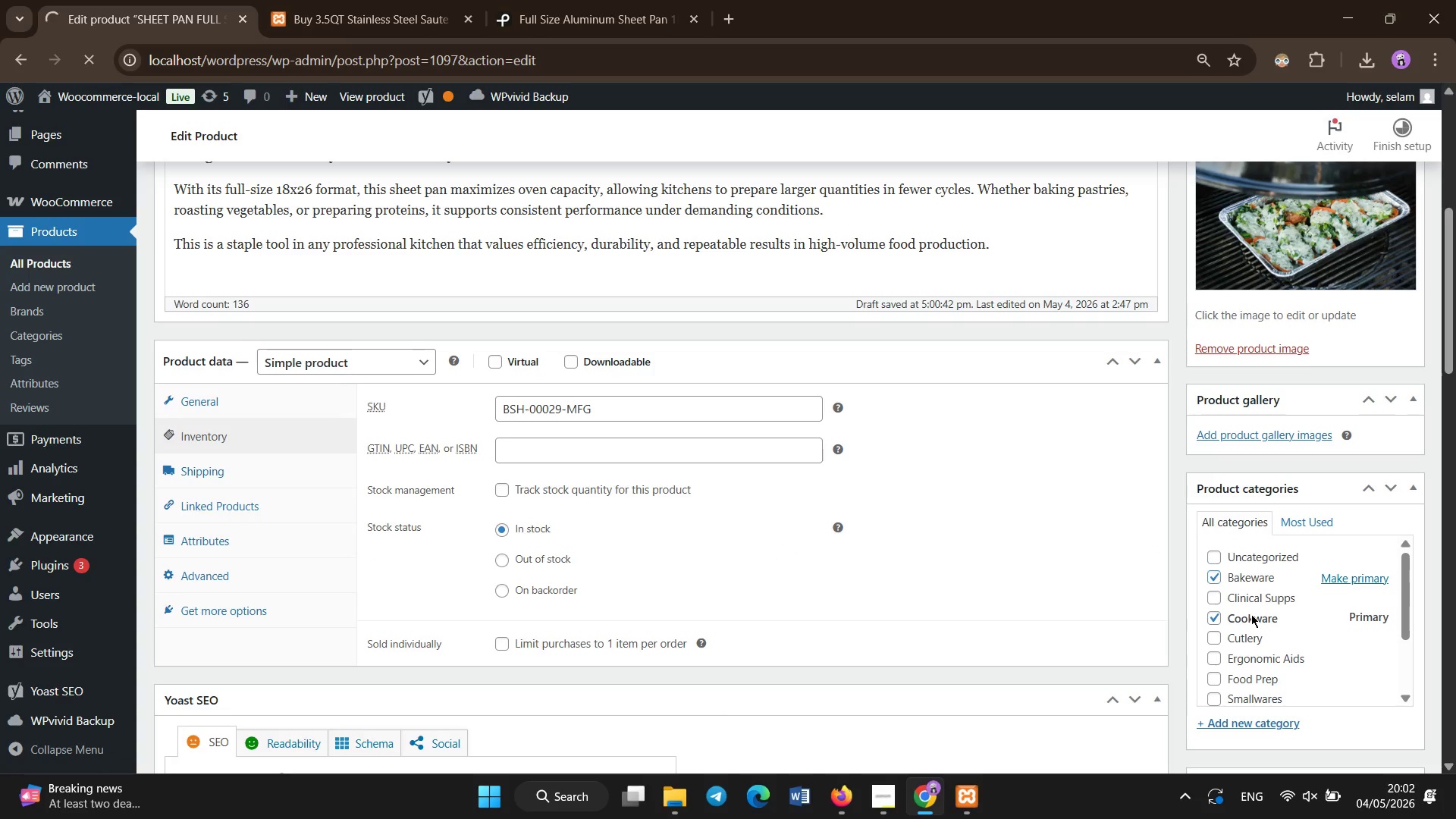 
left_click([1251, 614])
 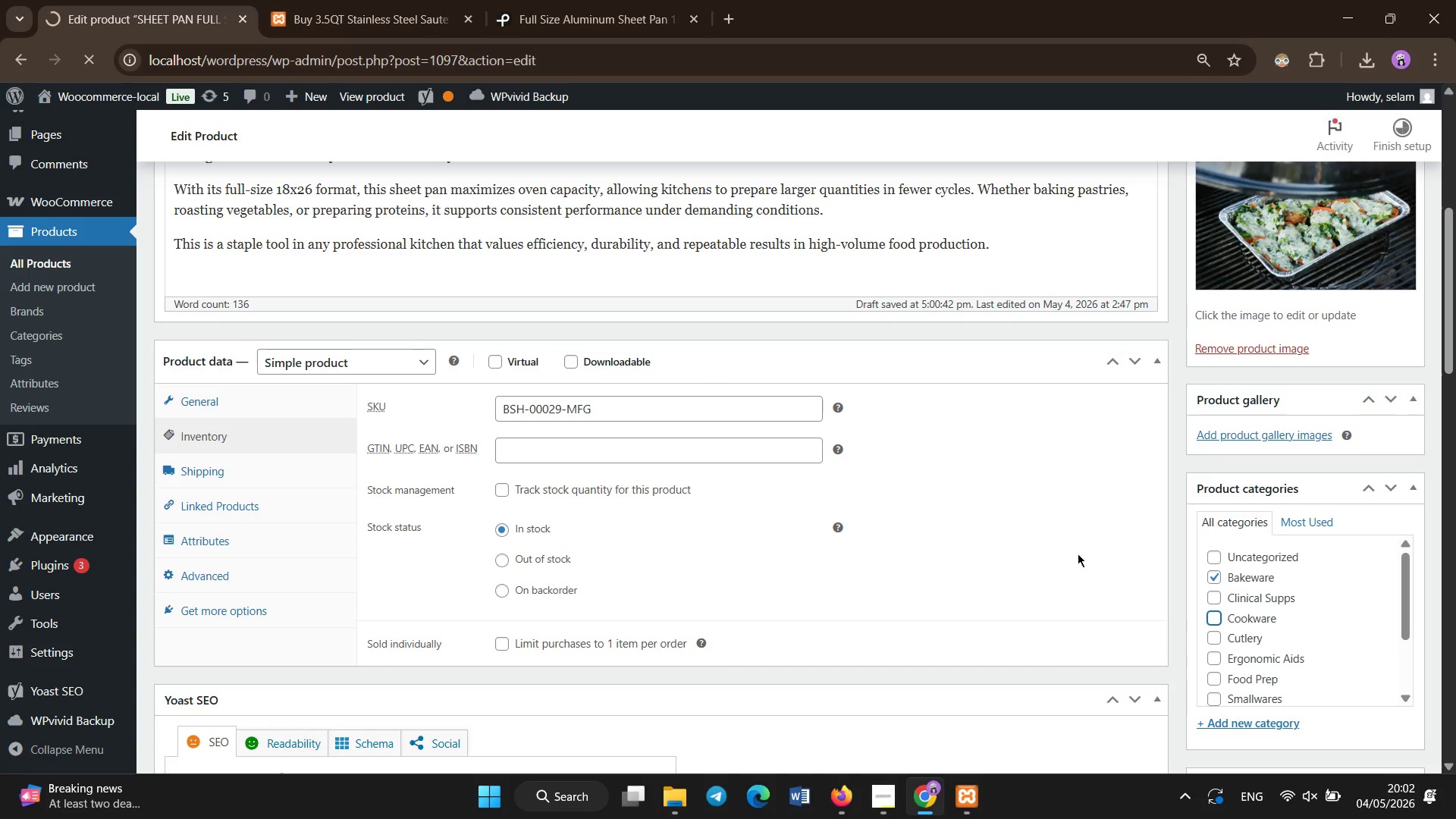 
left_click([1078, 554])
 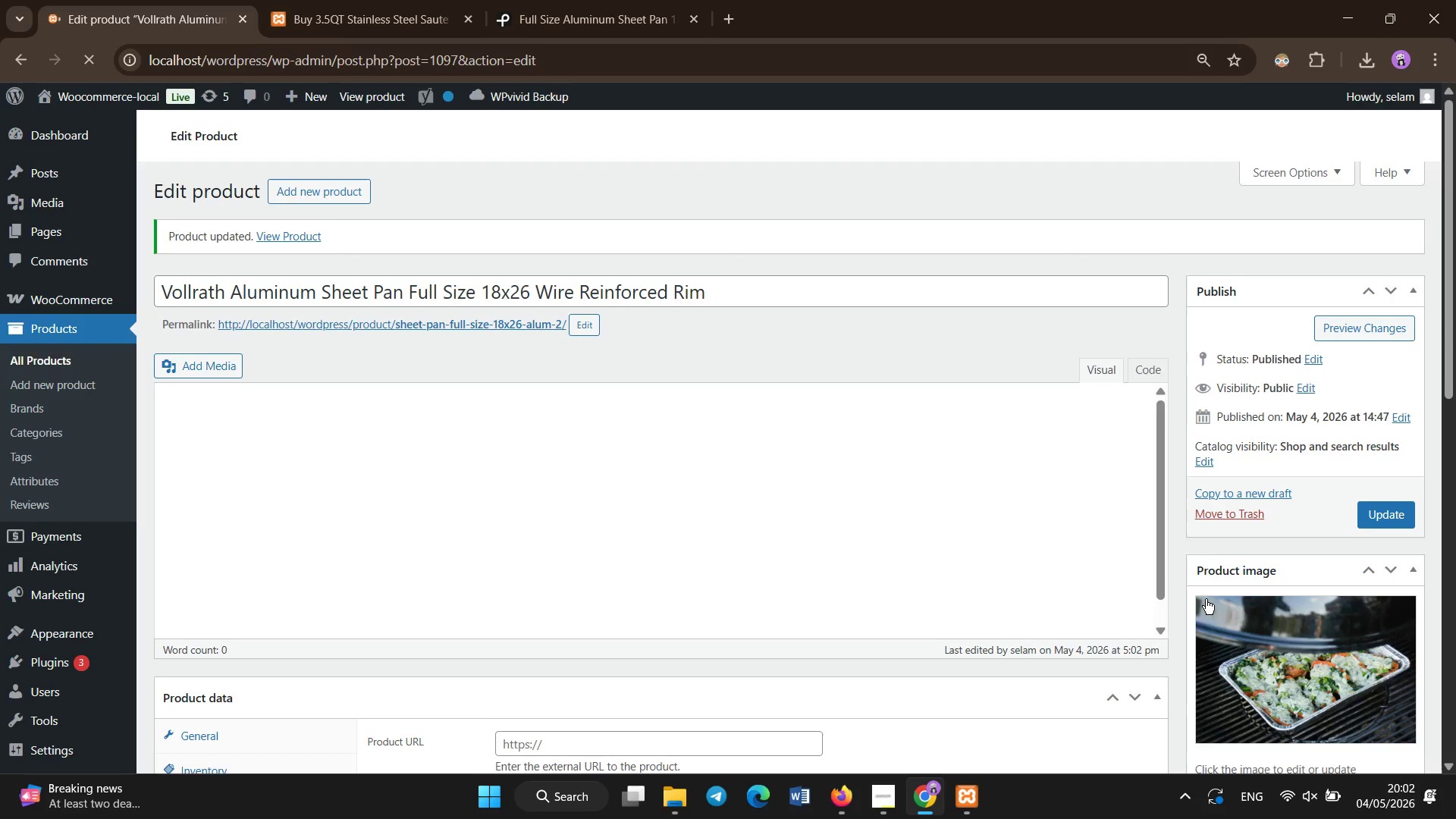 
scroll: coordinate [1206, 605], scroll_direction: down, amount: 6.0
 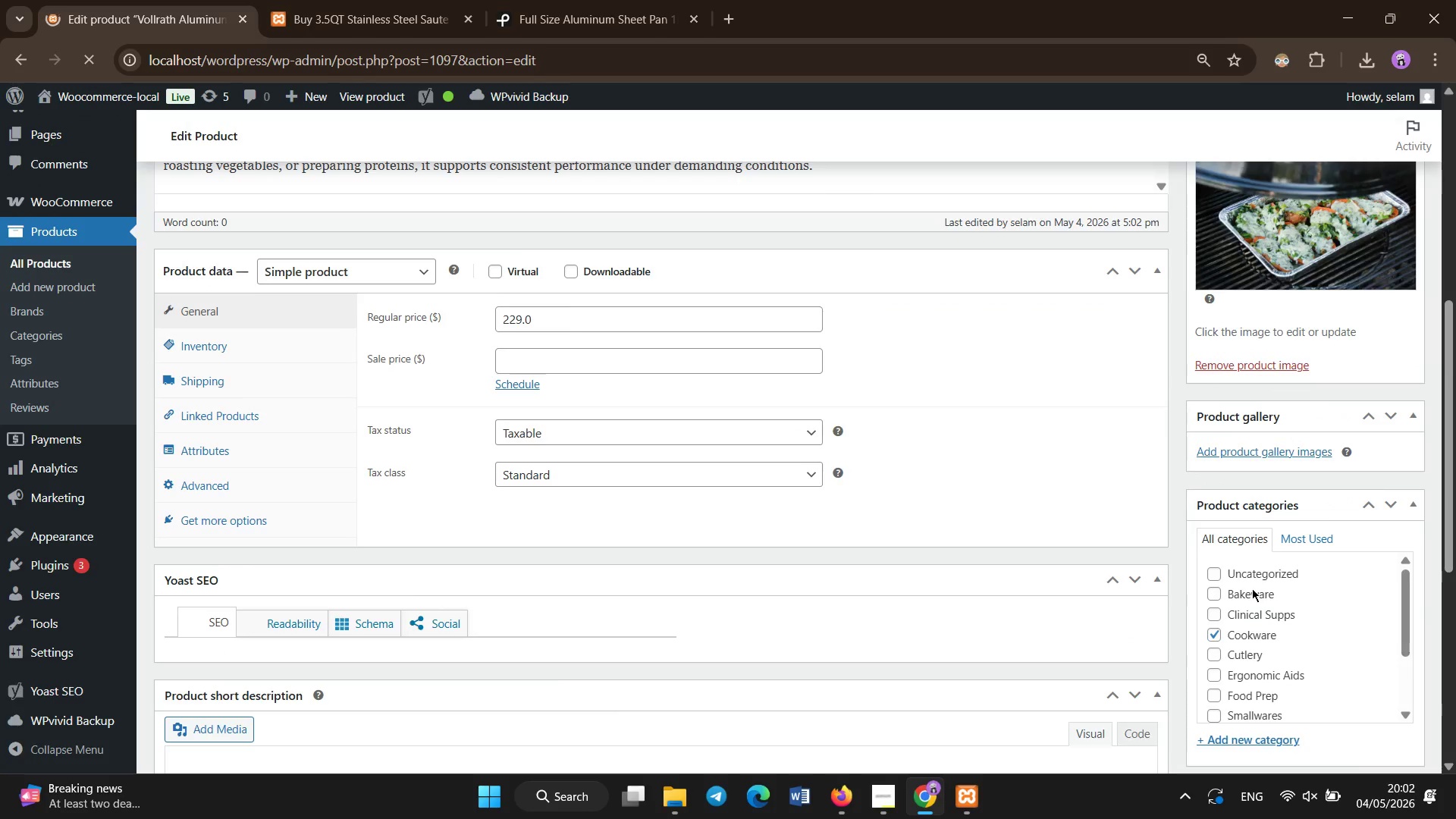 
left_click([1252, 588])
 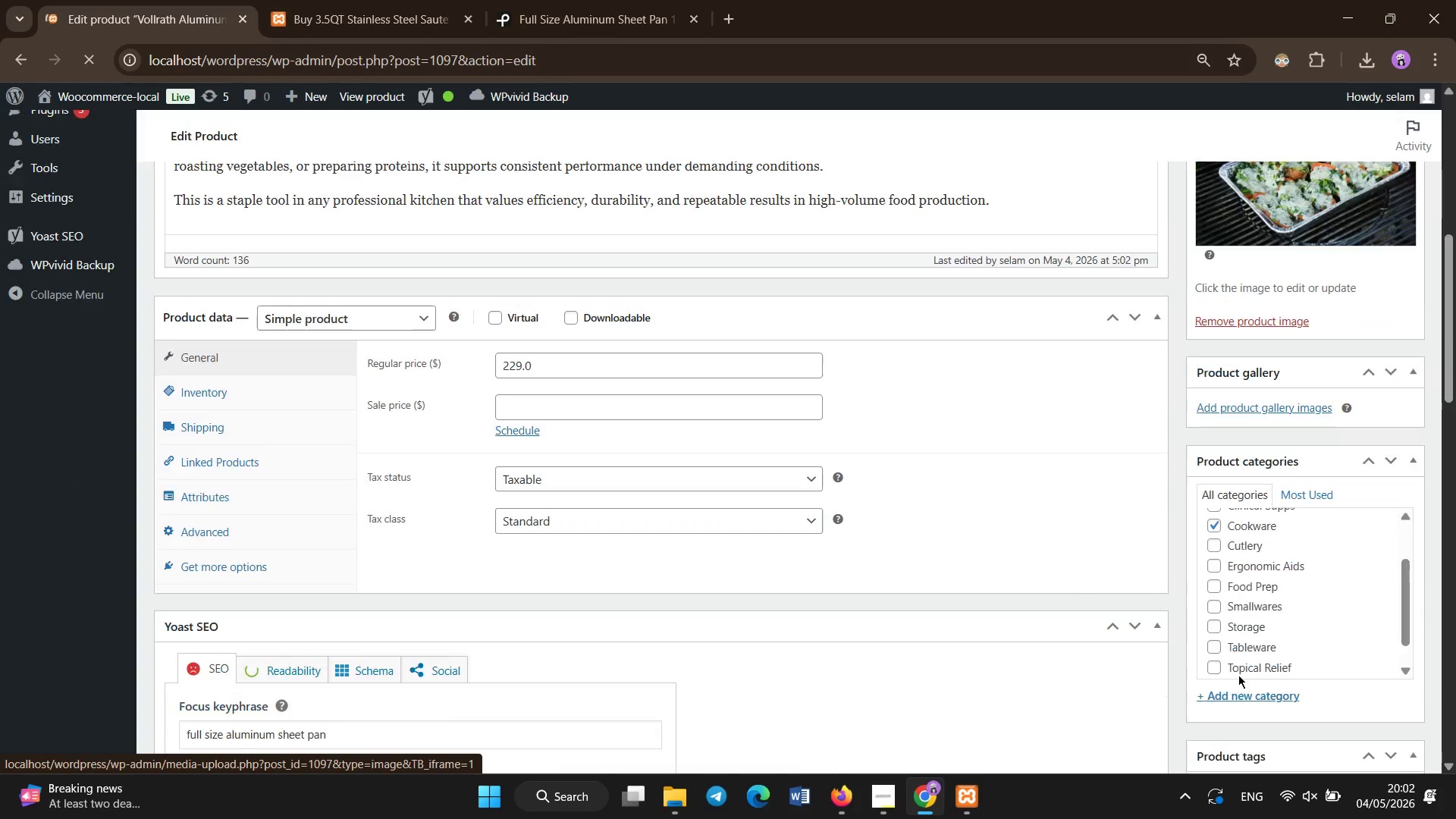 
scroll: coordinate [1239, 679], scroll_direction: down, amount: 5.0
 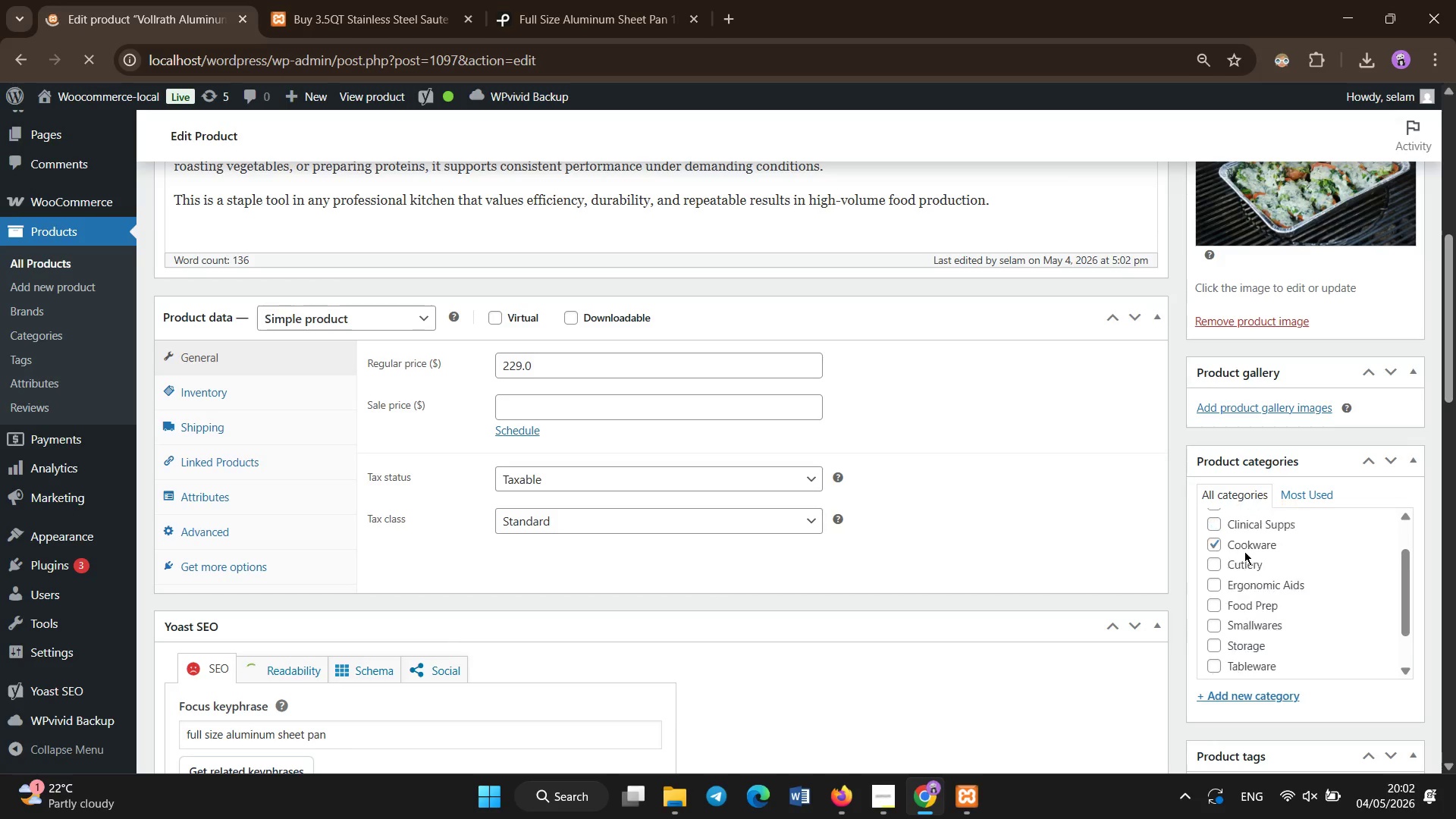 
scroll: coordinate [1244, 551], scroll_direction: up, amount: 1.0
 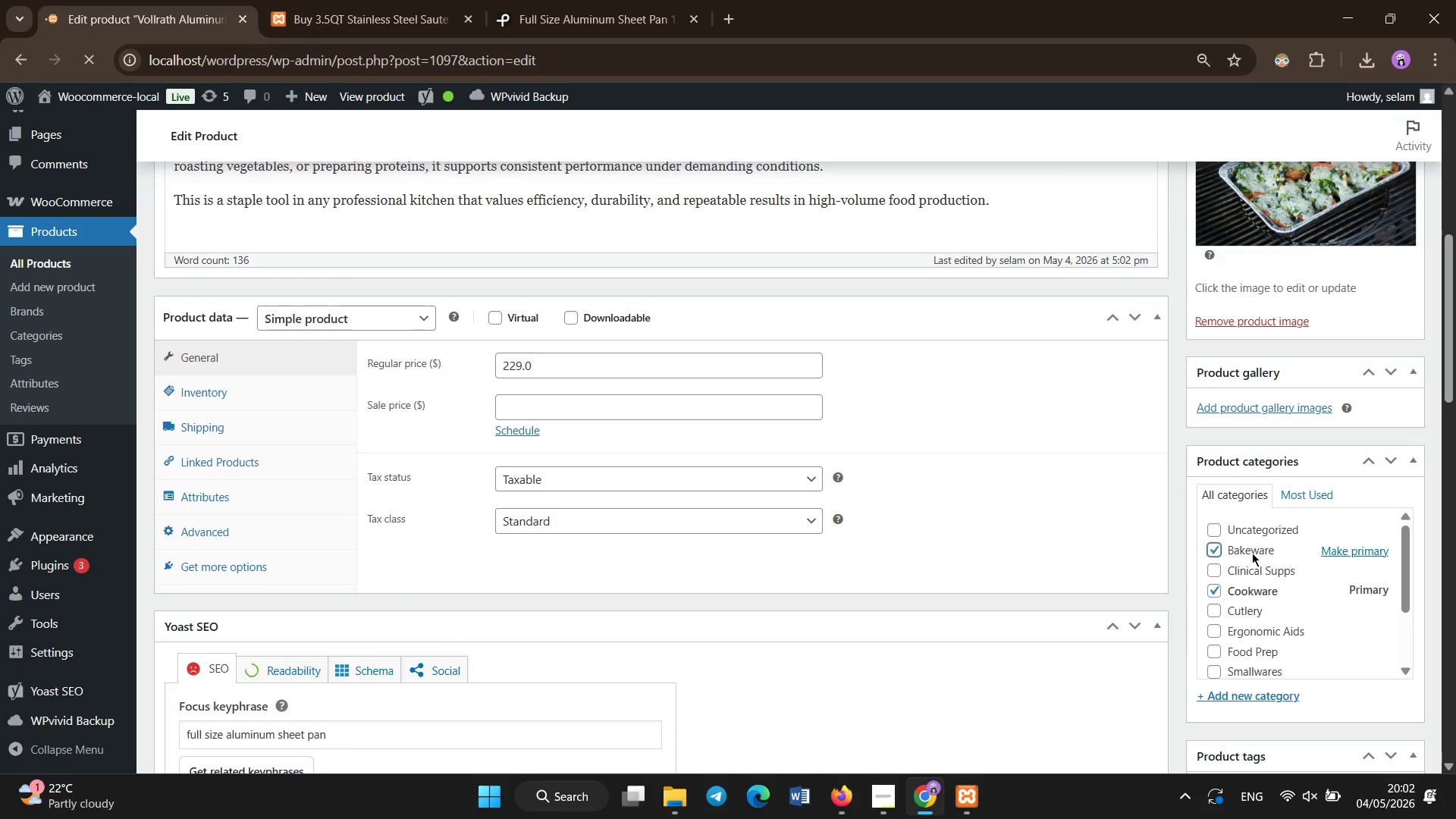 
left_click([1252, 553])
 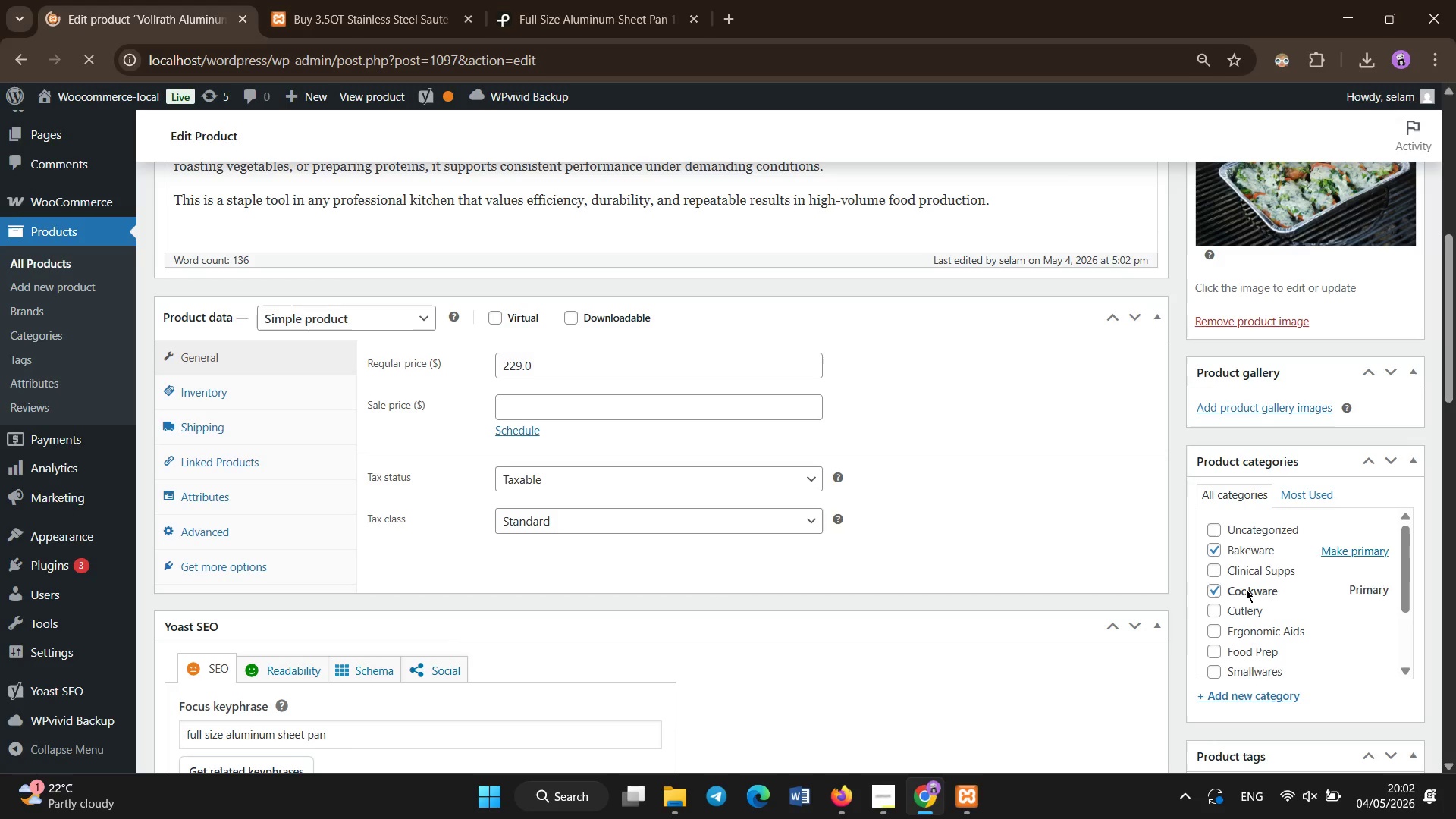 
left_click([1246, 589])
 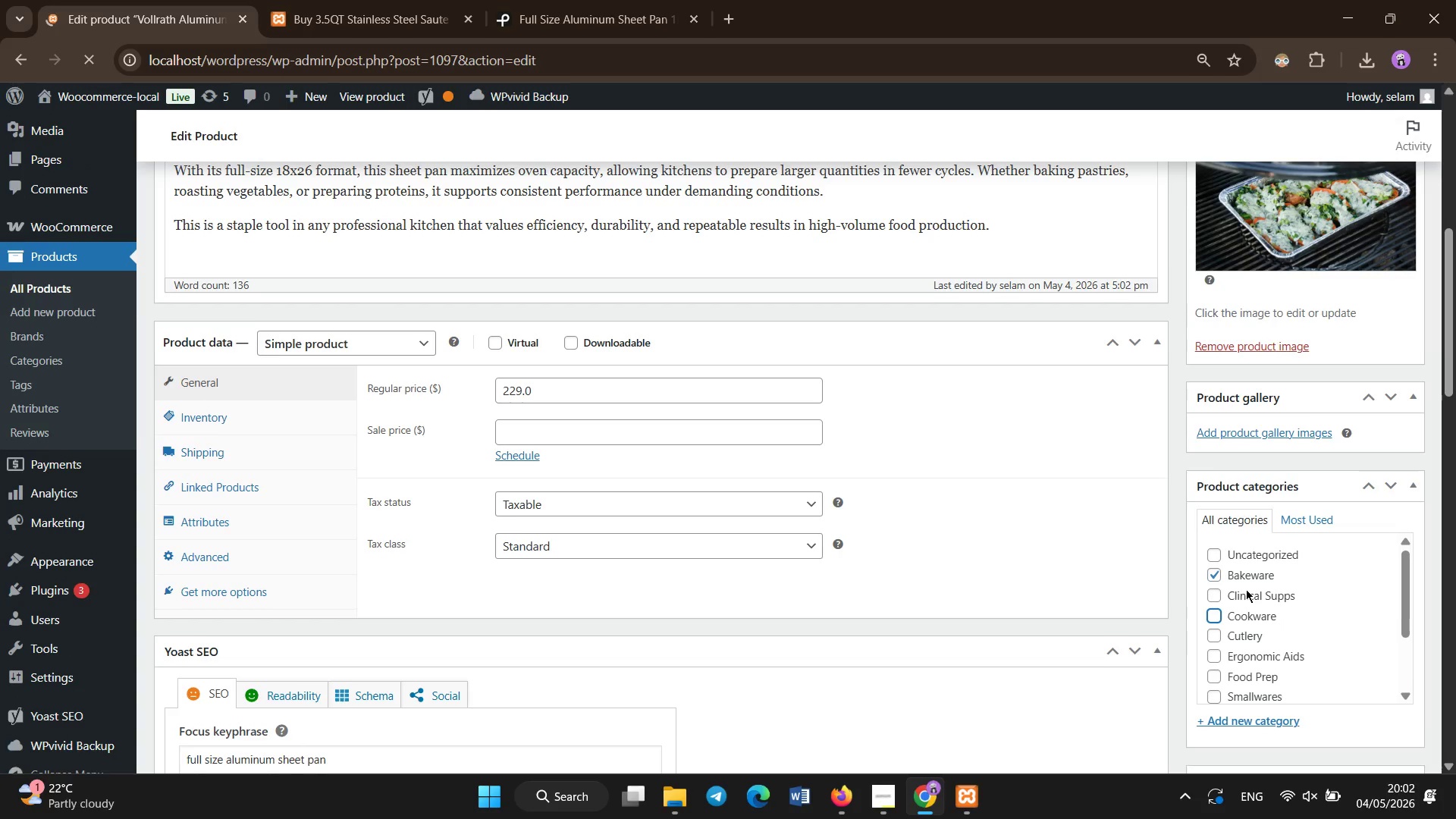 
left_click([1257, 576])
 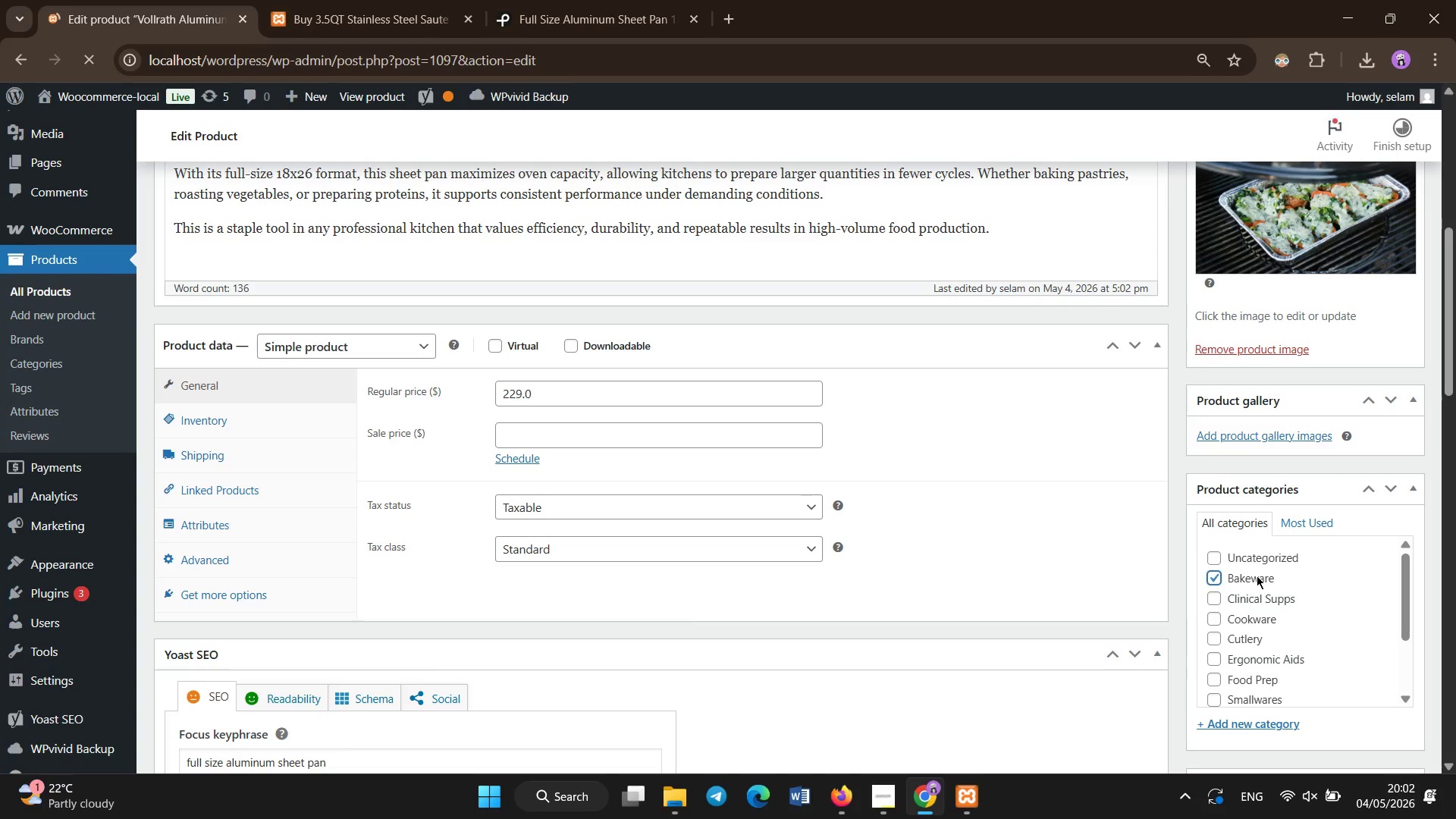 
scroll: coordinate [1246, 589], scroll_direction: none, amount: 0.0
 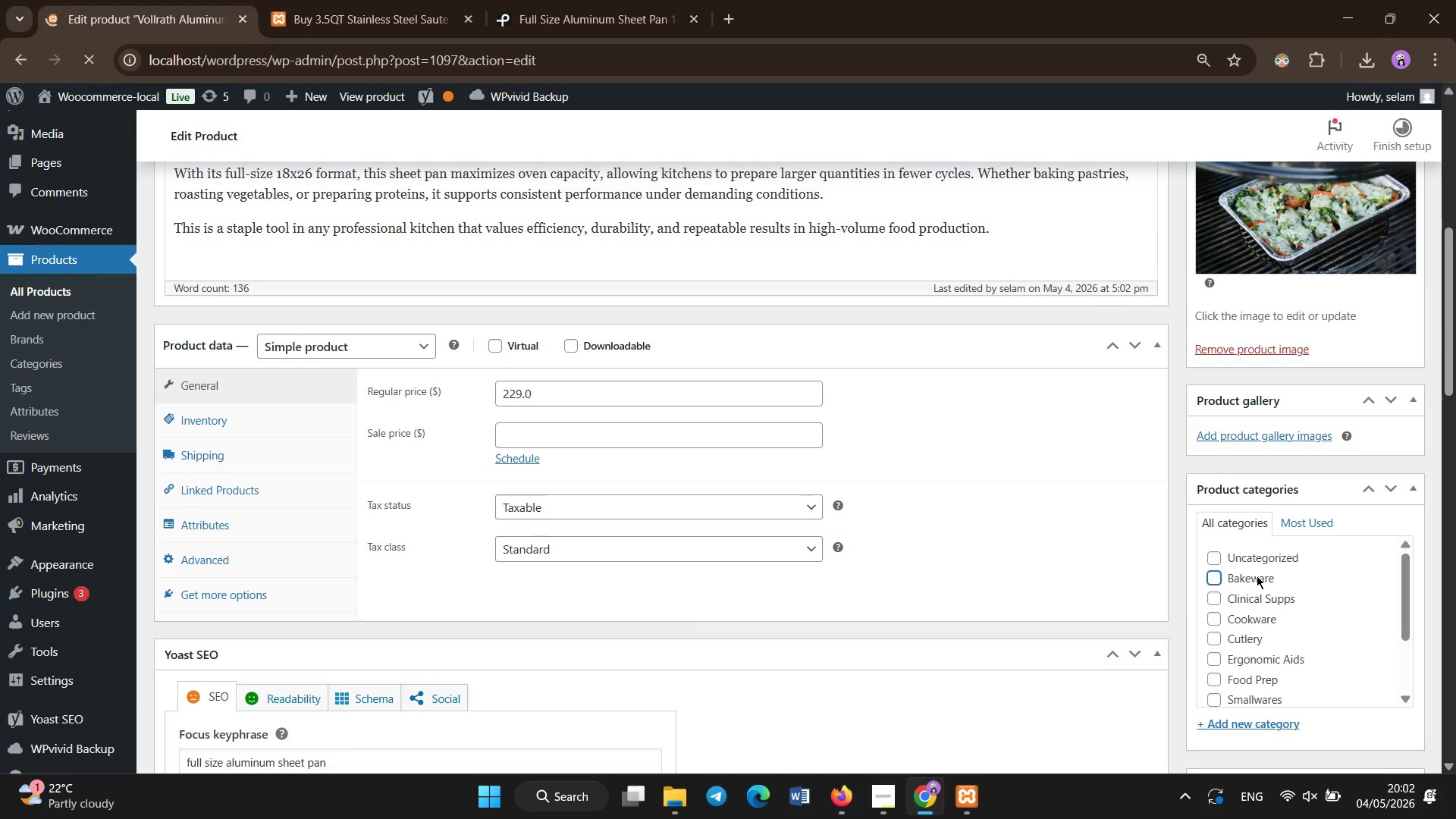 
left_click([1257, 576])
 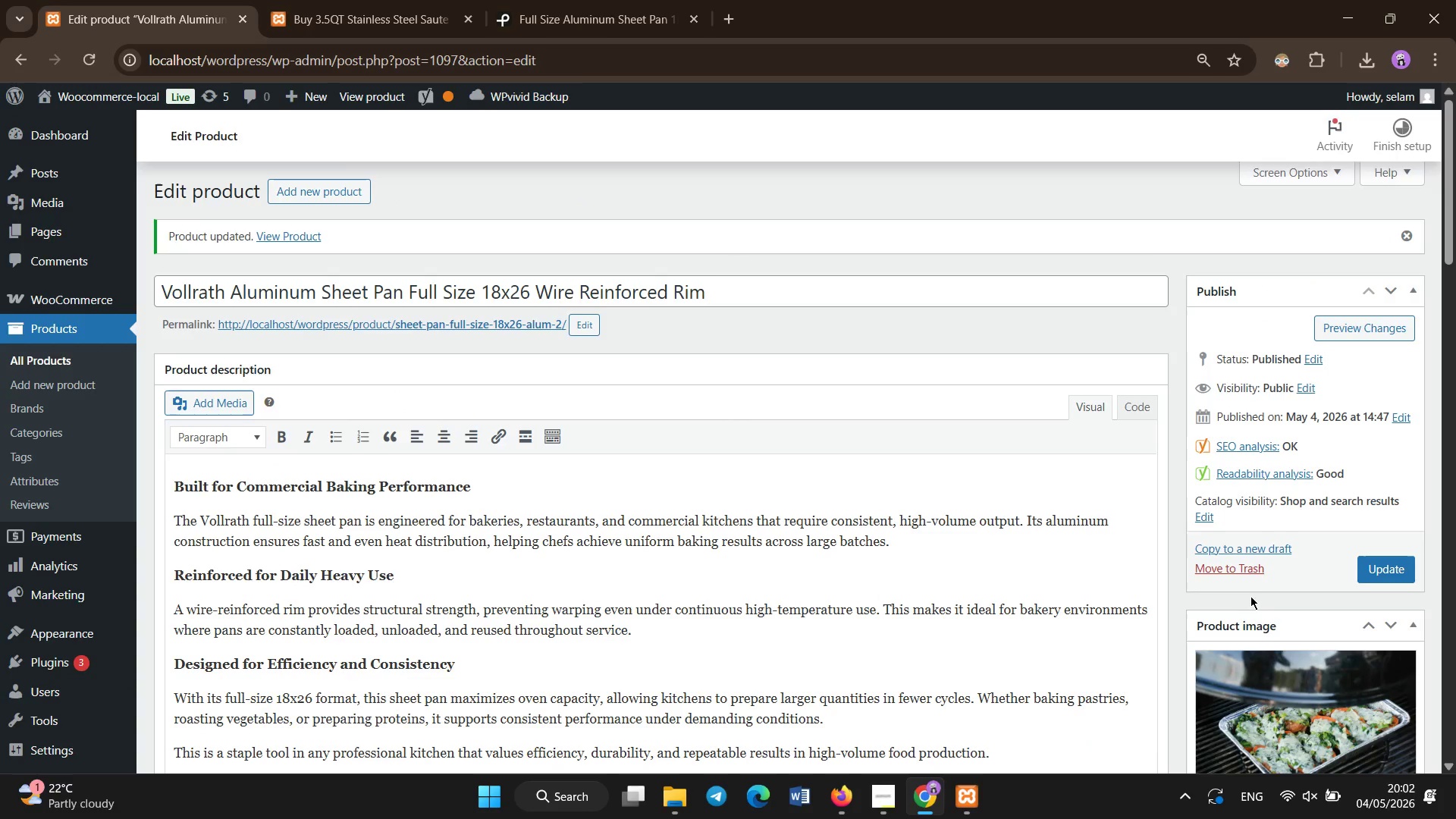 
scroll: coordinate [1249, 593], scroll_direction: up, amount: 7.0
 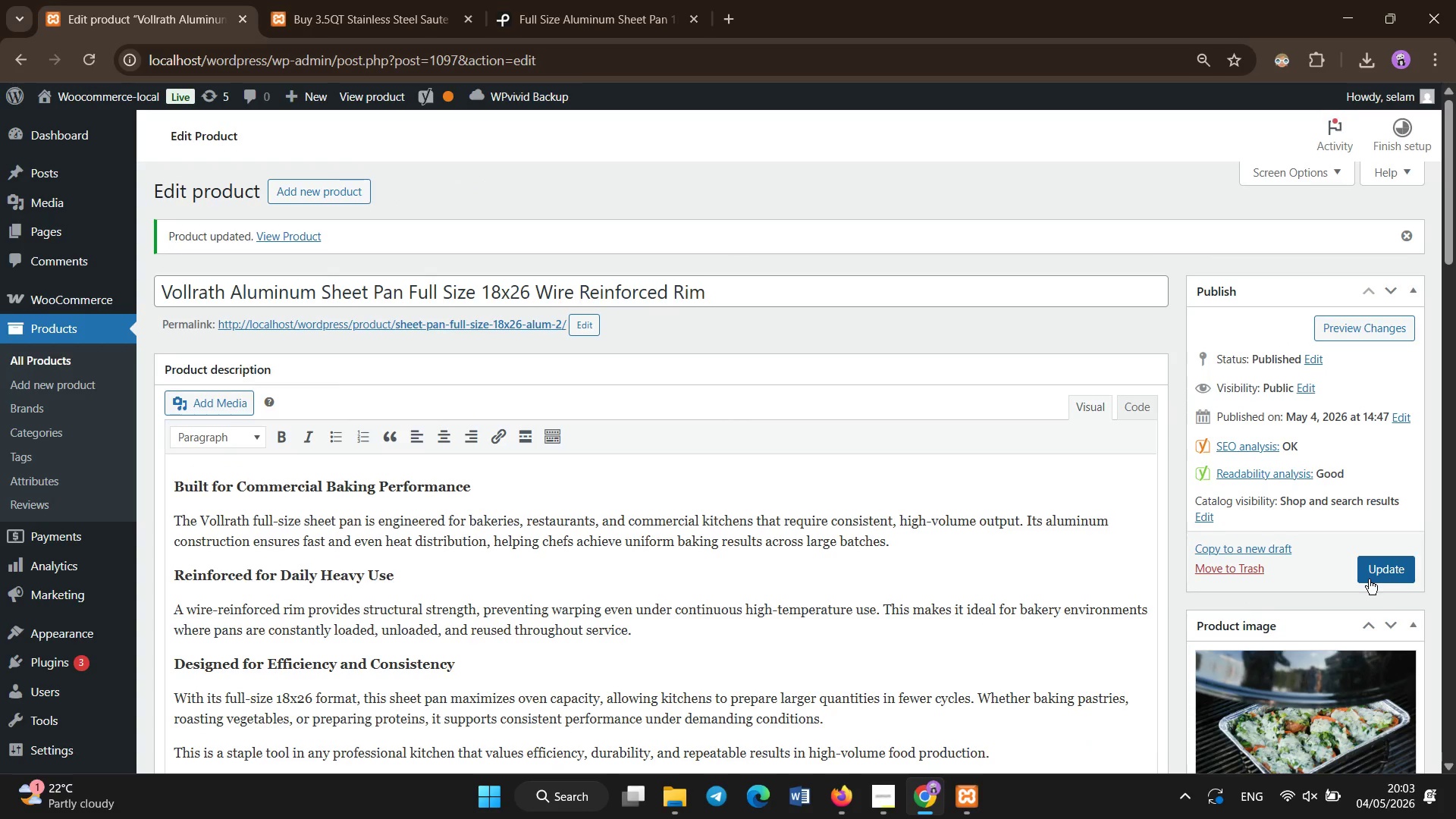 
double_click([1369, 579])
 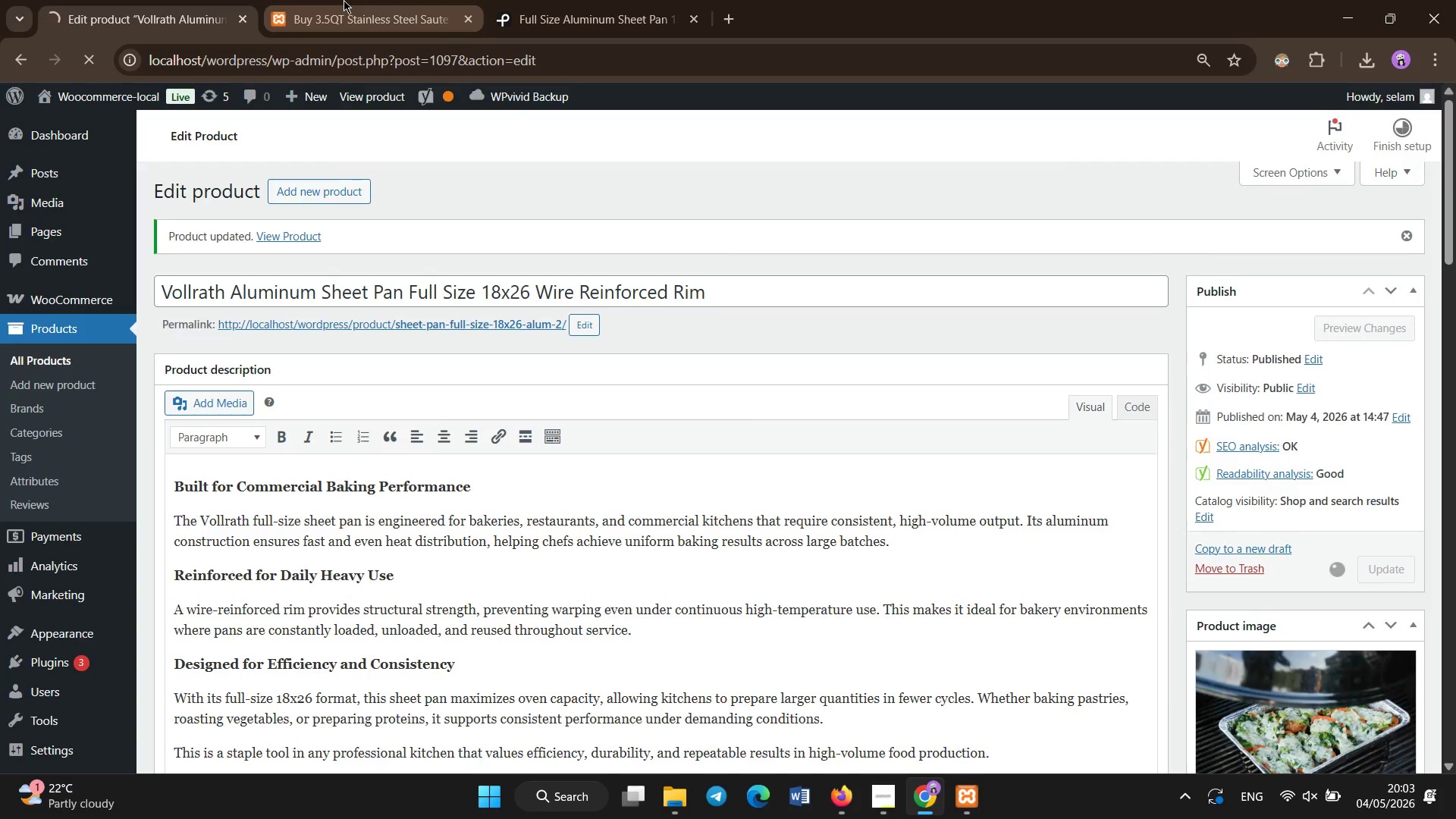 
left_click([344, 0])
 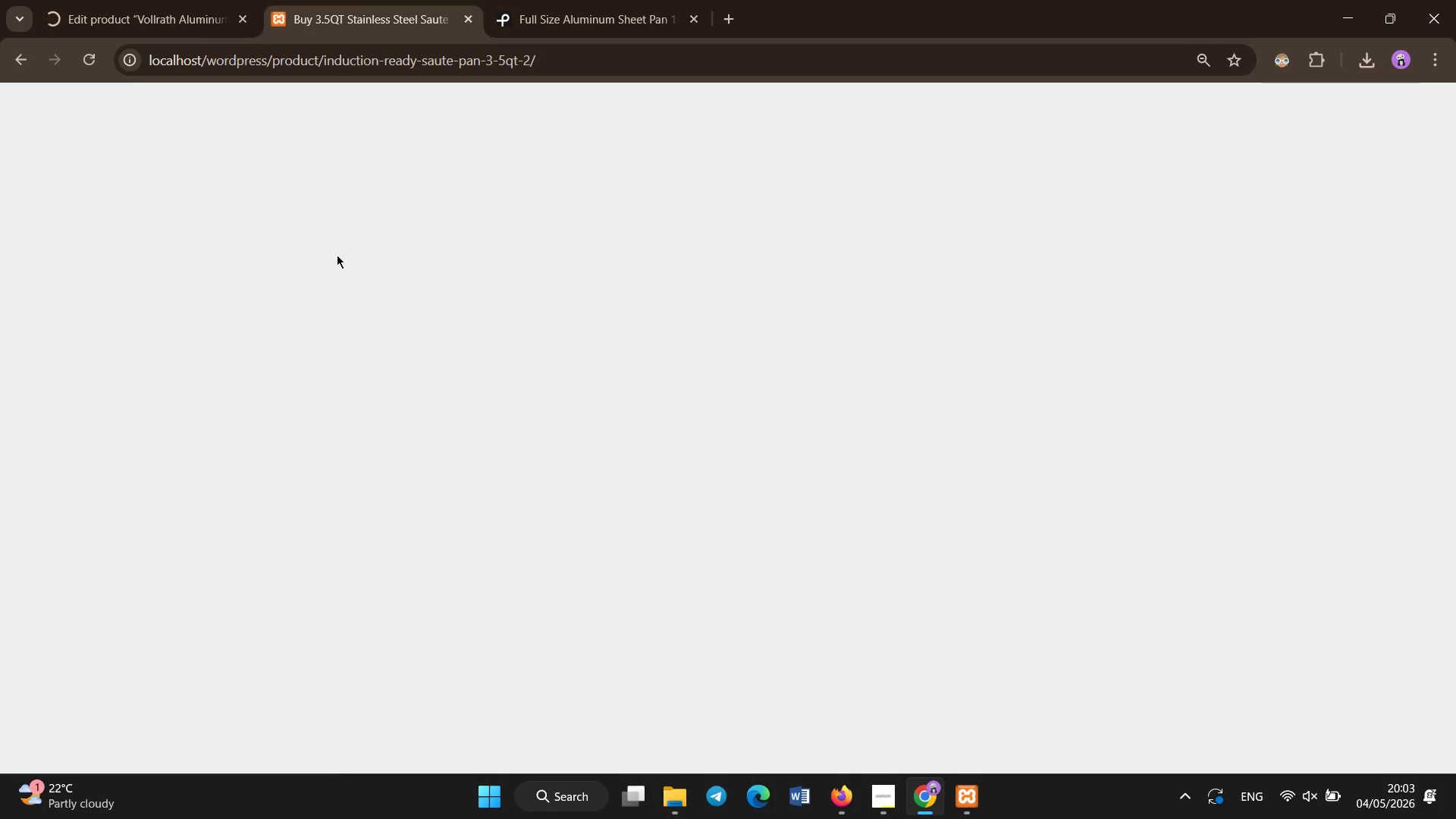 
key(Control+Shift+R)
 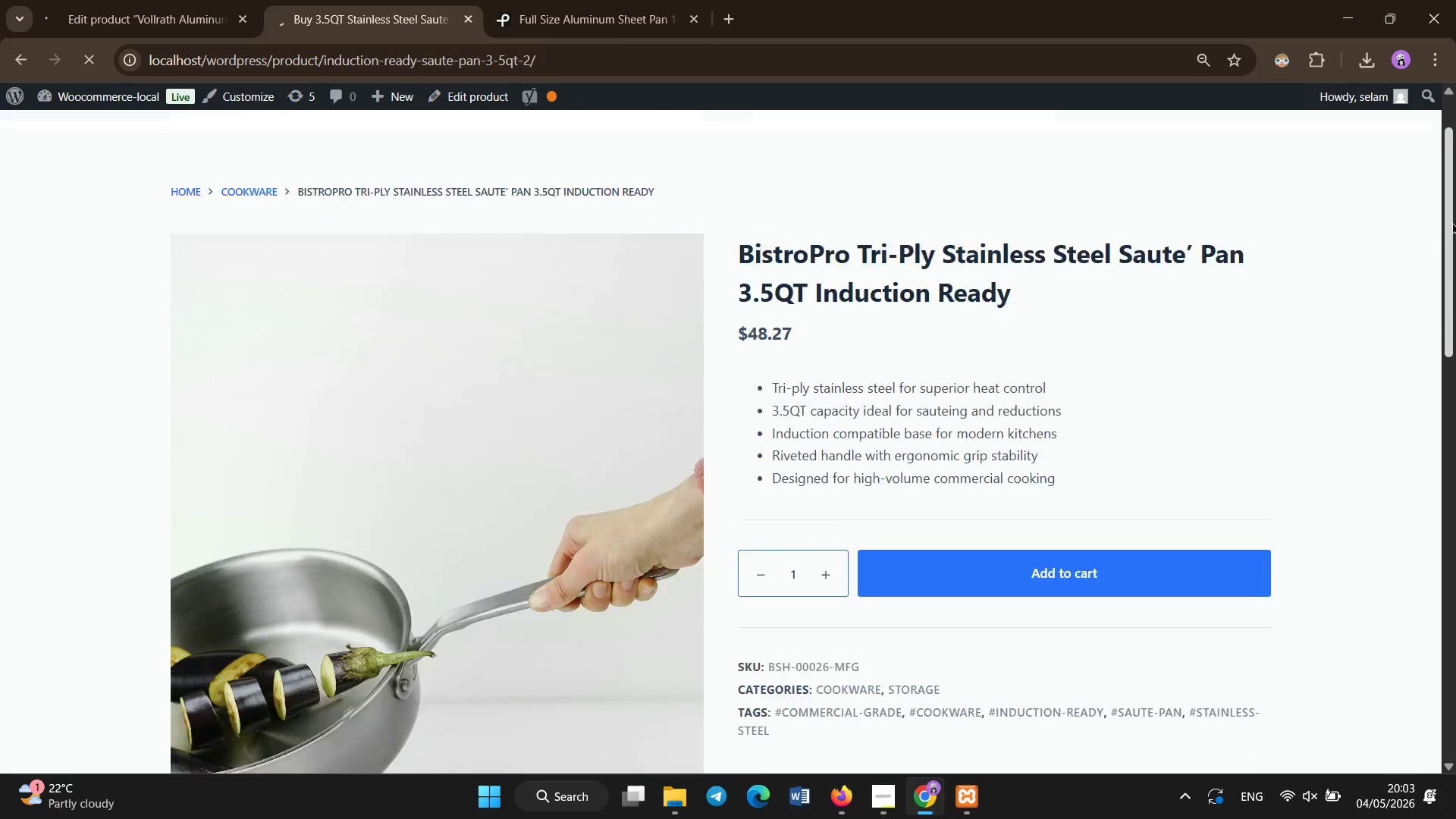 
left_click_drag(start_coordinate=[1455, 366], to_coordinate=[1454, 199])
 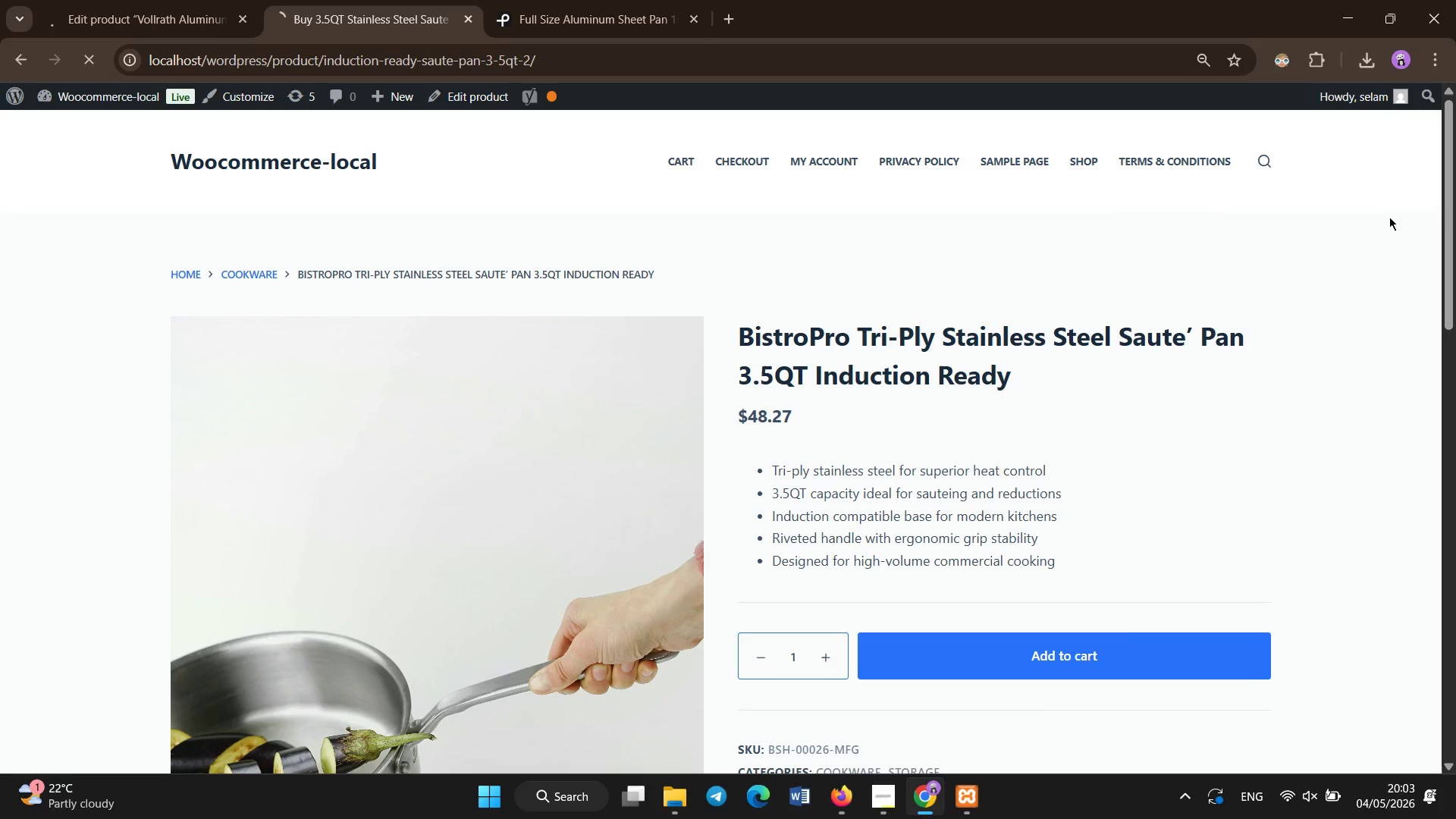 
left_click_drag(start_coordinate=[1455, 232], to_coordinate=[1408, 691])
 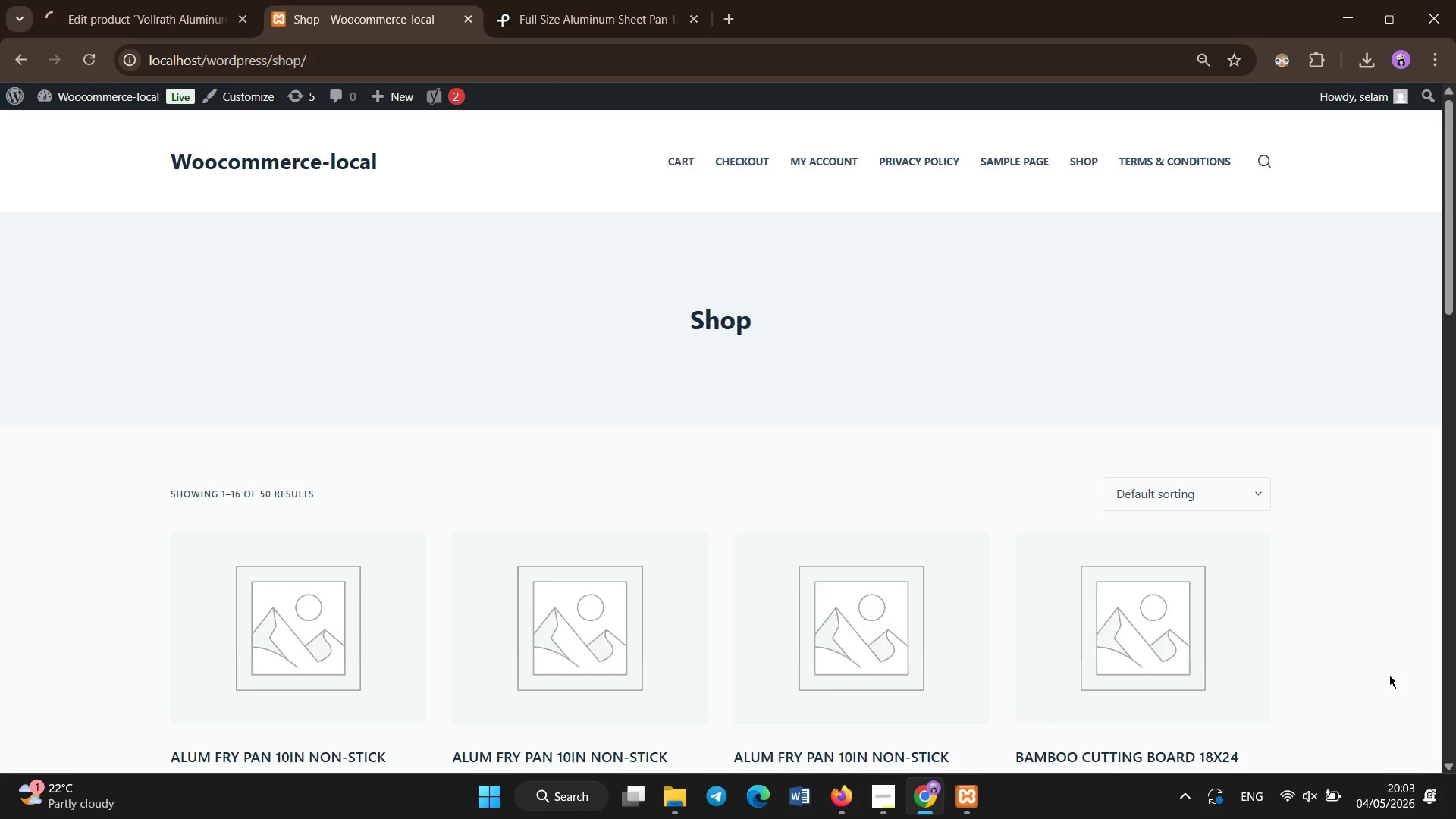 
wait(14.34)
 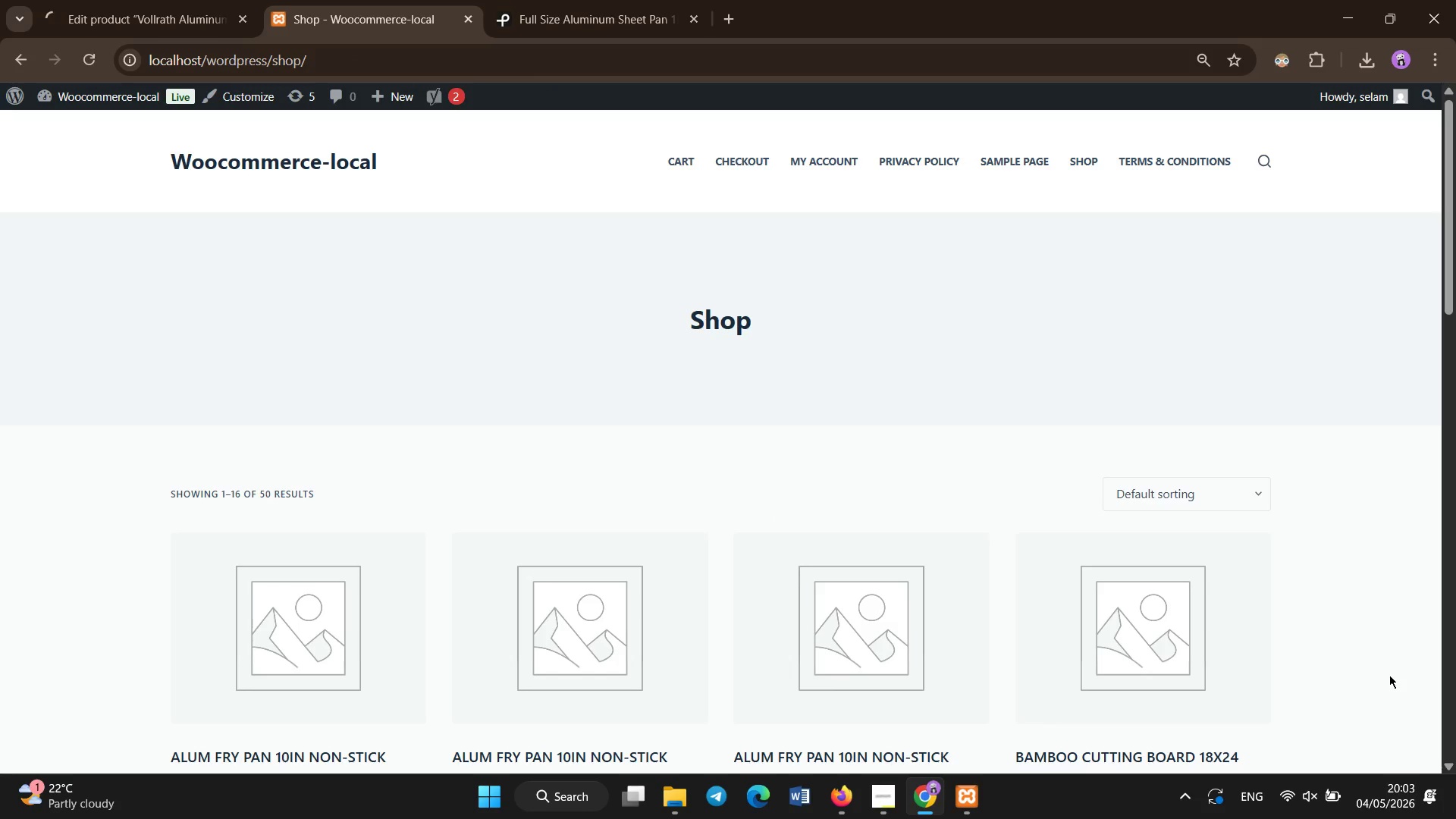 
left_click([102, 0])
 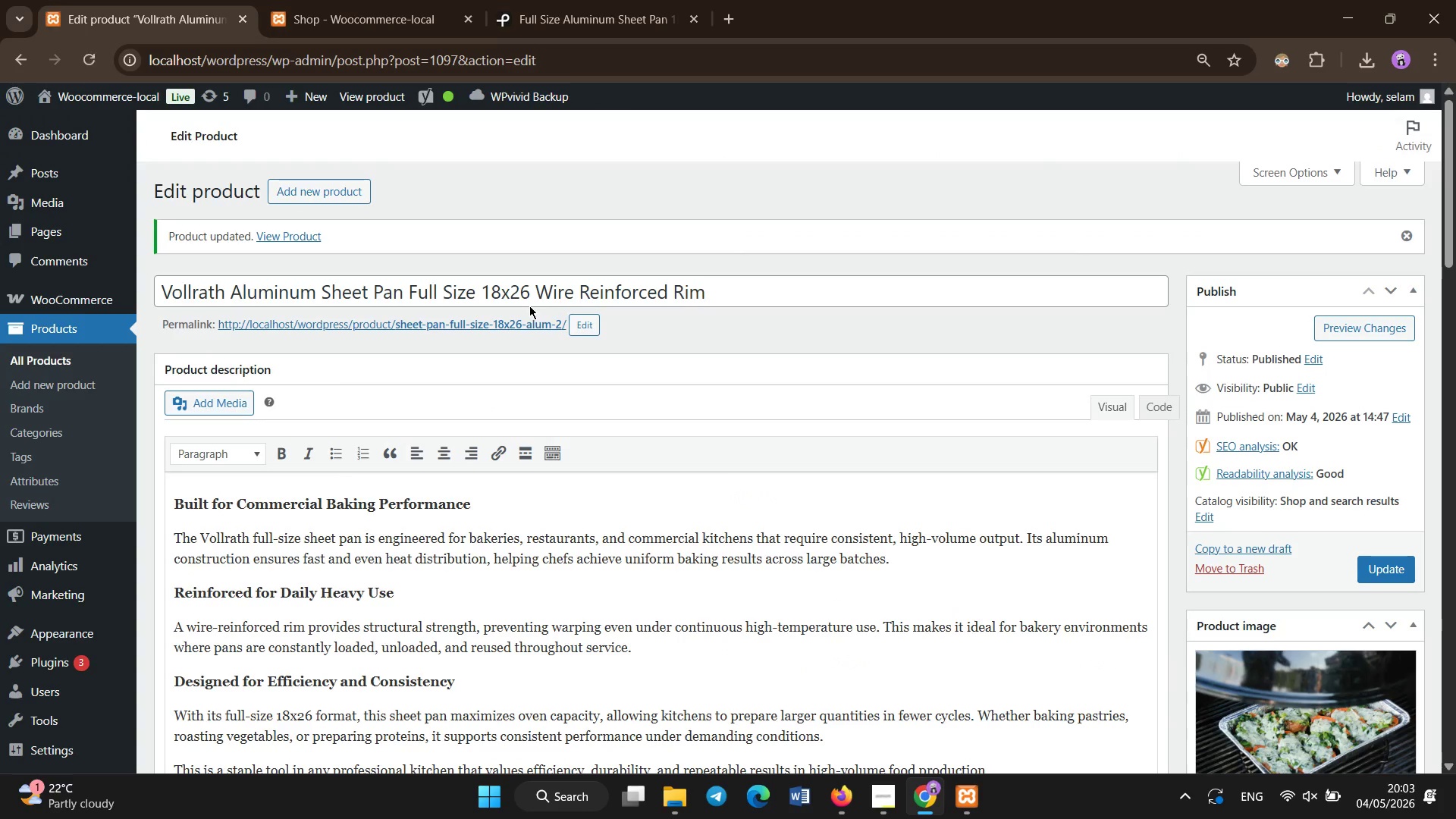 
wait(5.52)
 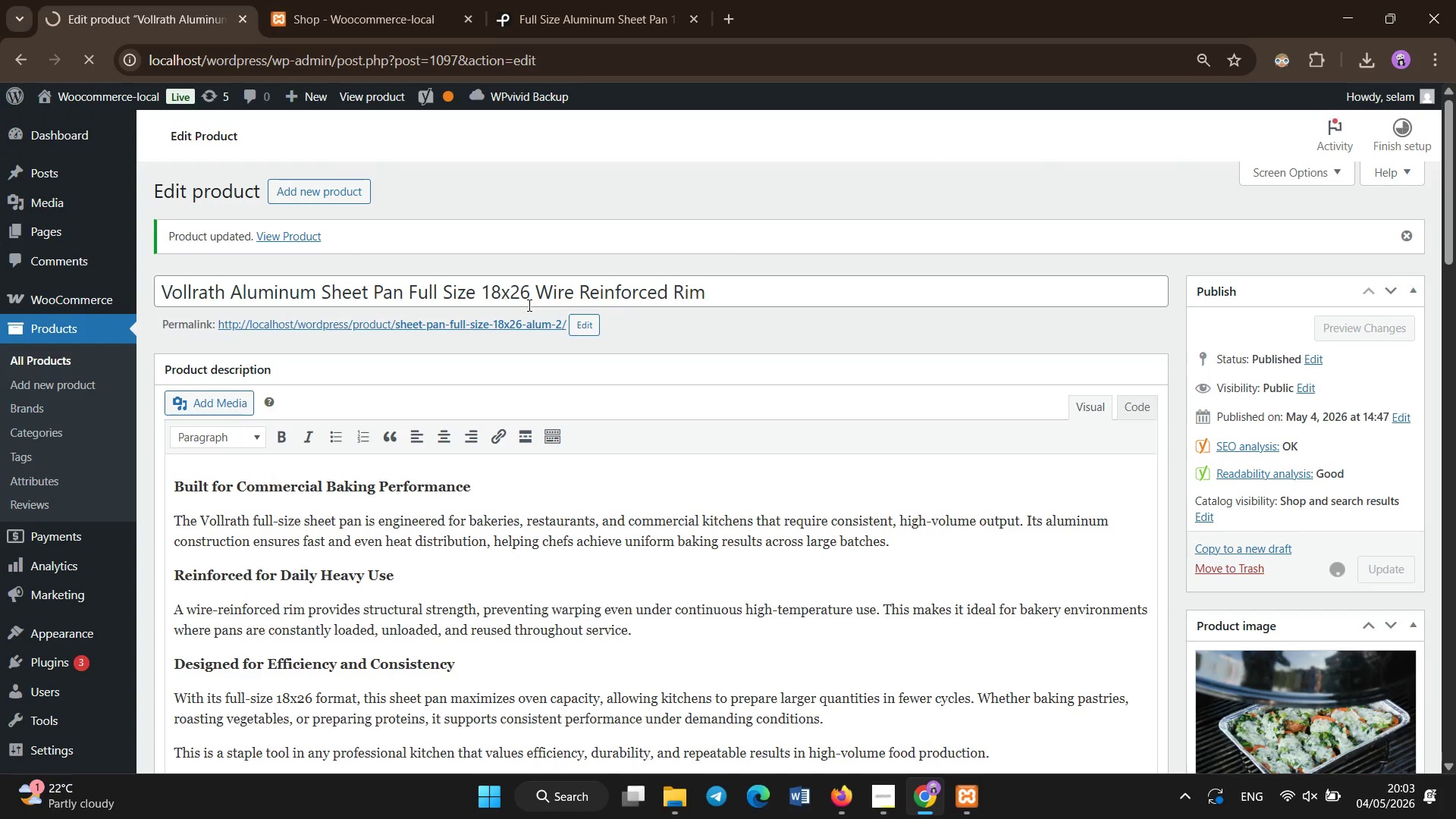 
left_click([66, 366])
 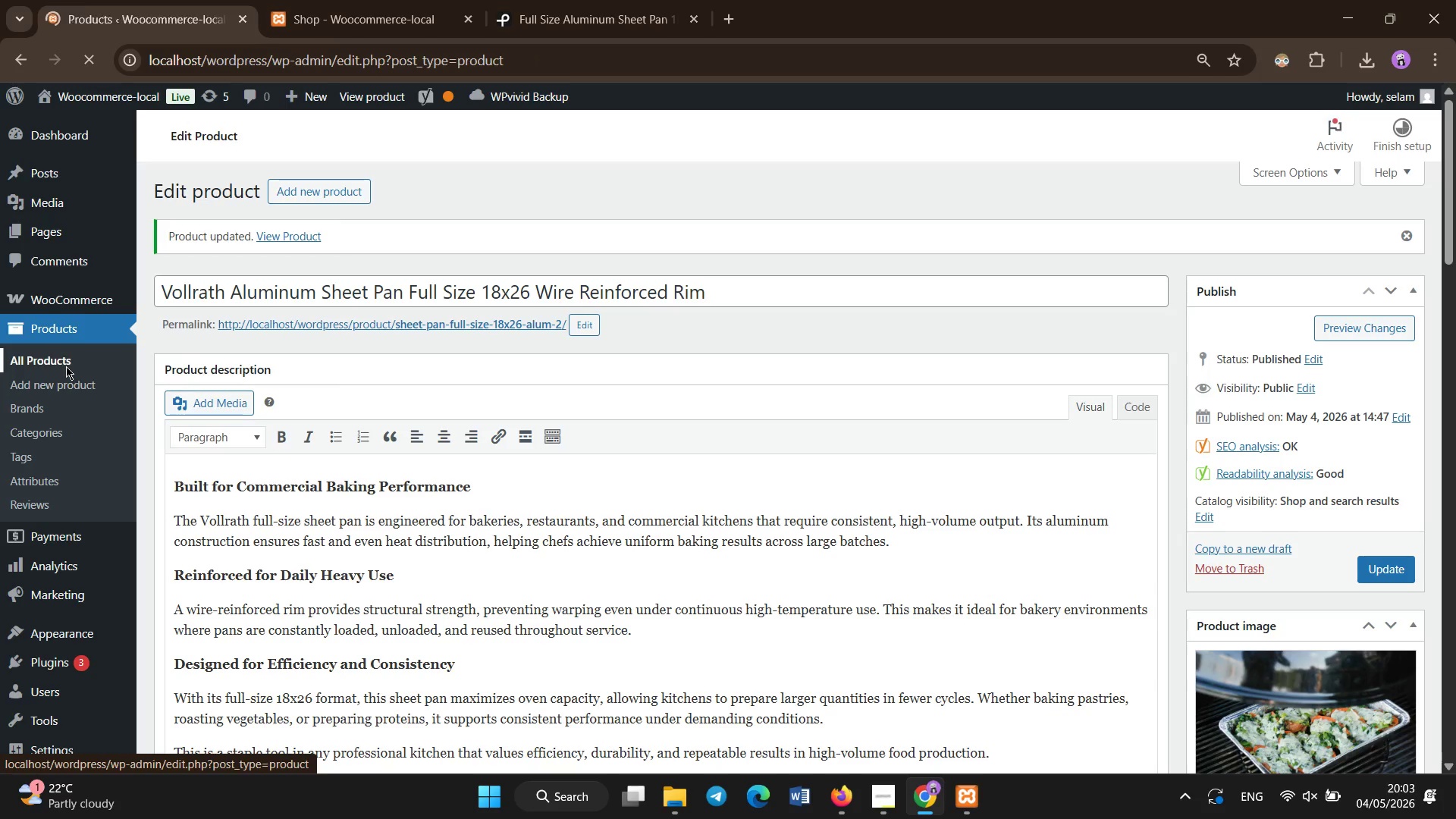 
wait(7.47)
 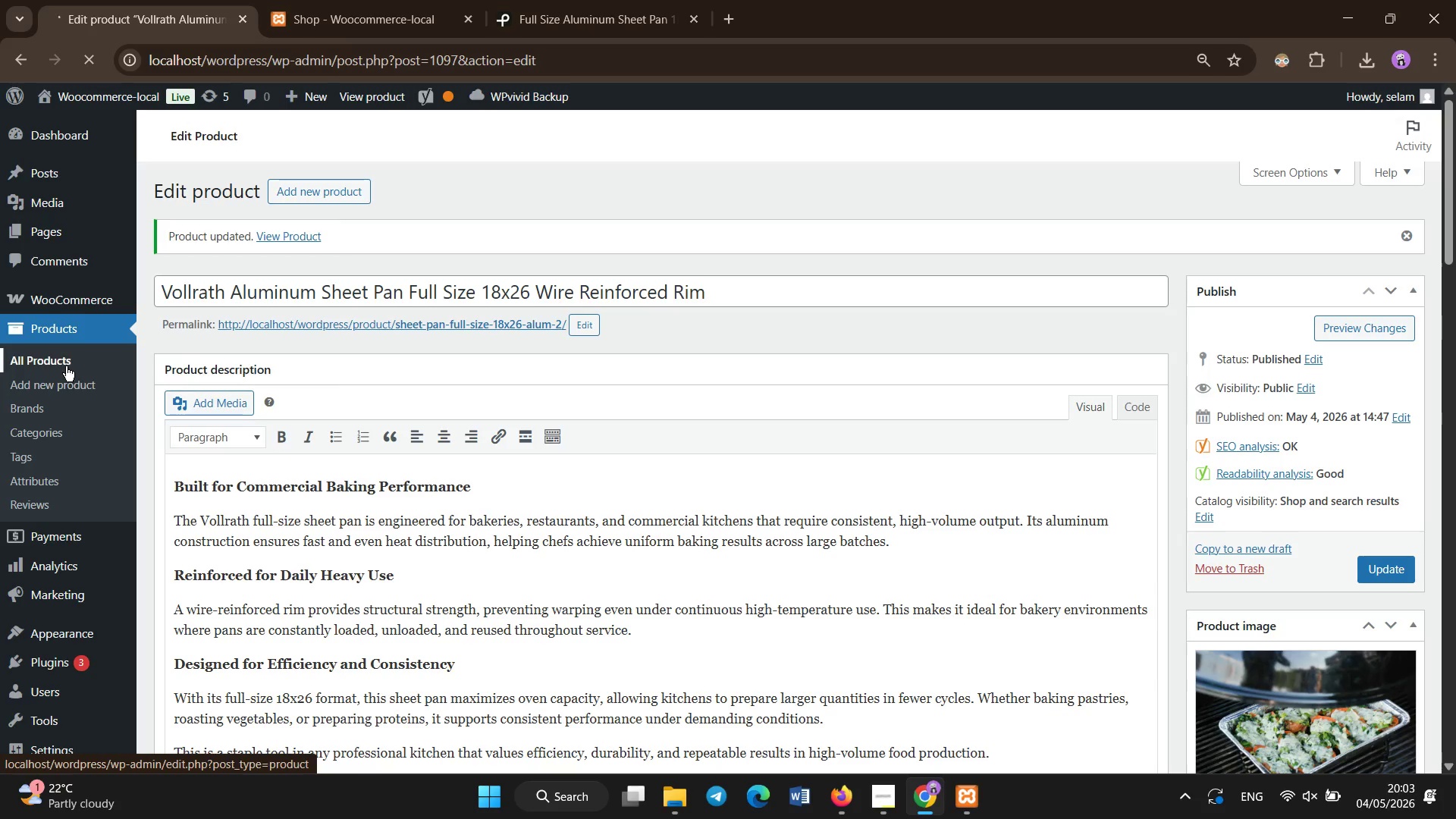 
scroll: coordinate [450, 574], scroll_direction: down, amount: 12.0
 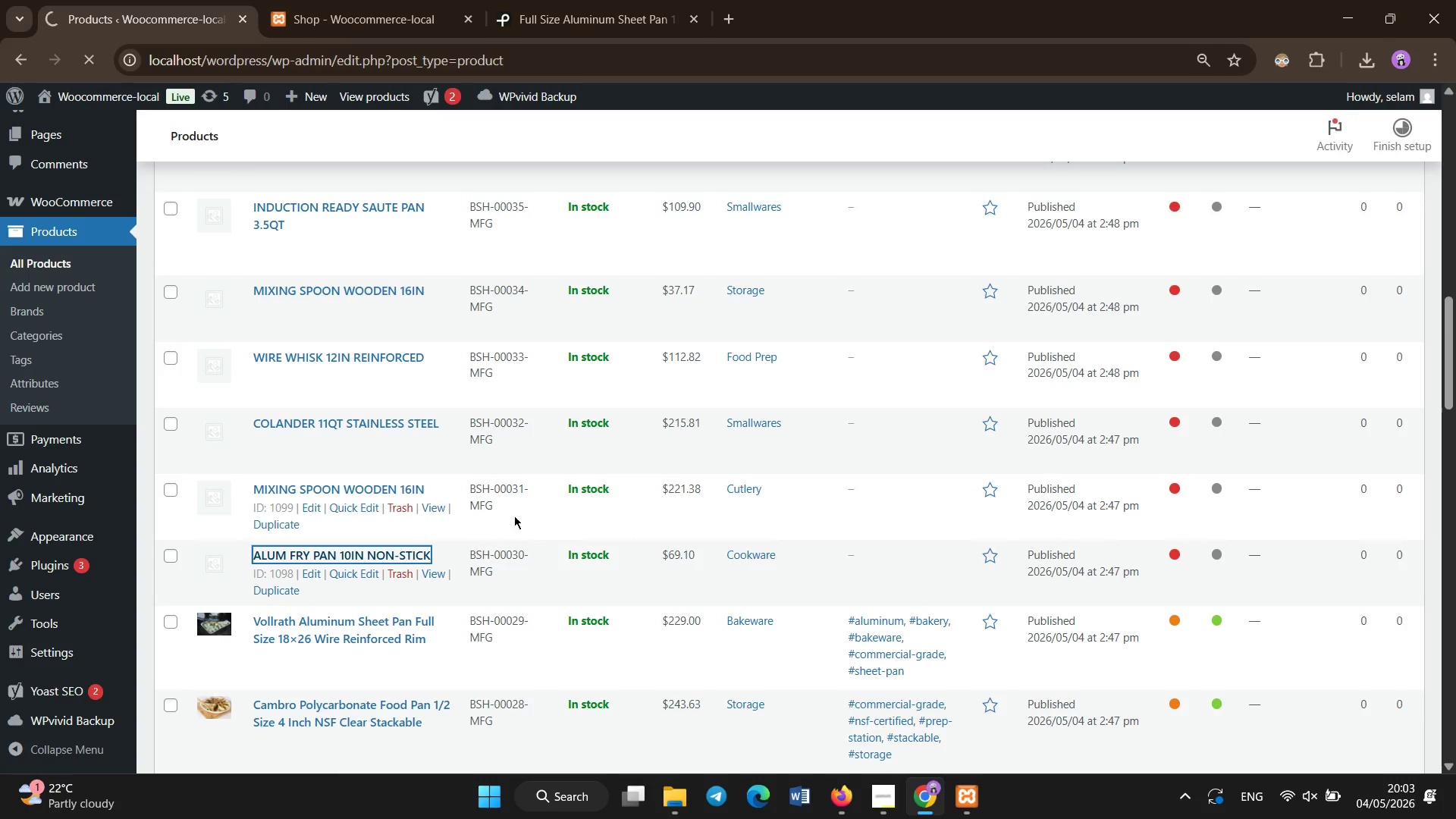 
wait(8.57)
 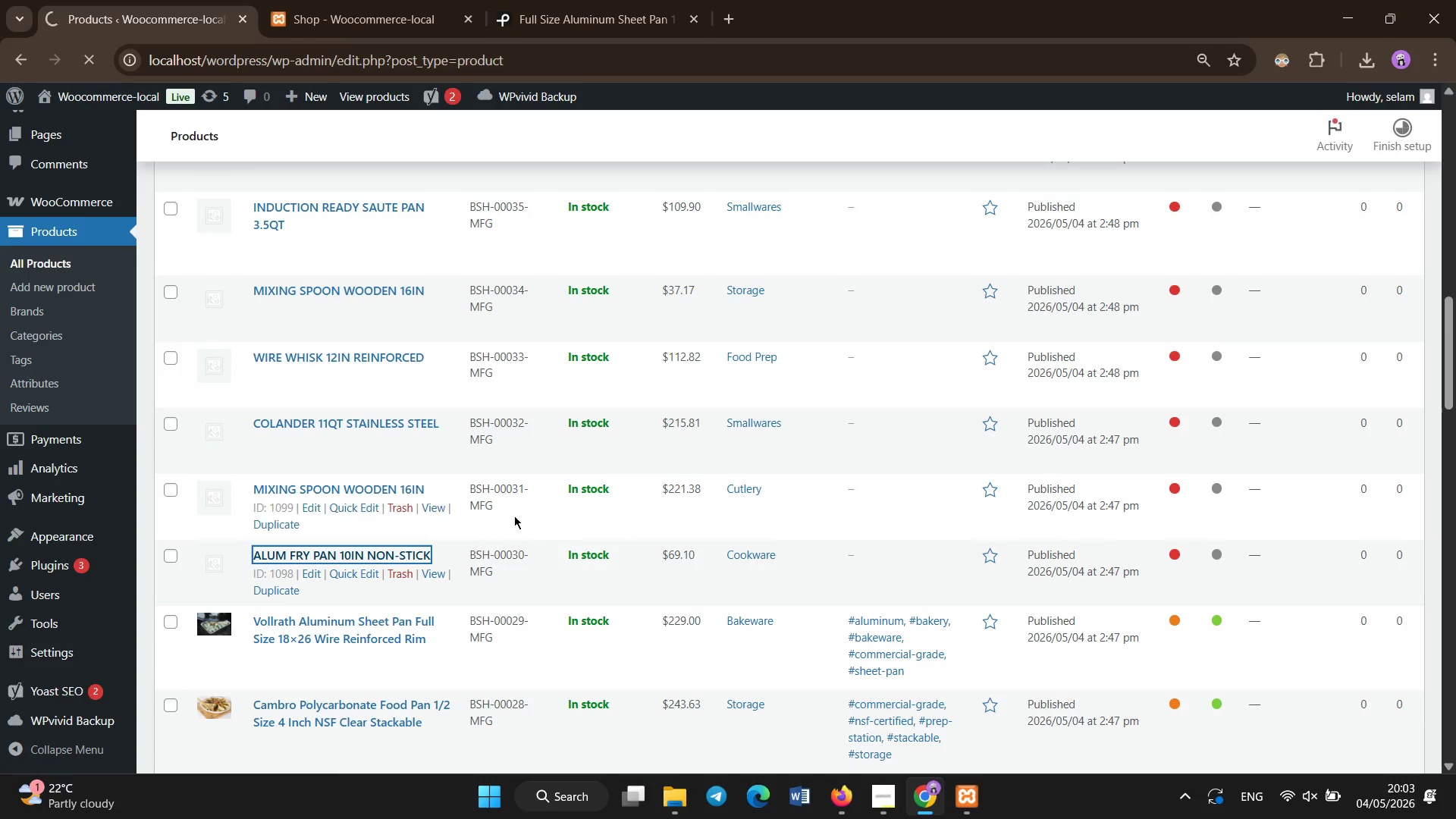 
scroll: coordinate [789, 520], scroll_direction: down, amount: 25.0
 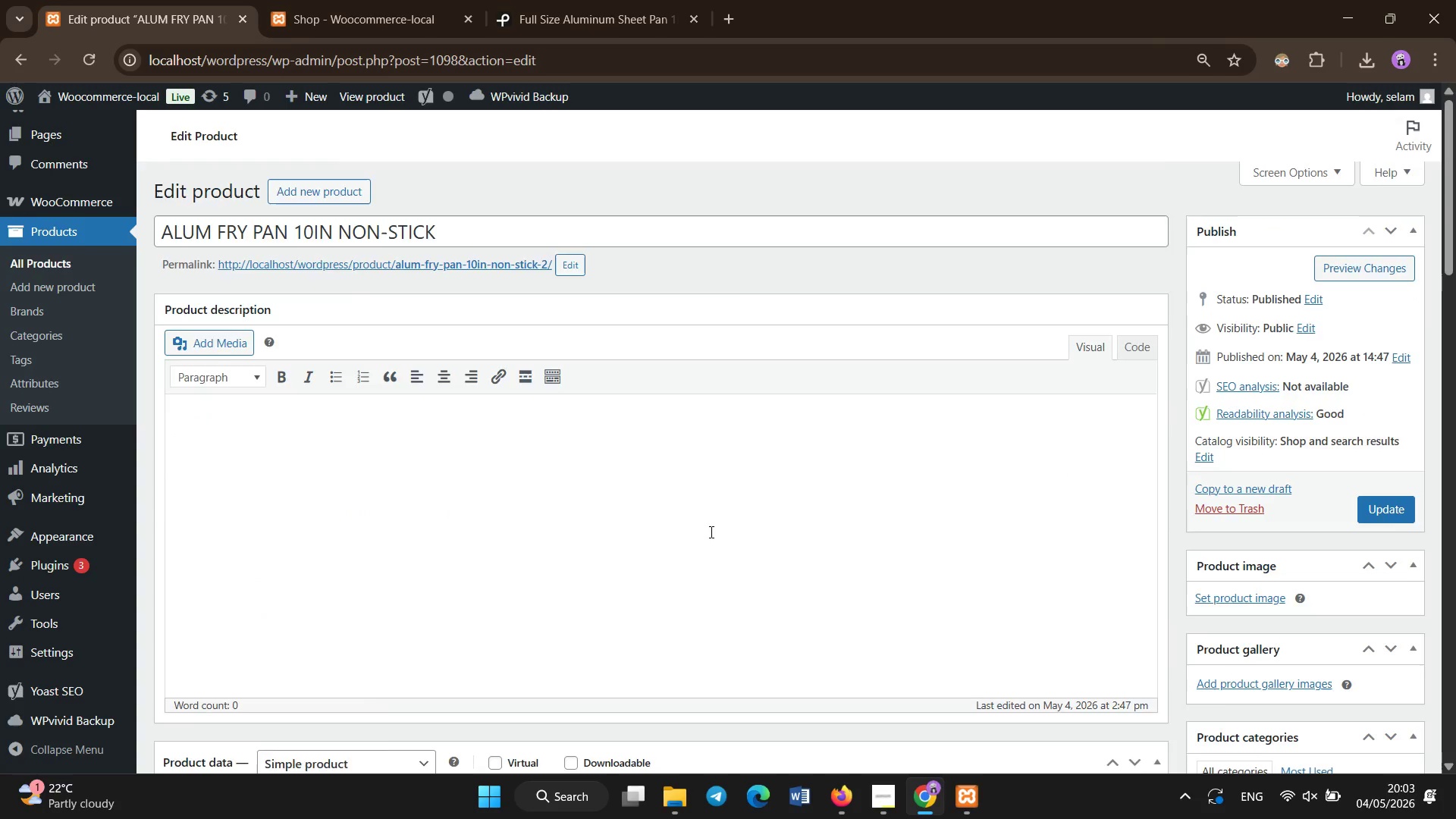 
key(Meta+S)
 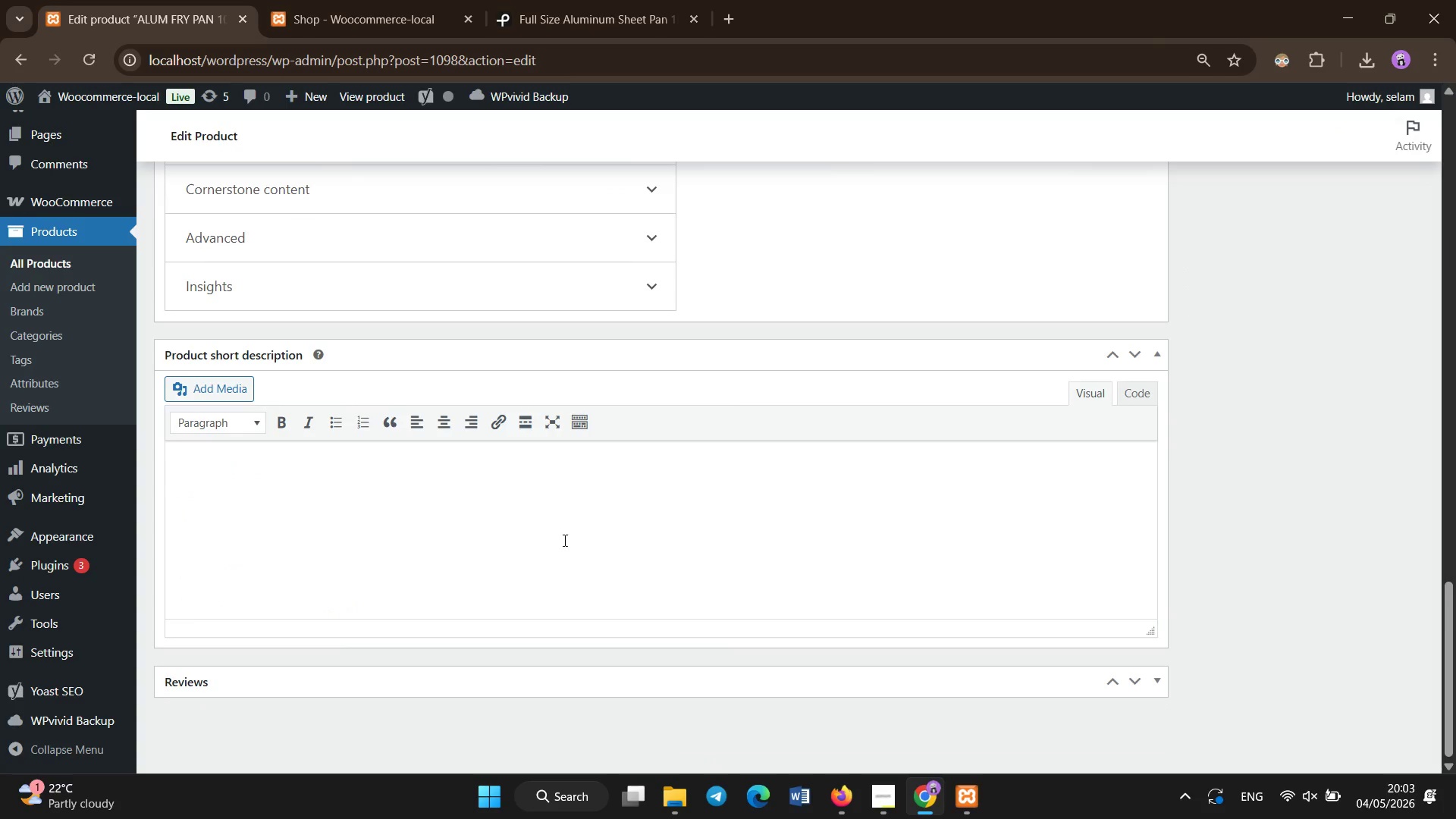 
key(Meta+MetaLeft)
 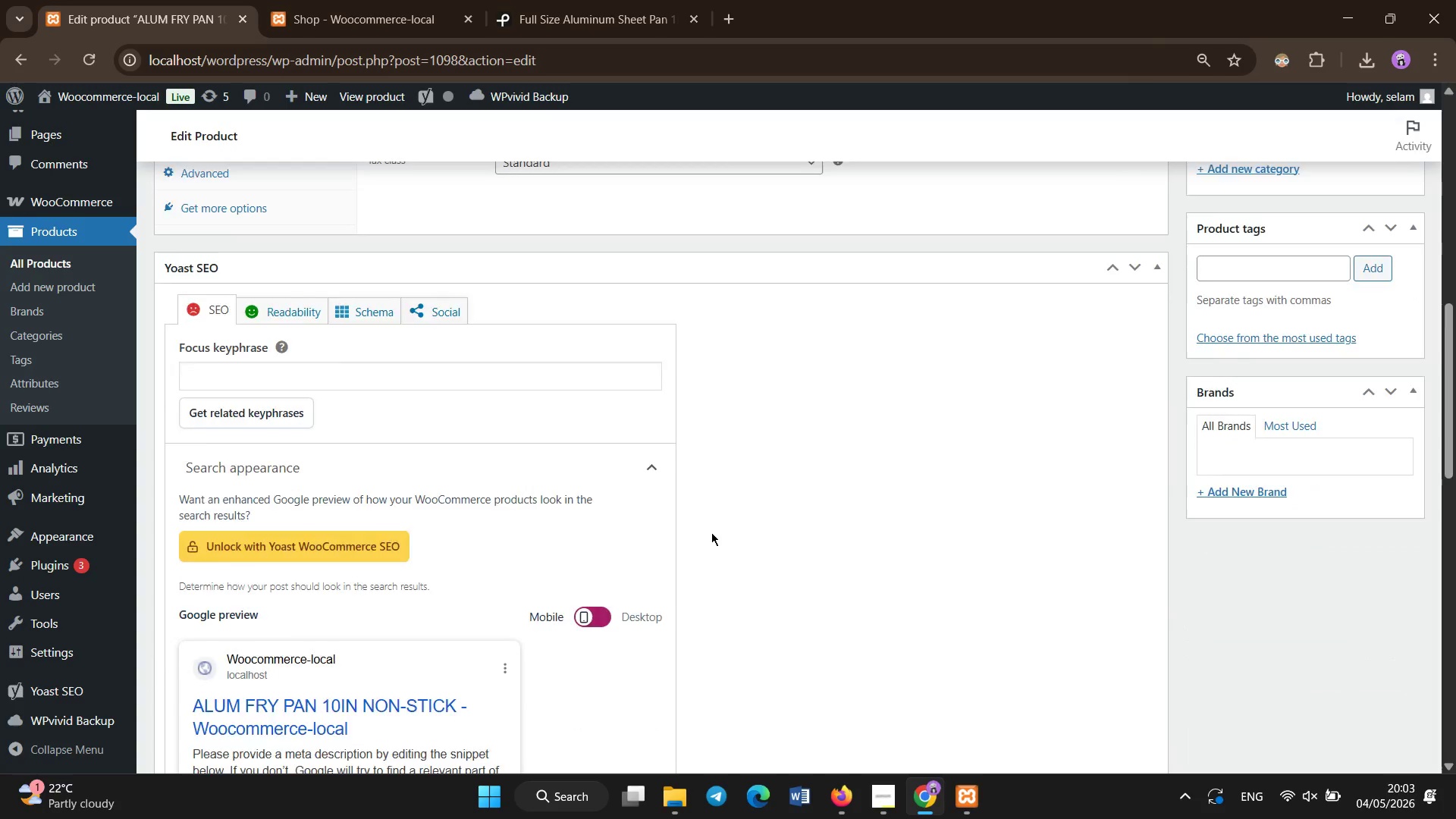 
scroll: coordinate [632, 546], scroll_direction: down, amount: 28.0
 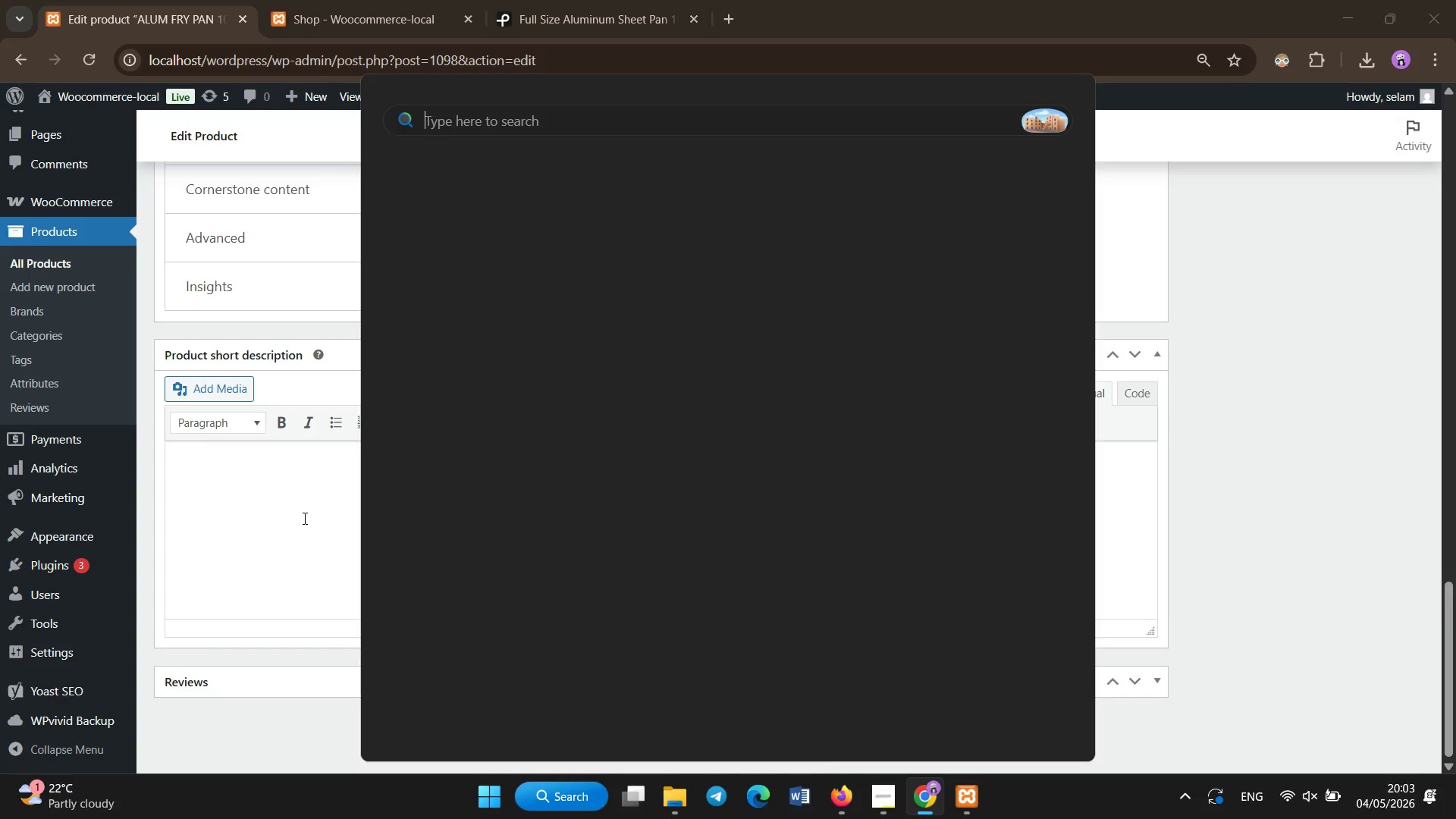 
left_click([305, 519])
 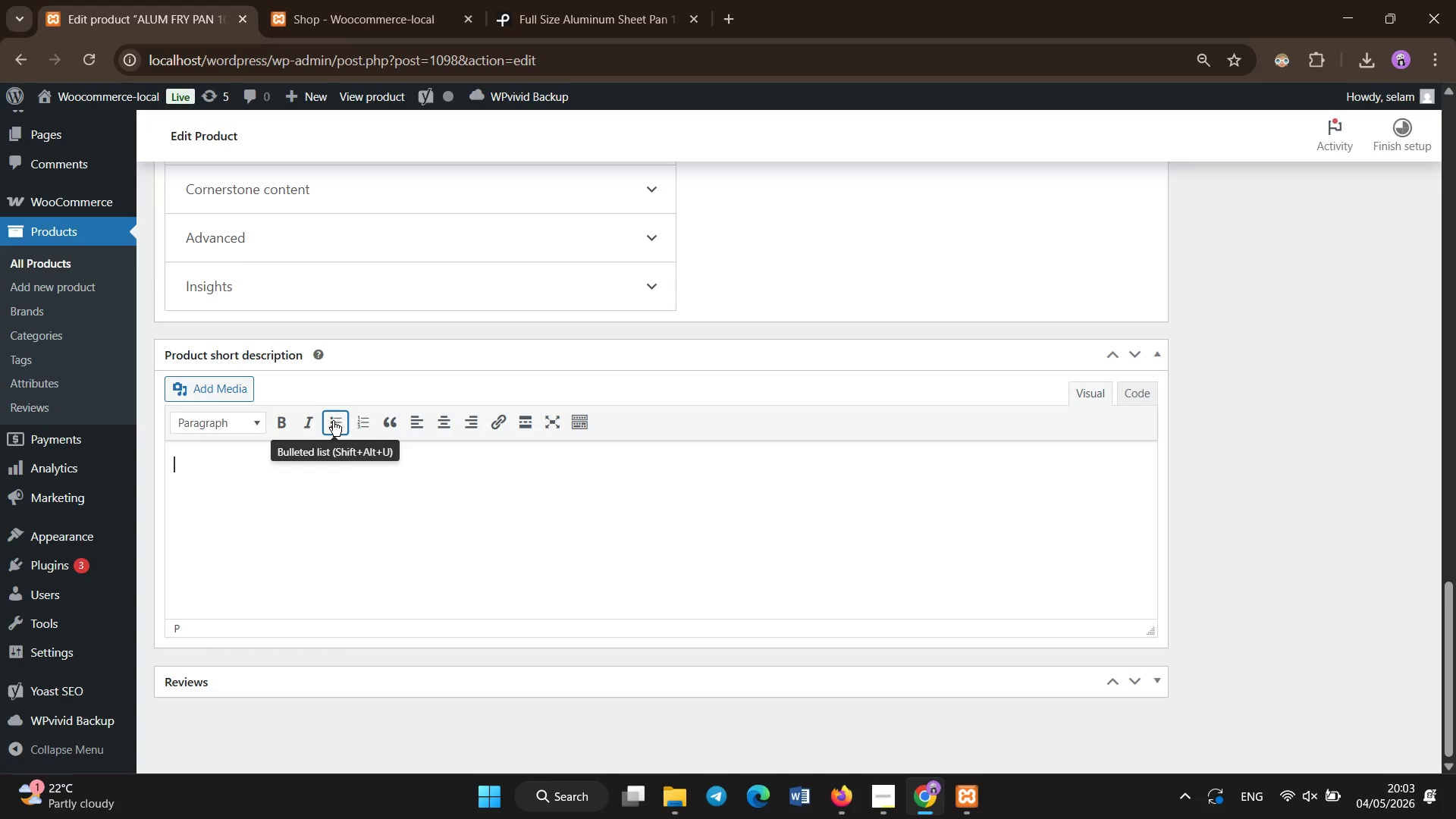 
left_click([333, 421])
 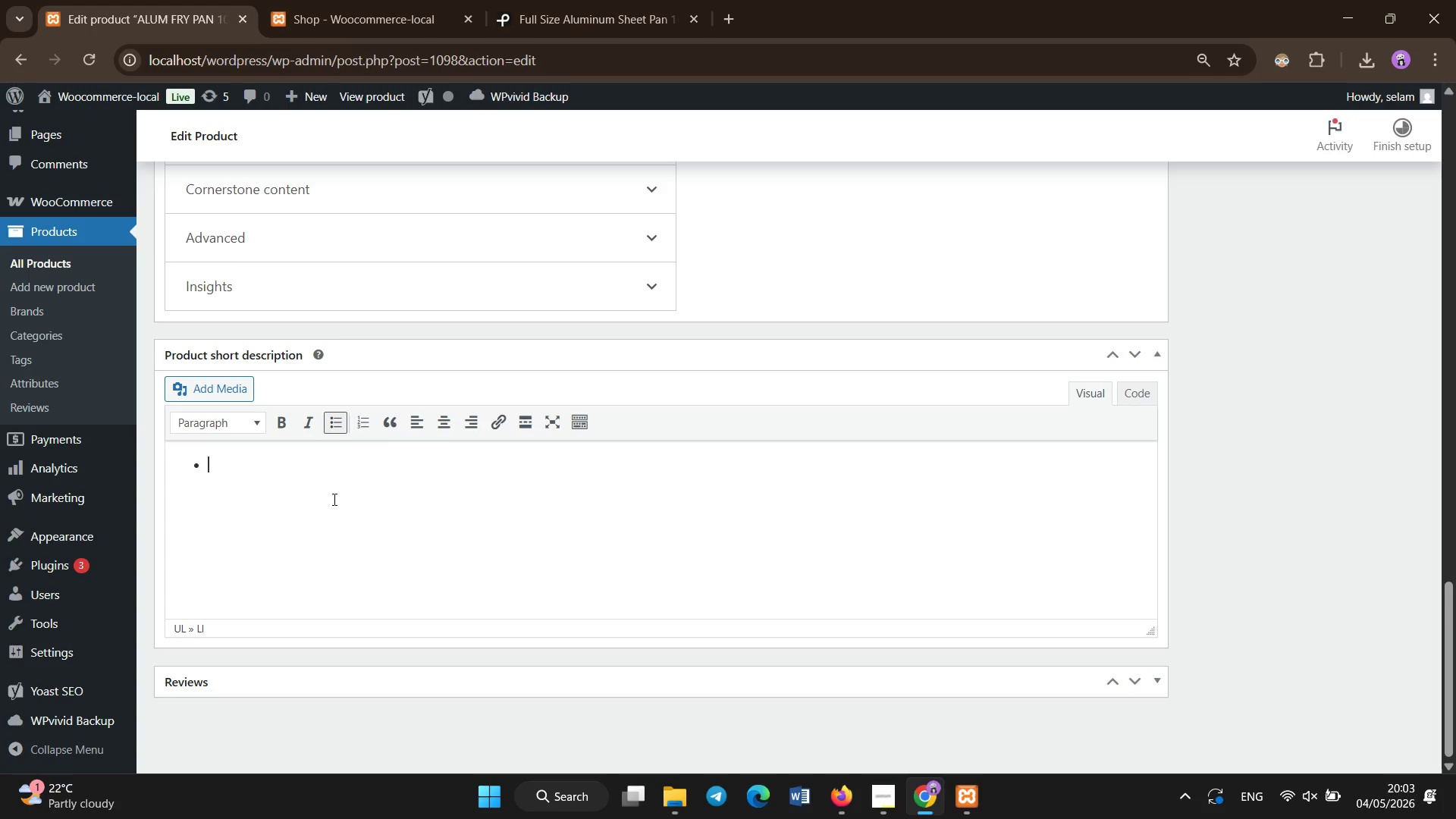 
type(Instant temperature reading within seo)
key(Backspace)
type(conds)
 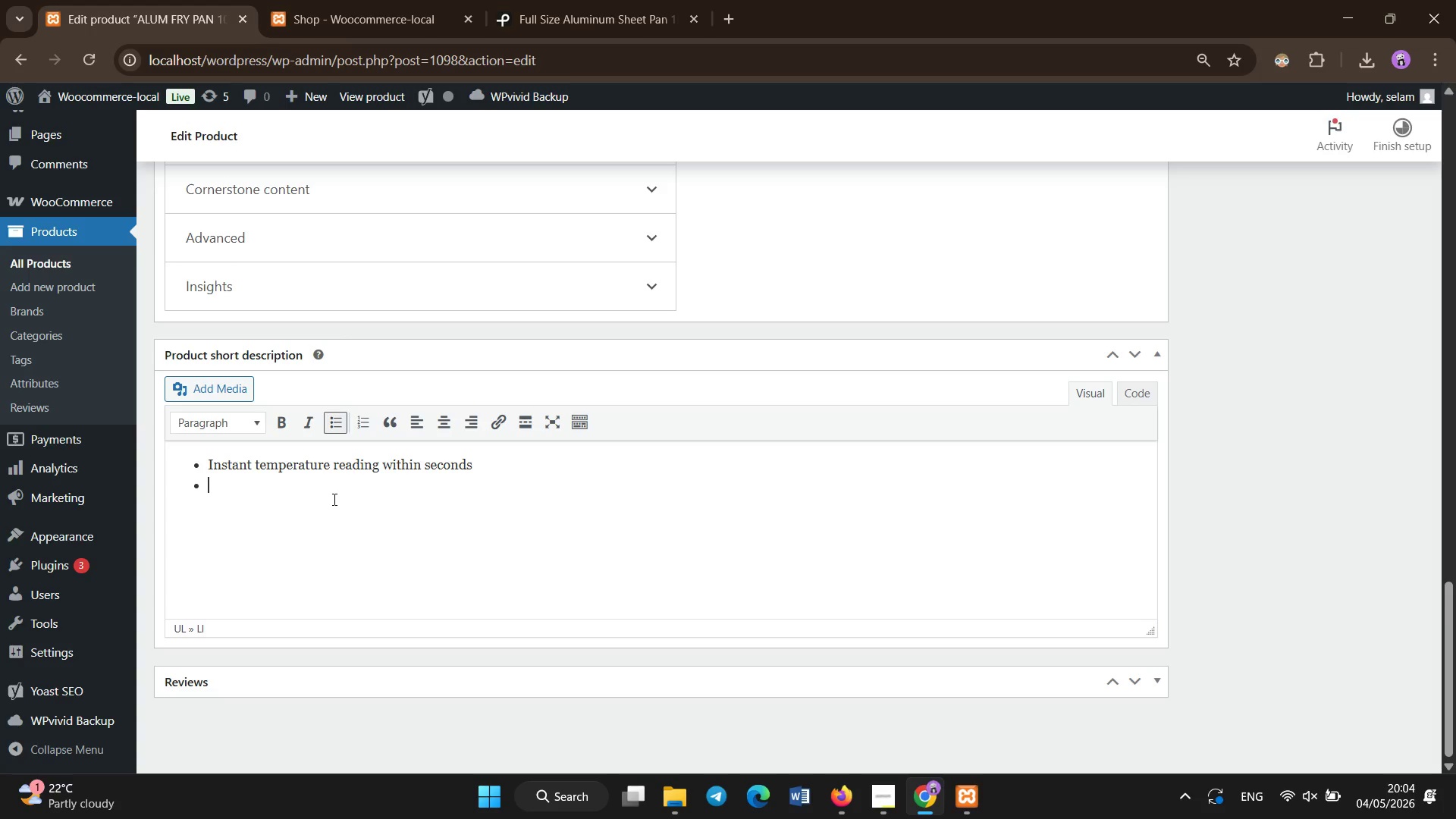 
key(Enter)
 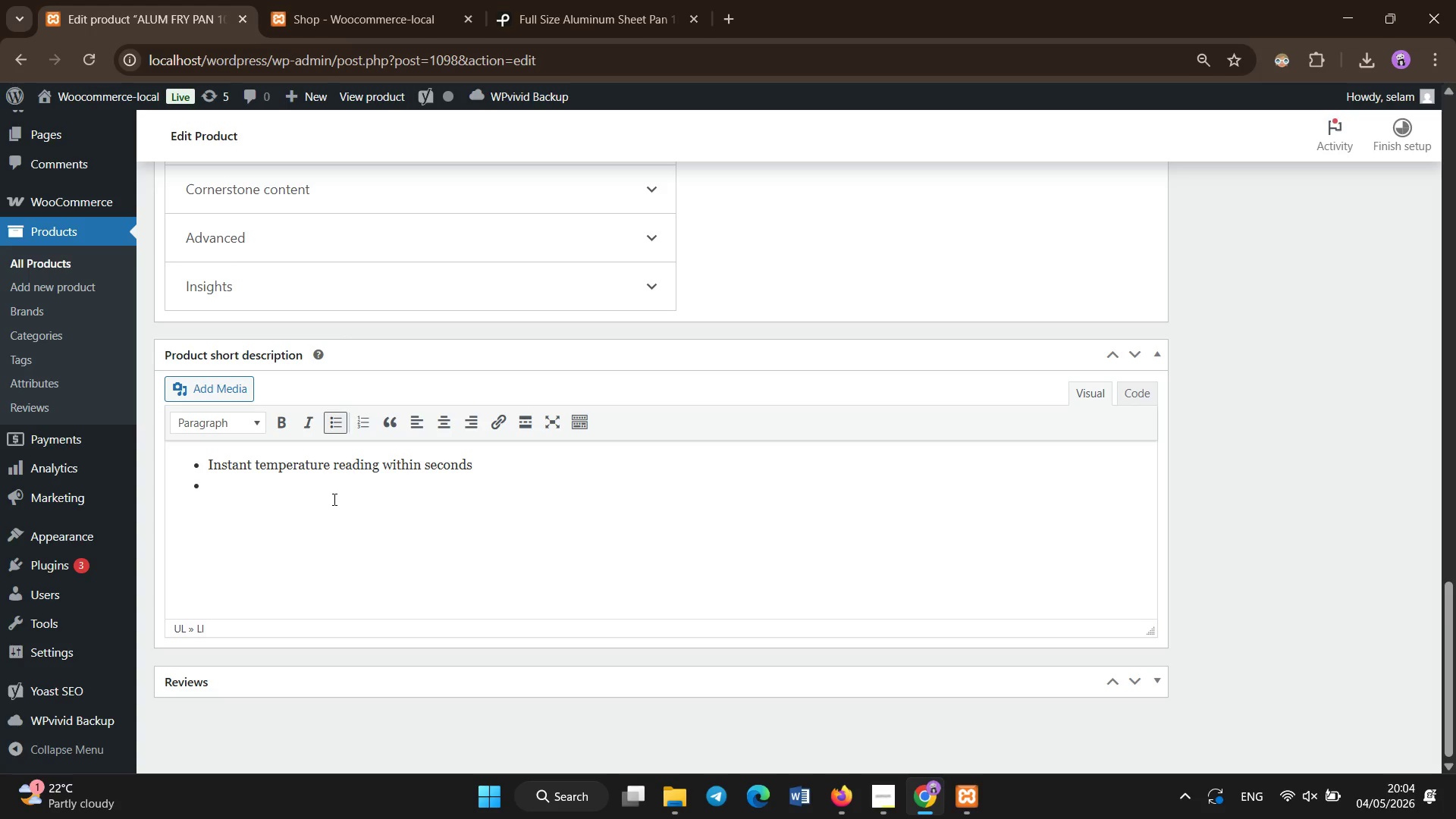 
type(Range -40^0F to 450^0F accuracy +)
 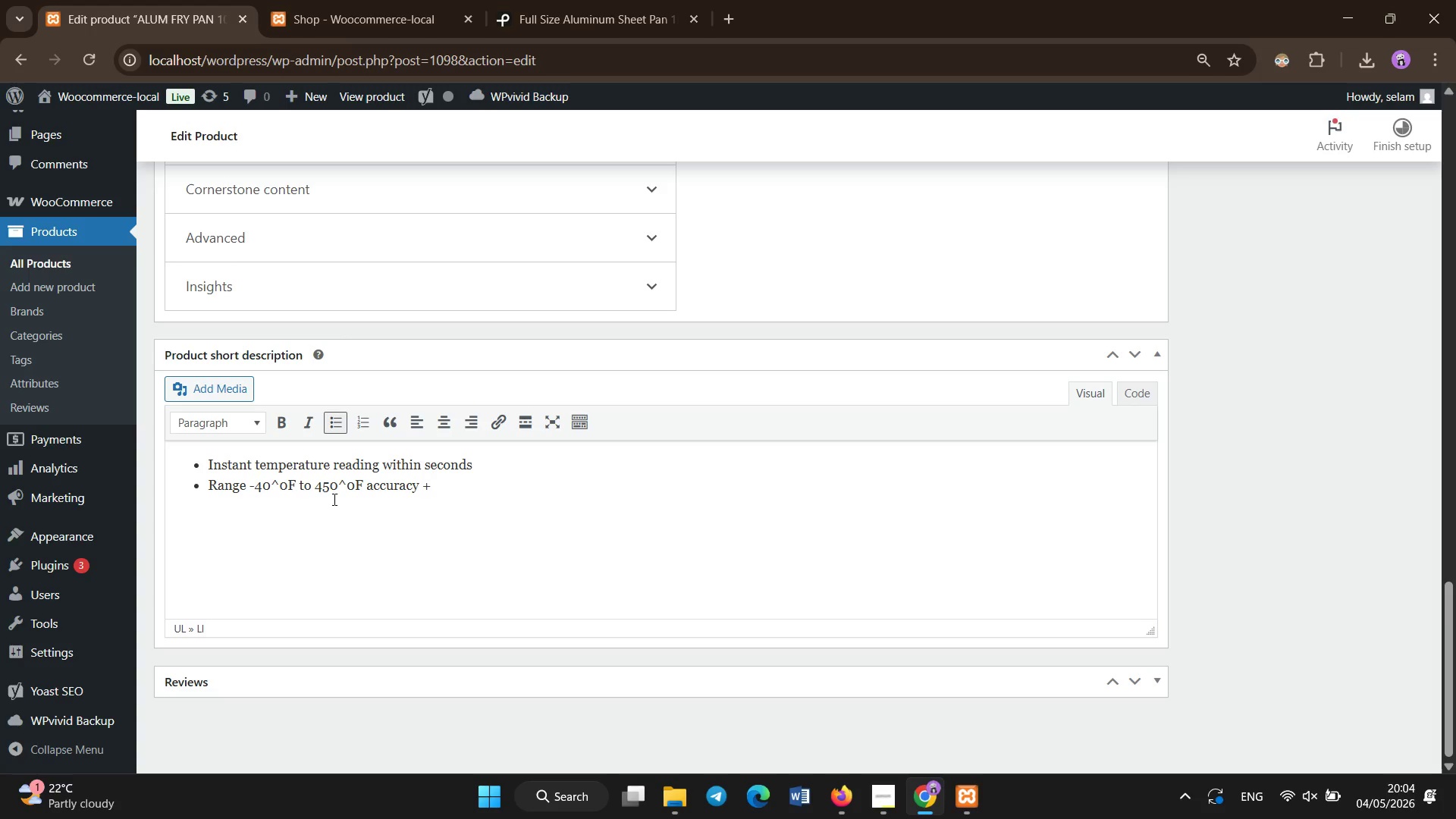 
key(Backspace)
 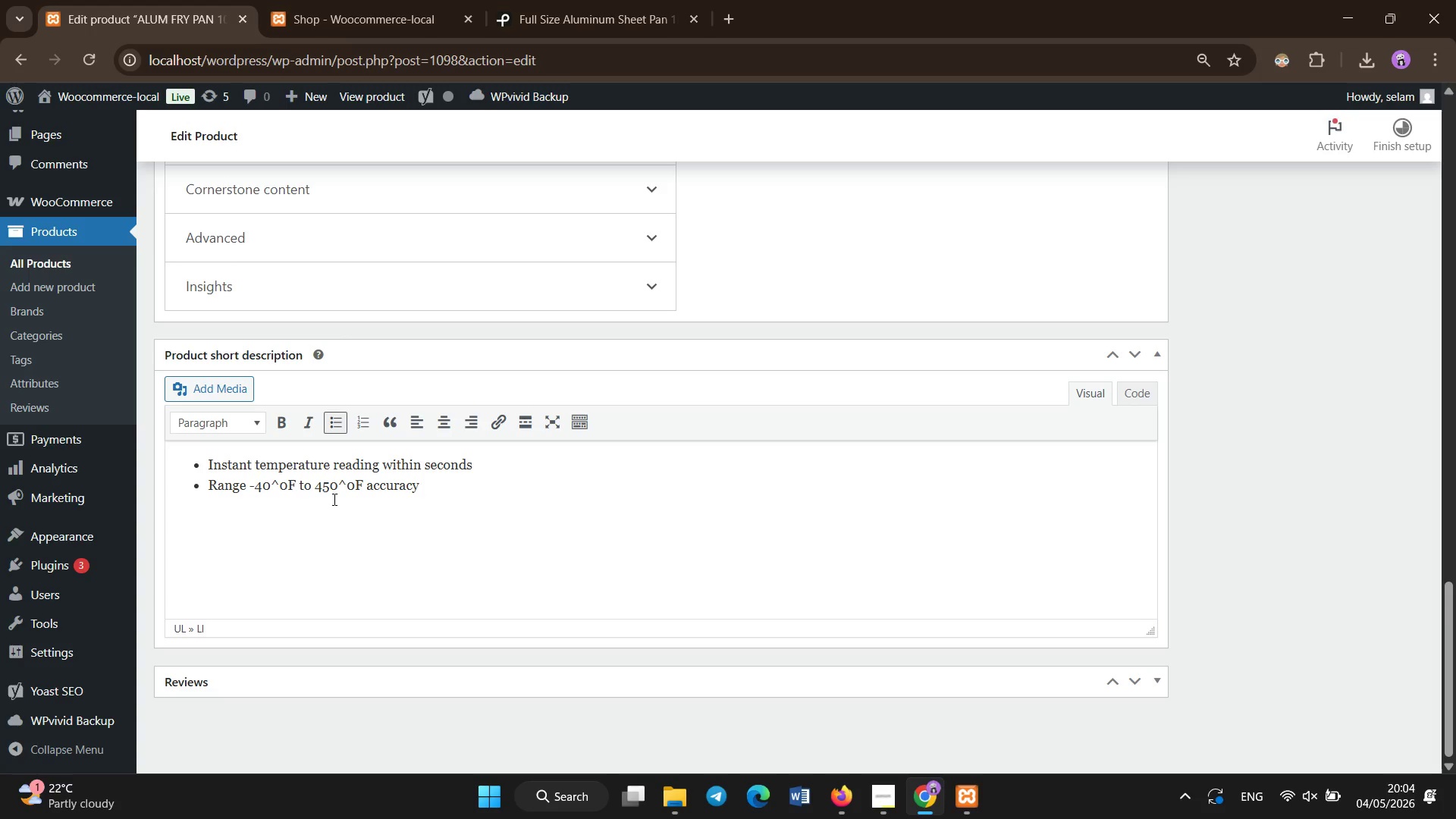 
key(Backspace)
 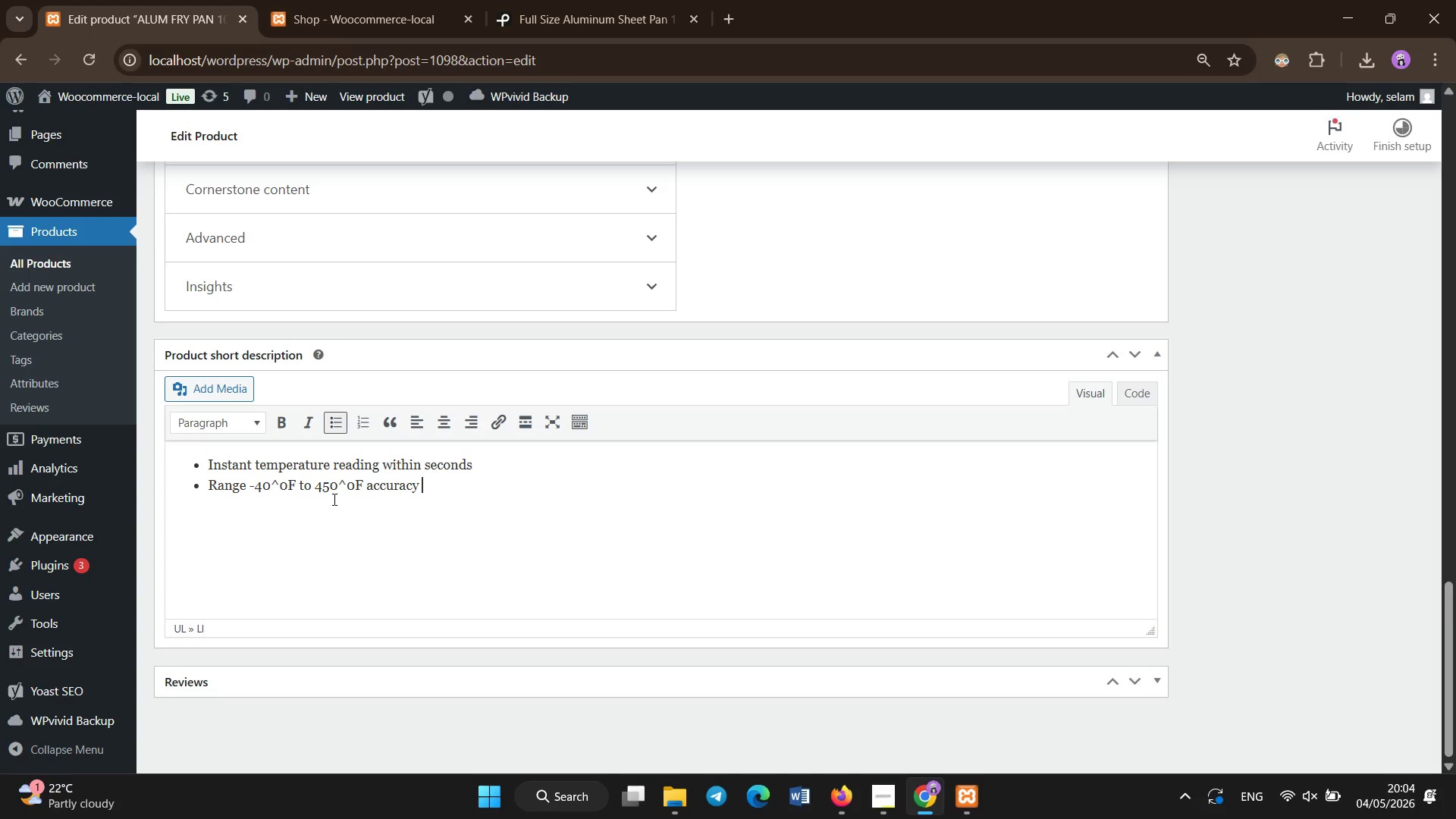 
key(Space)
 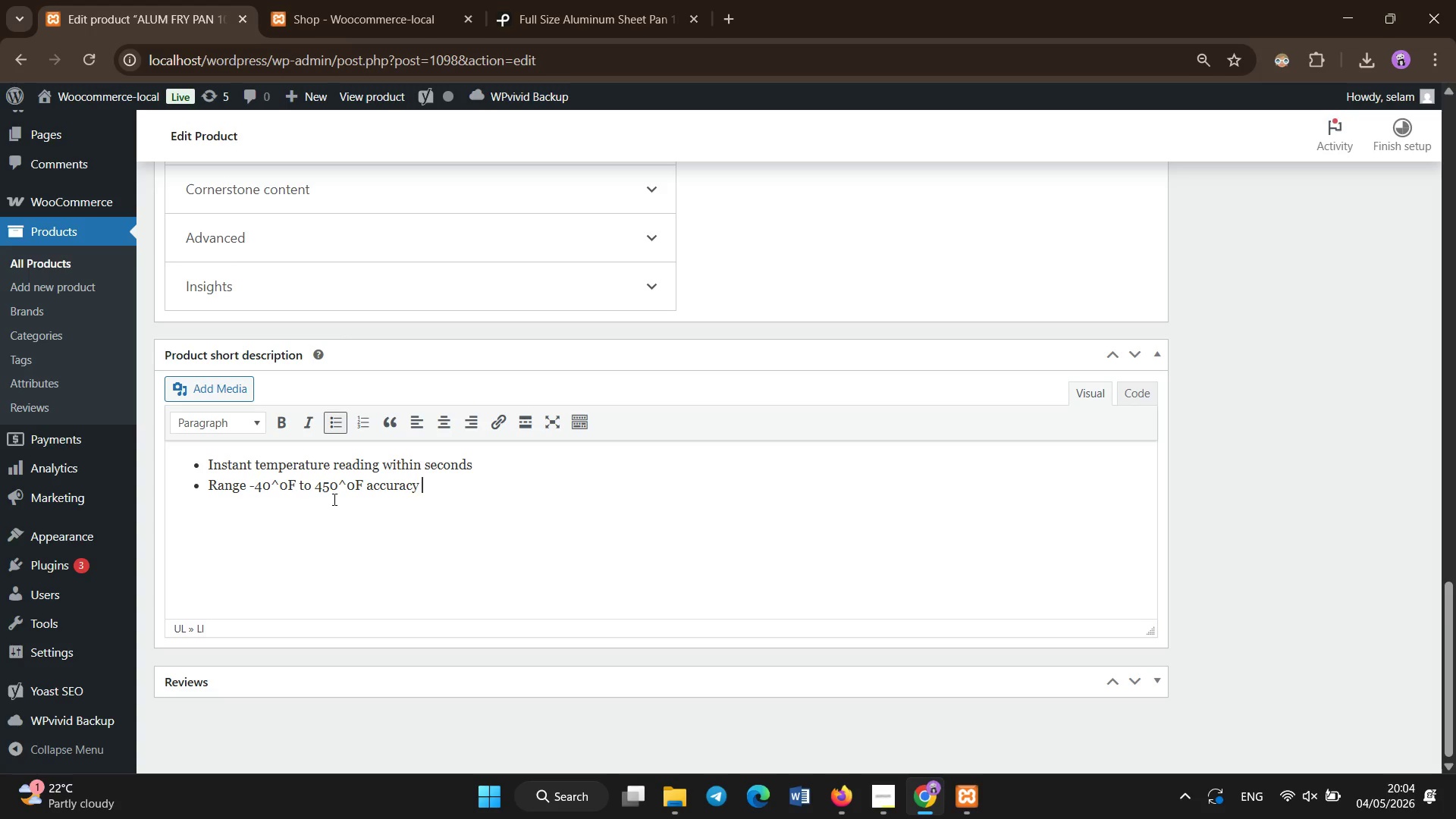 
key(Enter)
 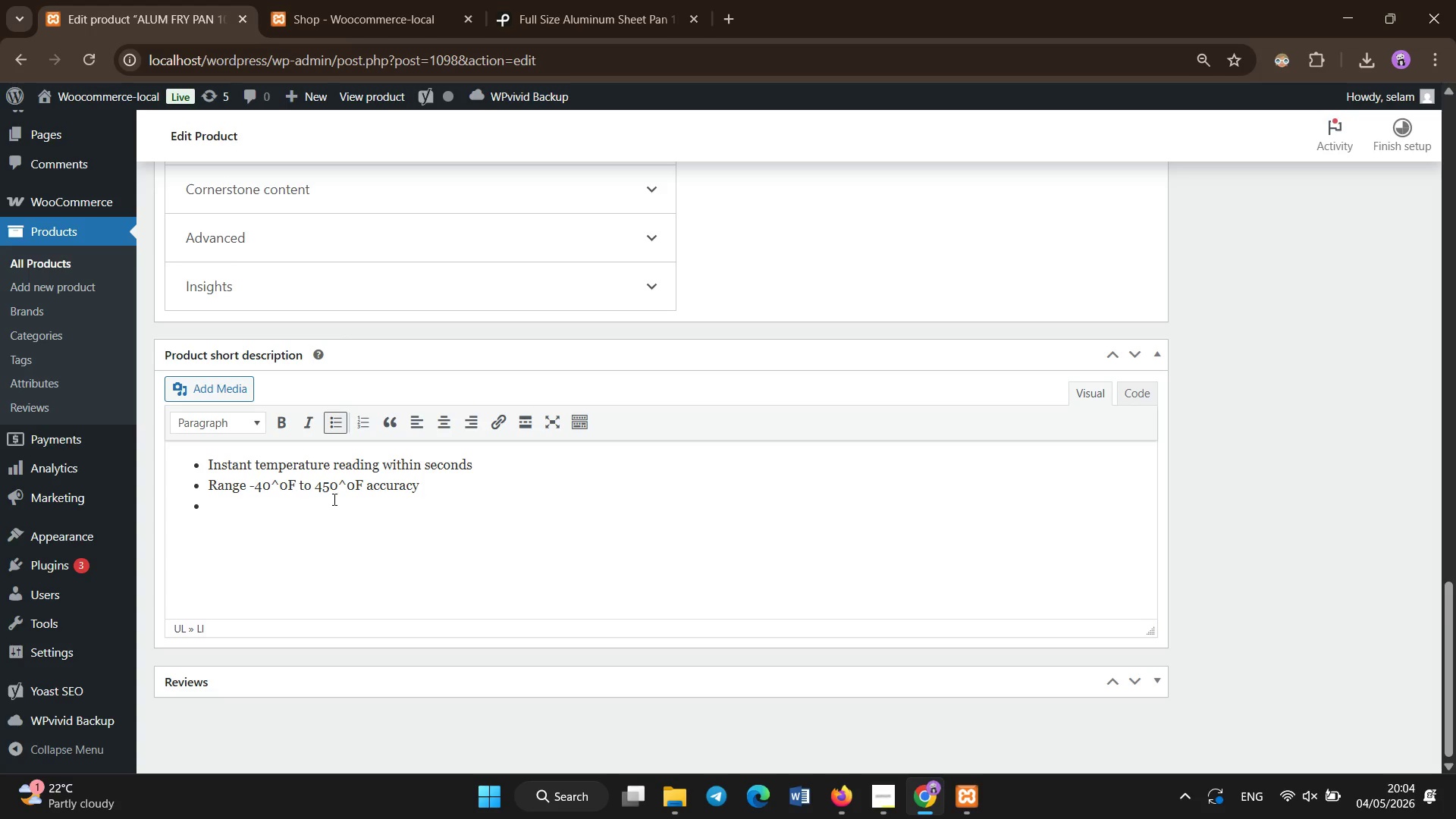 
type(Waterproof IP)
 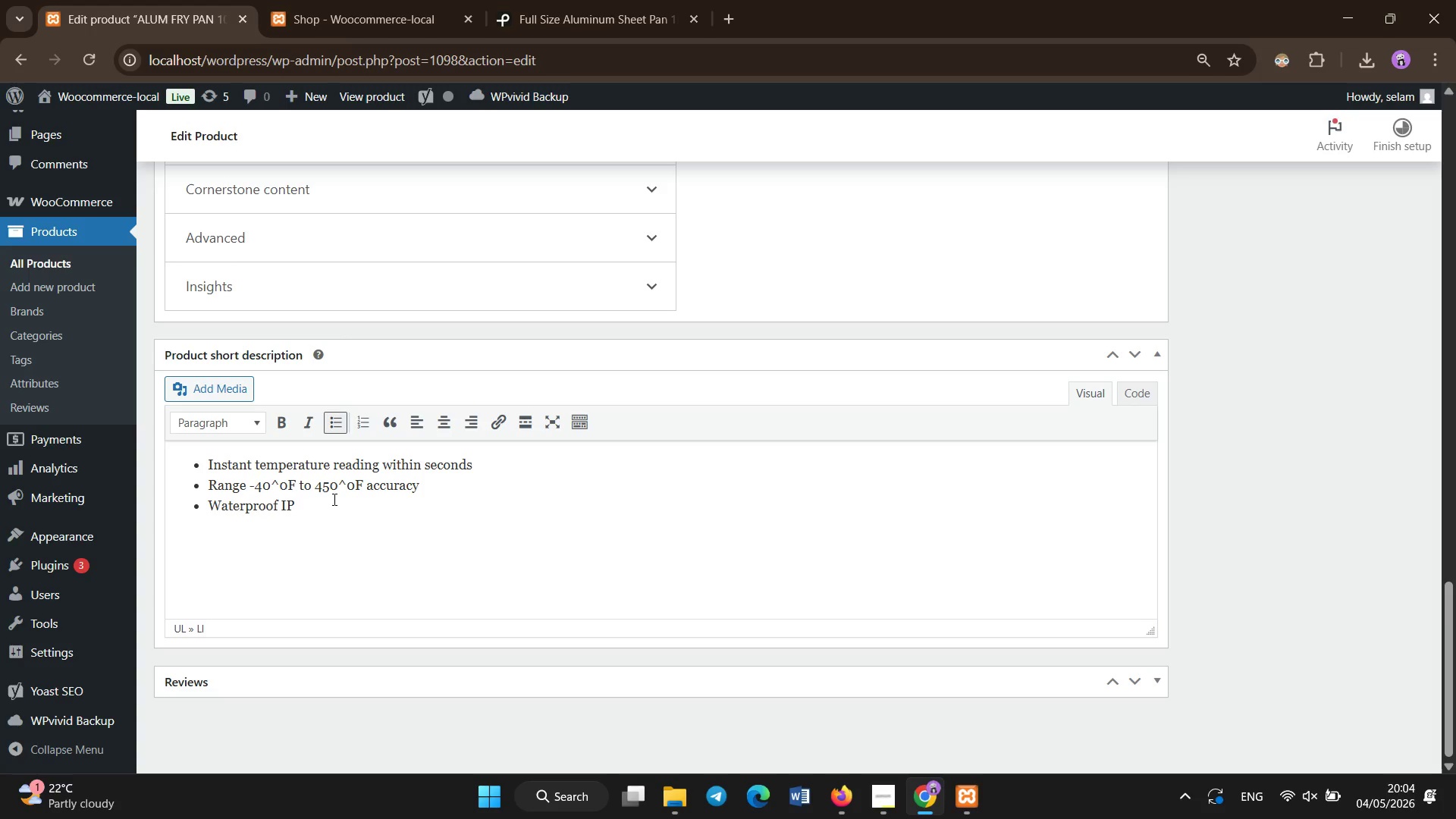 
type(67 rated construction )
 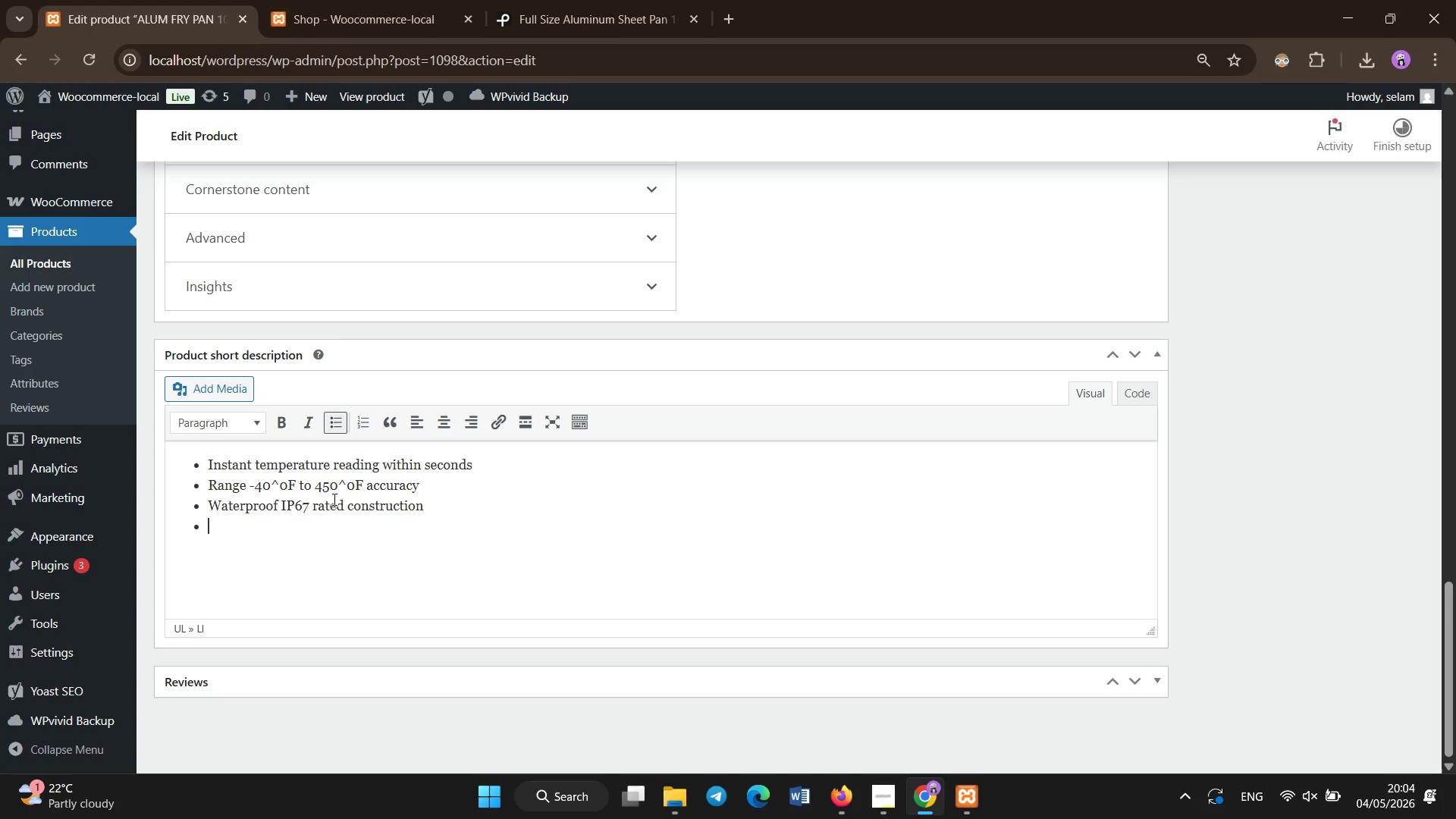 
key(Enter)
 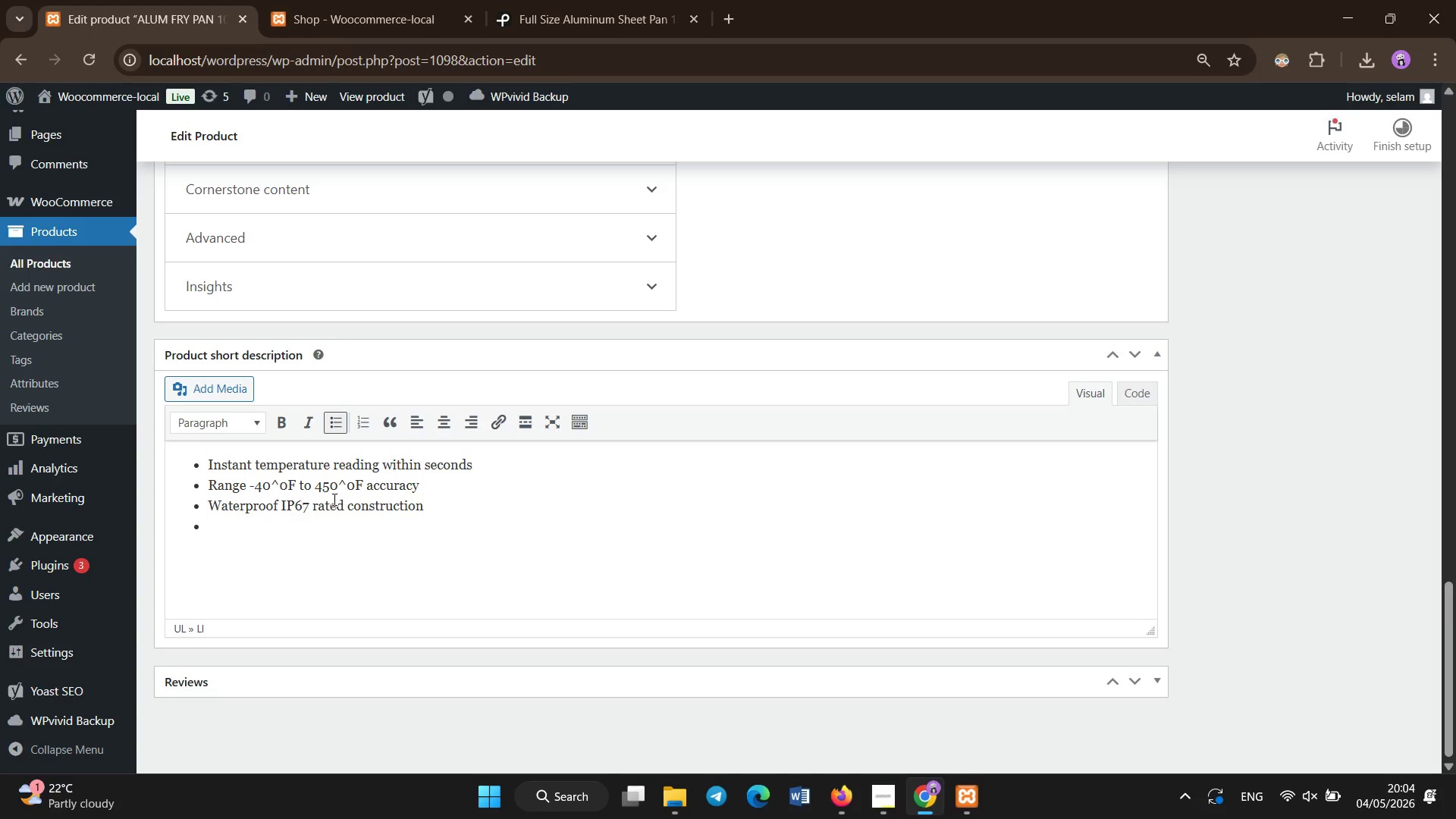 
type(Backlit lcd display for low-lgi)
key(Backspace)
key(Backspace)
type(ight kitchens)
 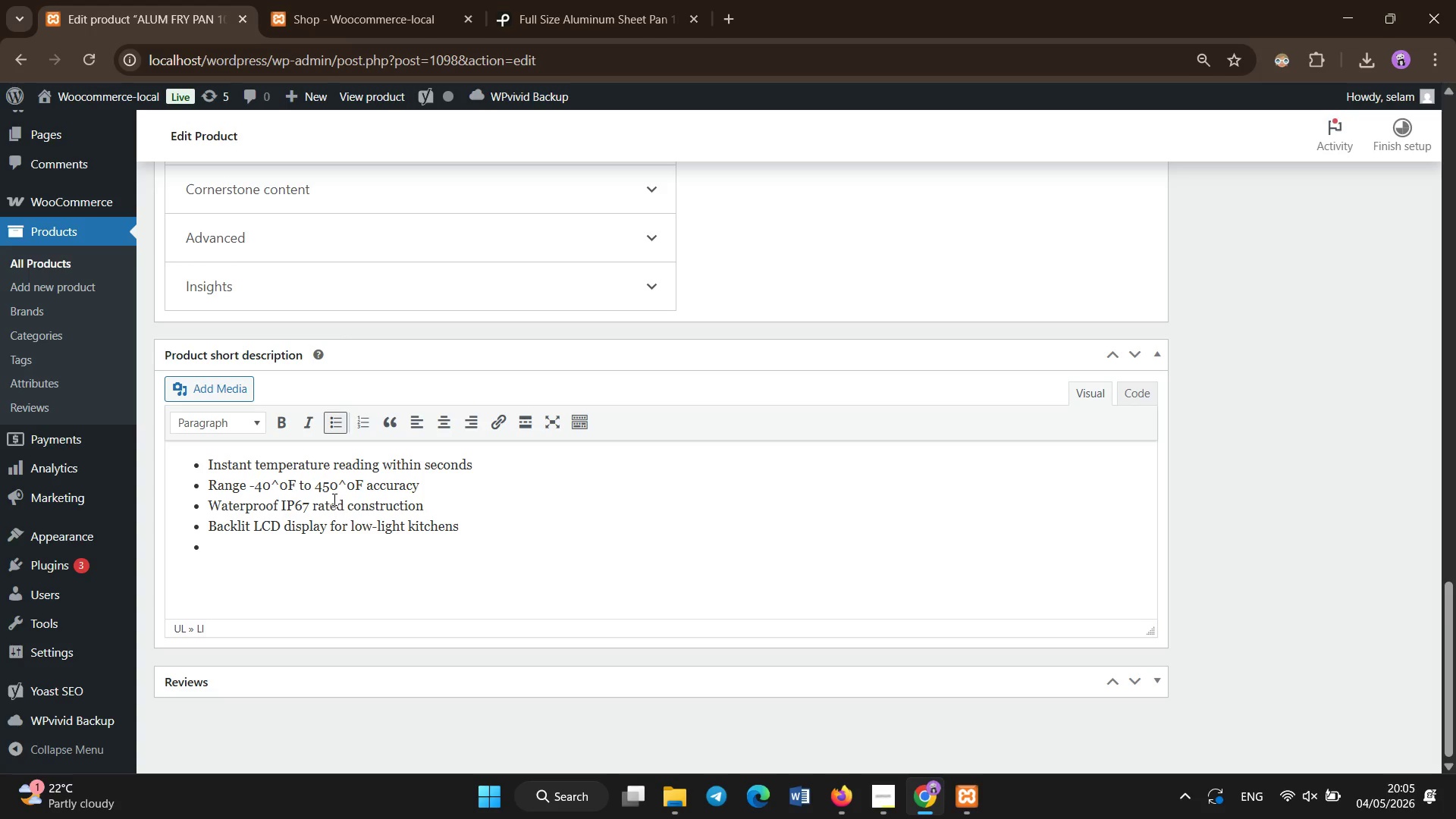 
 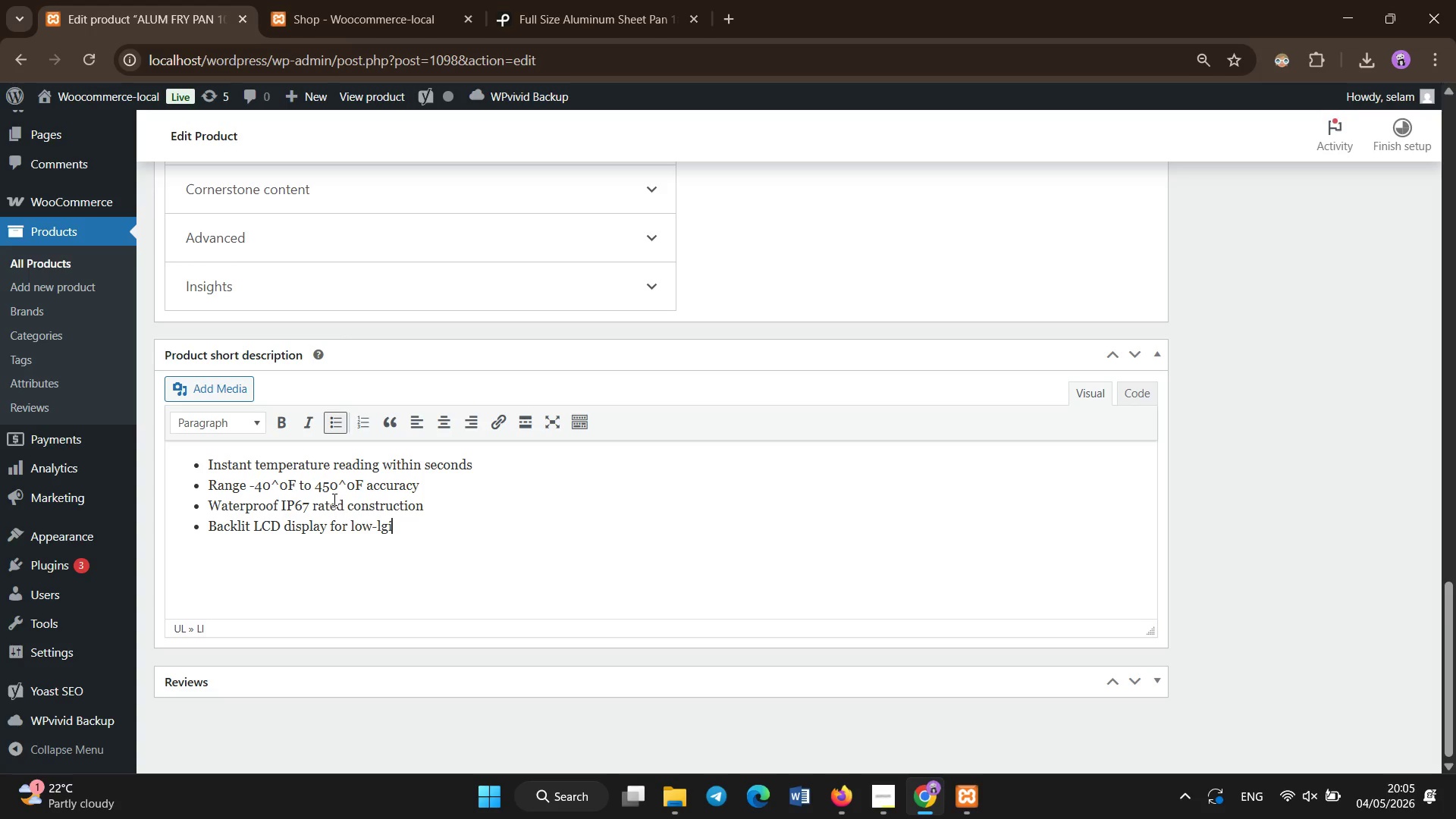 
key(Enter)
 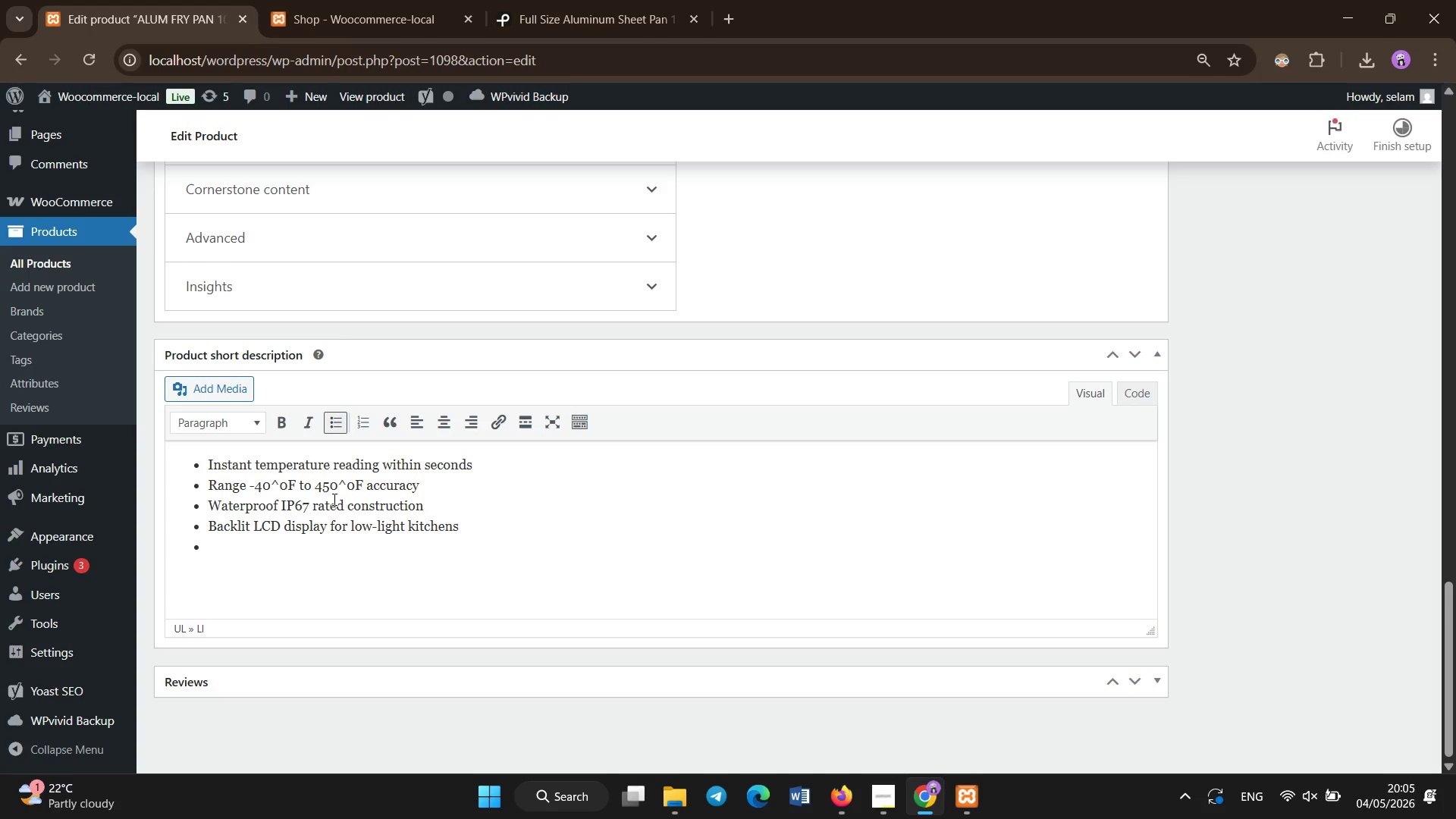 
type(Essential for safe cooking temperatures)
 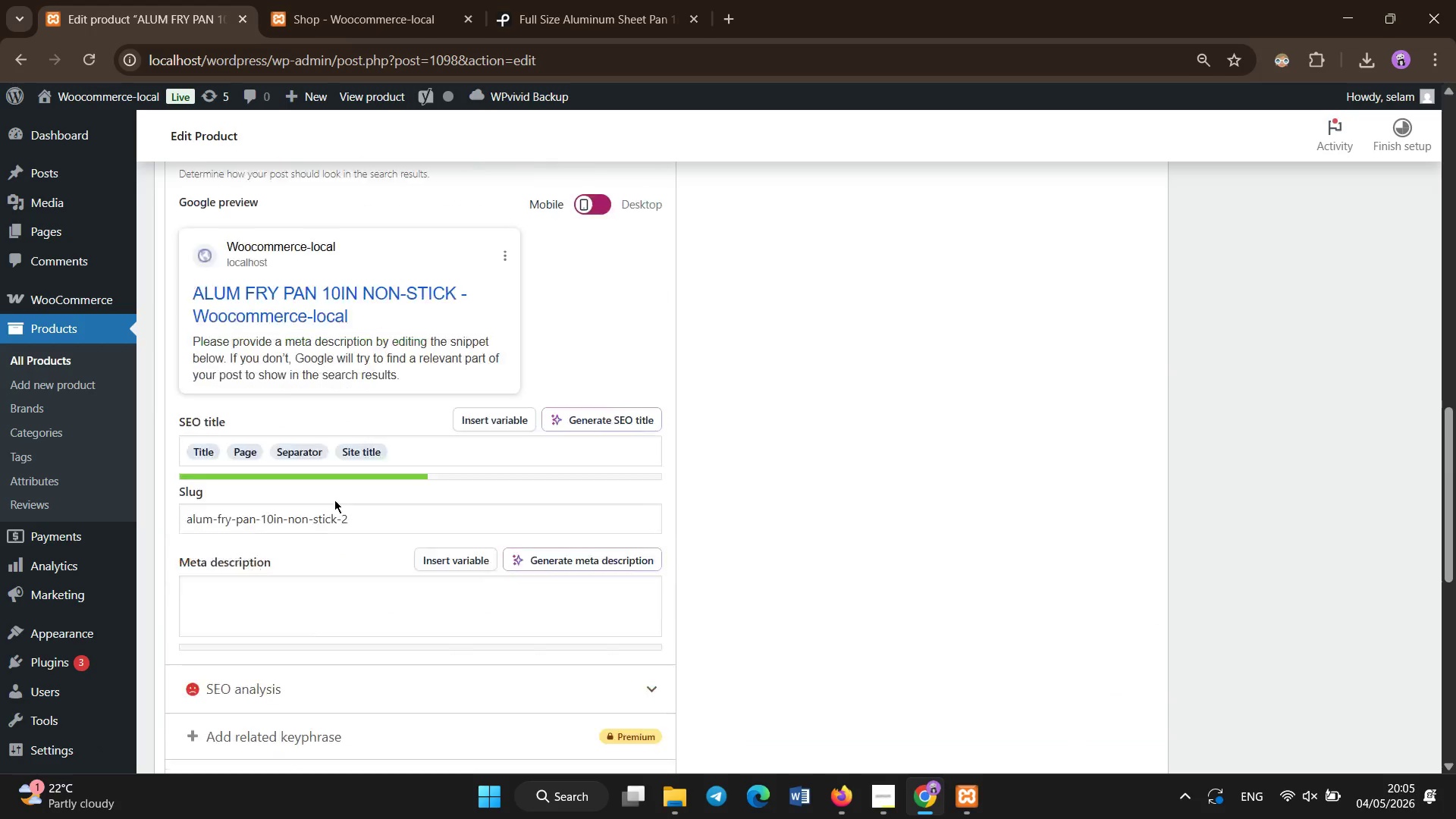 
left_click([334, 499])
 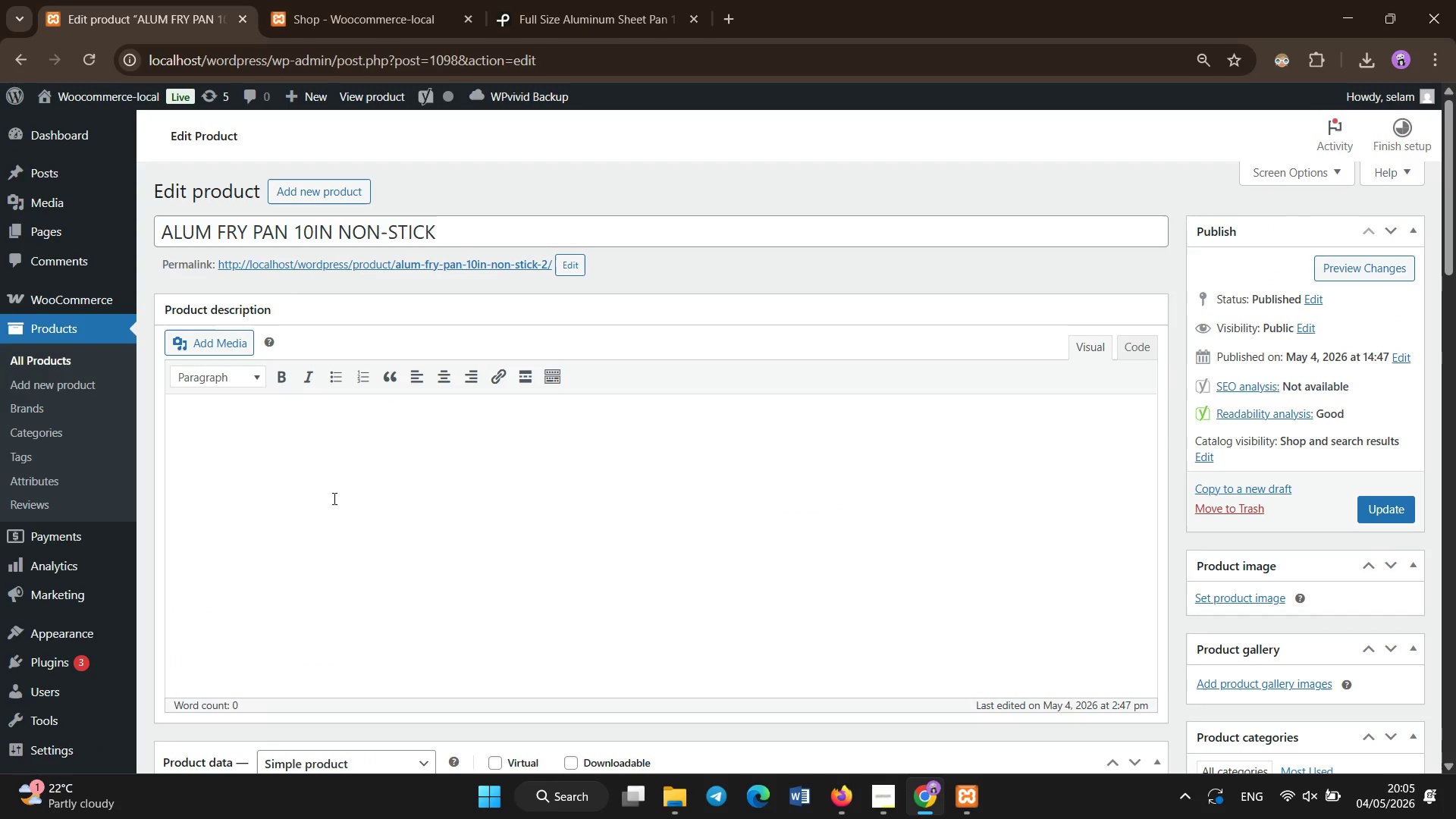 
scroll: coordinate [334, 499], scroll_direction: up, amount: 24.0
 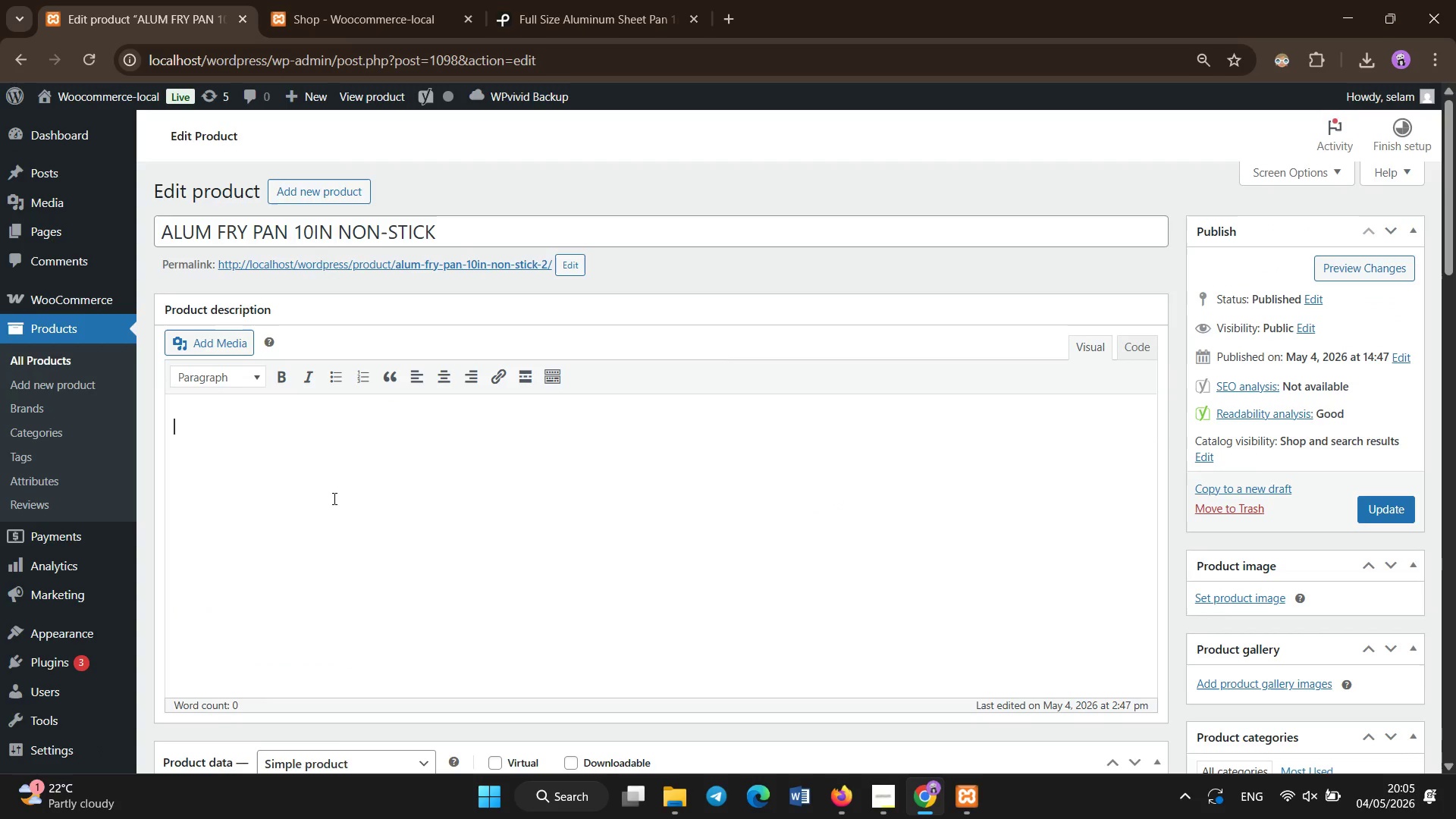 
hold_key(key=ShiftLeft, duration=0.89)
 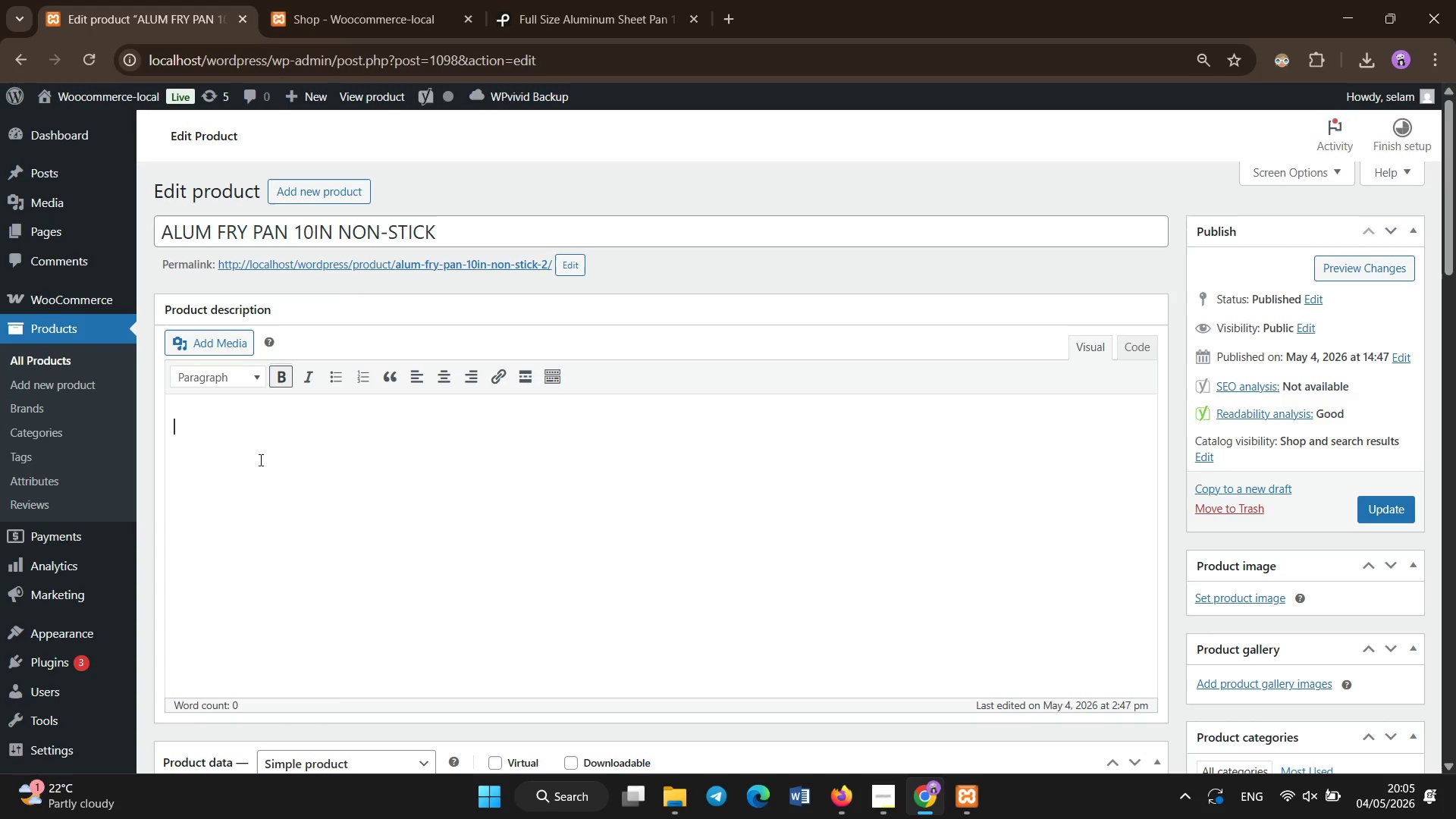 
double_click([258, 471])
 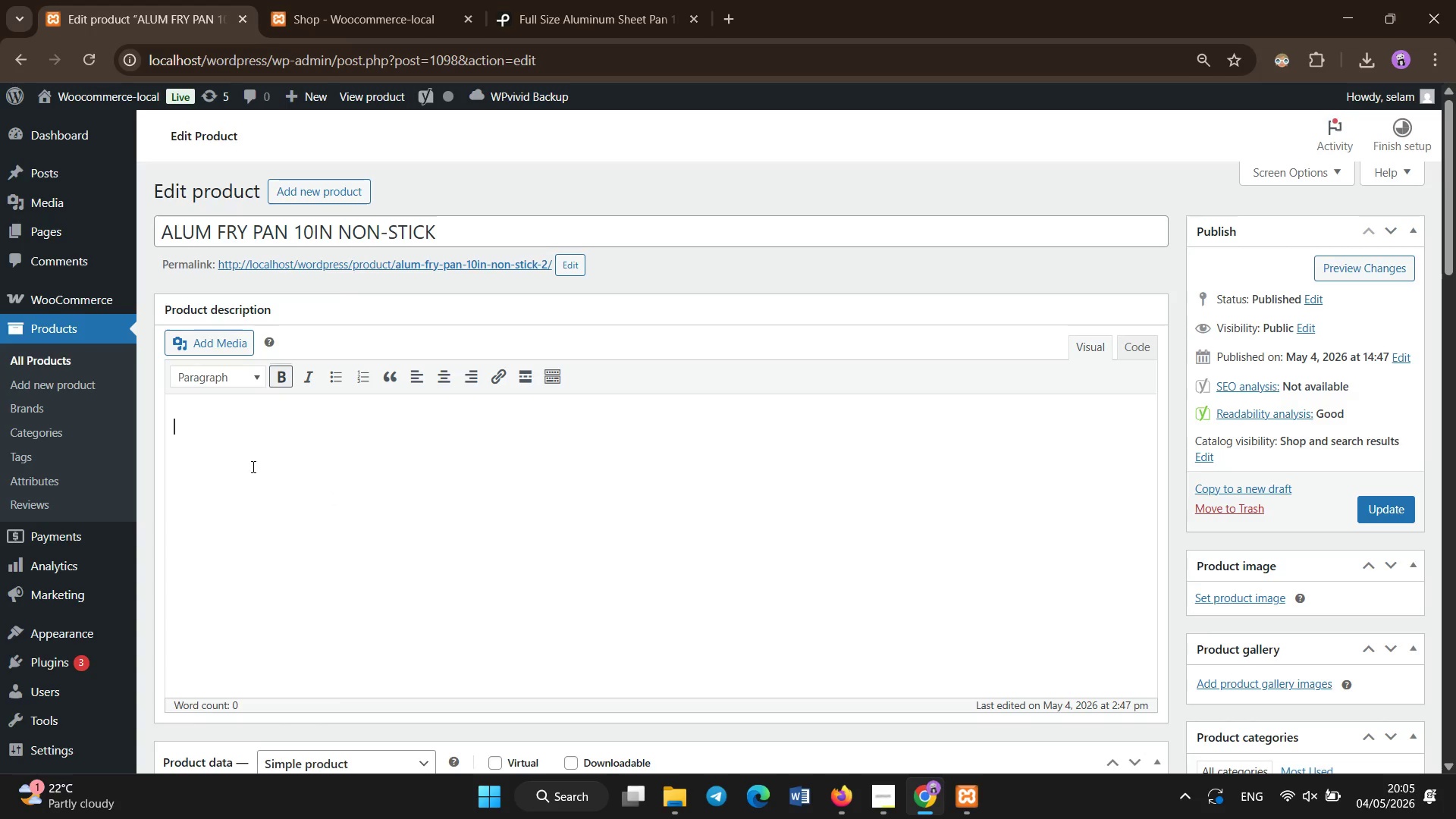 
type(Preciison Tecision Temperature COntrol )
key(Backspace)
key(Backspace)
type(ontrol o)
key(Backspace)
type(for Professional Kitchens )
 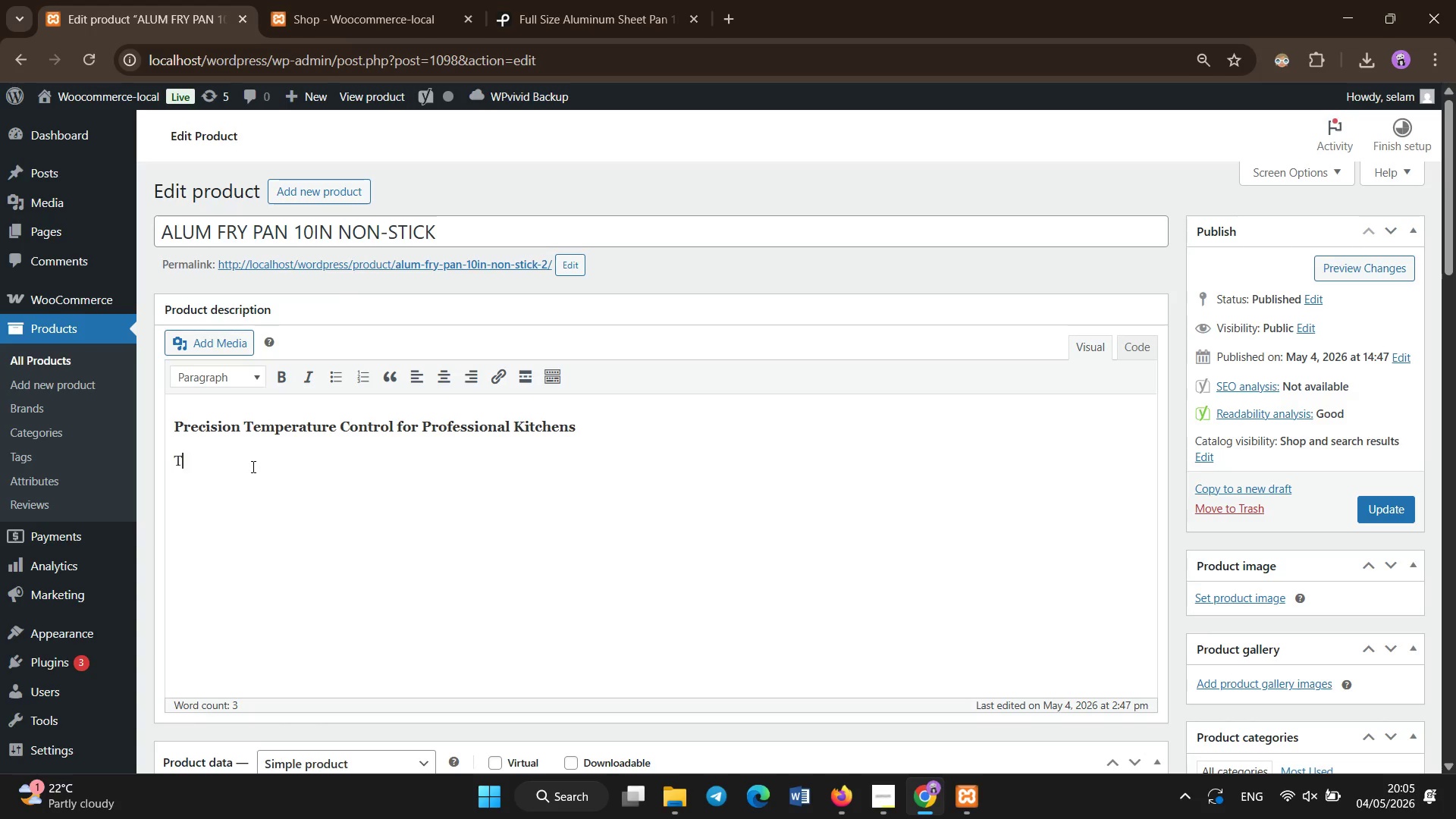 
 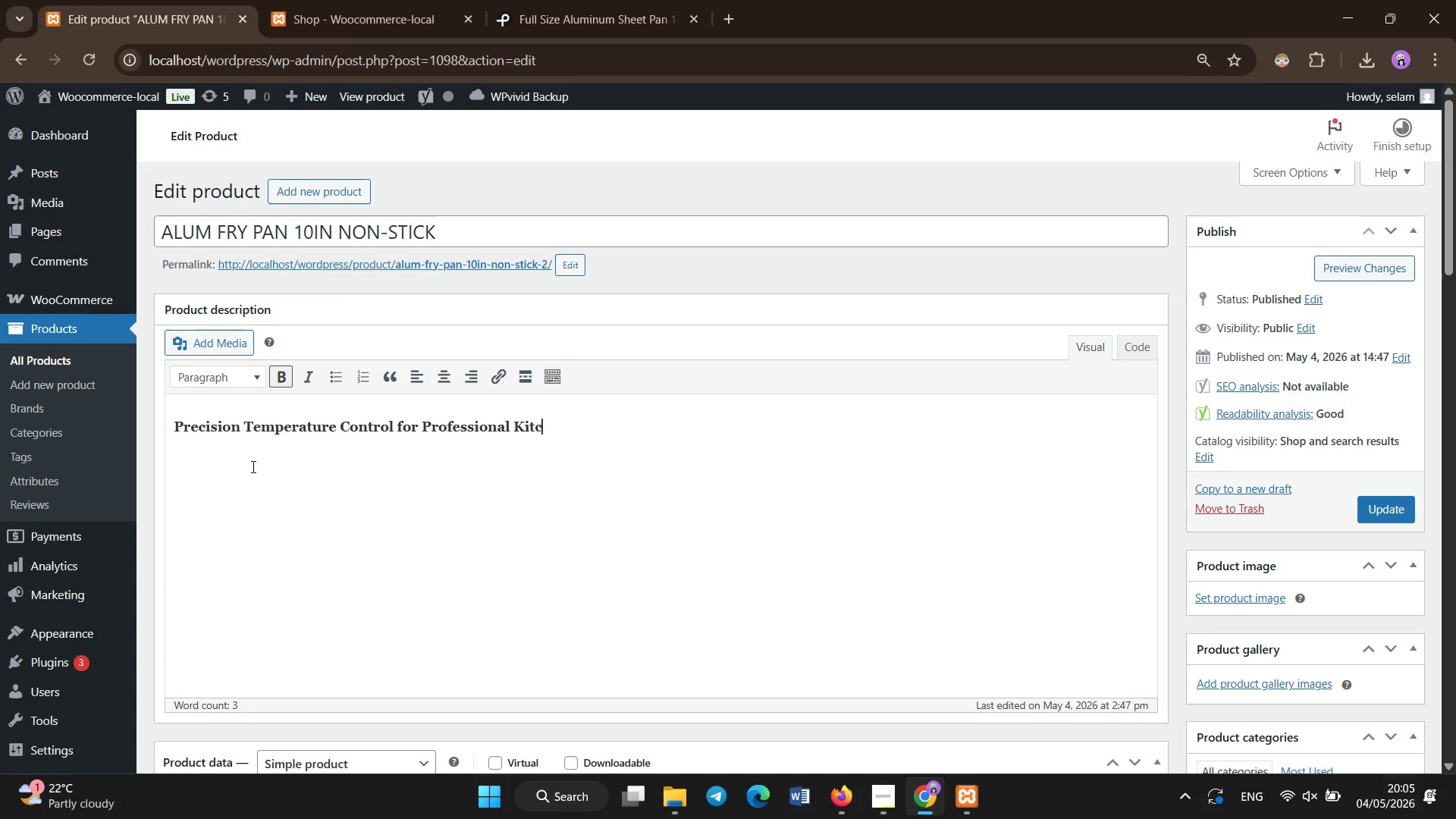 
key(Enter)
 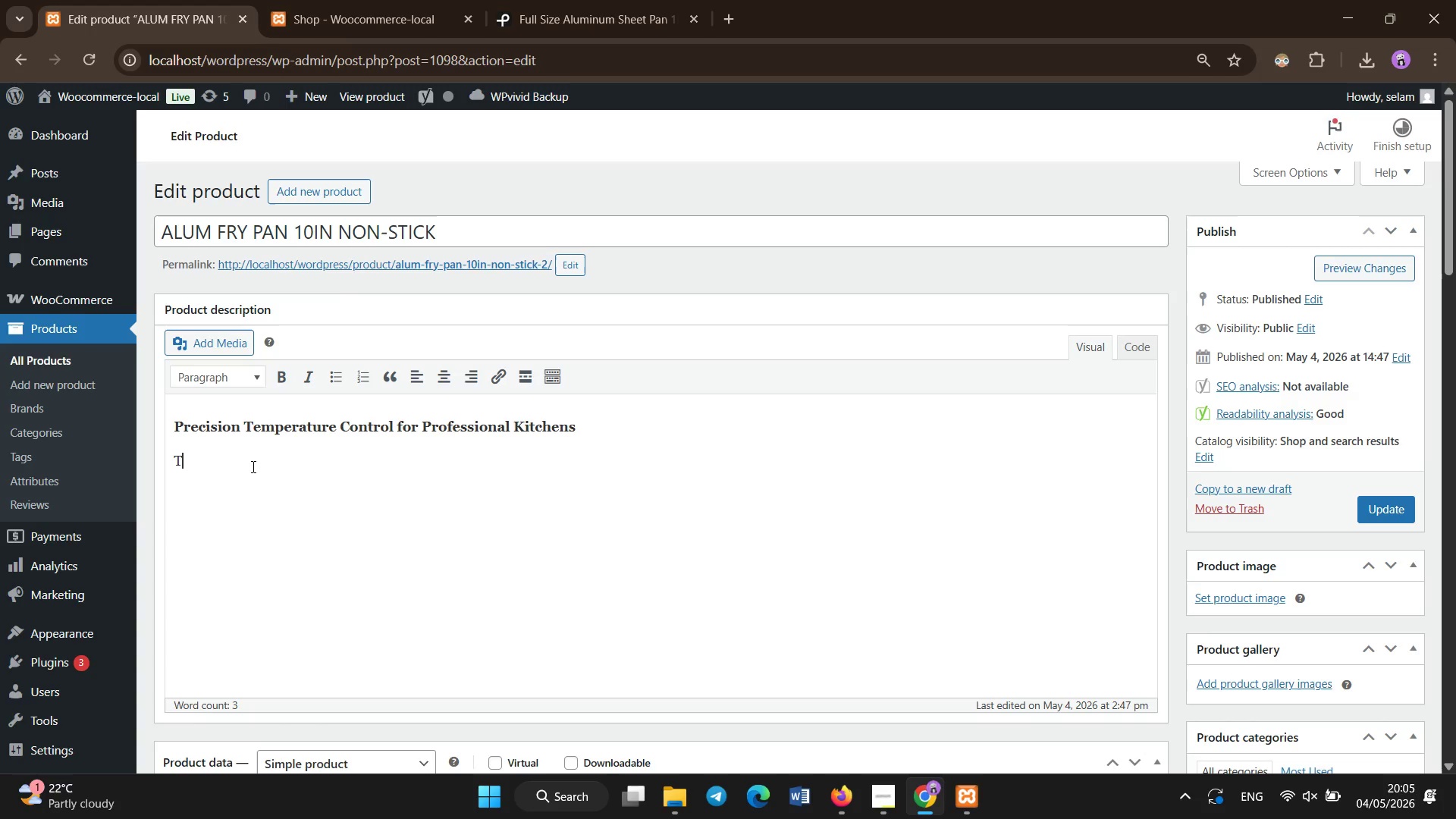 
type(The digital instant-read meat thermometer is na)
key(Backspace)
key(Backspace)
type(an essential tool in any commercial kitchen where food safetyand pres)
key(Backspace)
type(cision matter )
key(Backspace)
type(. It delivers fast and accurate reading in seconds, ensui)
key(Backspace)
type(ring chefs can maintain proper cooking temperatures without slowing down service.)
 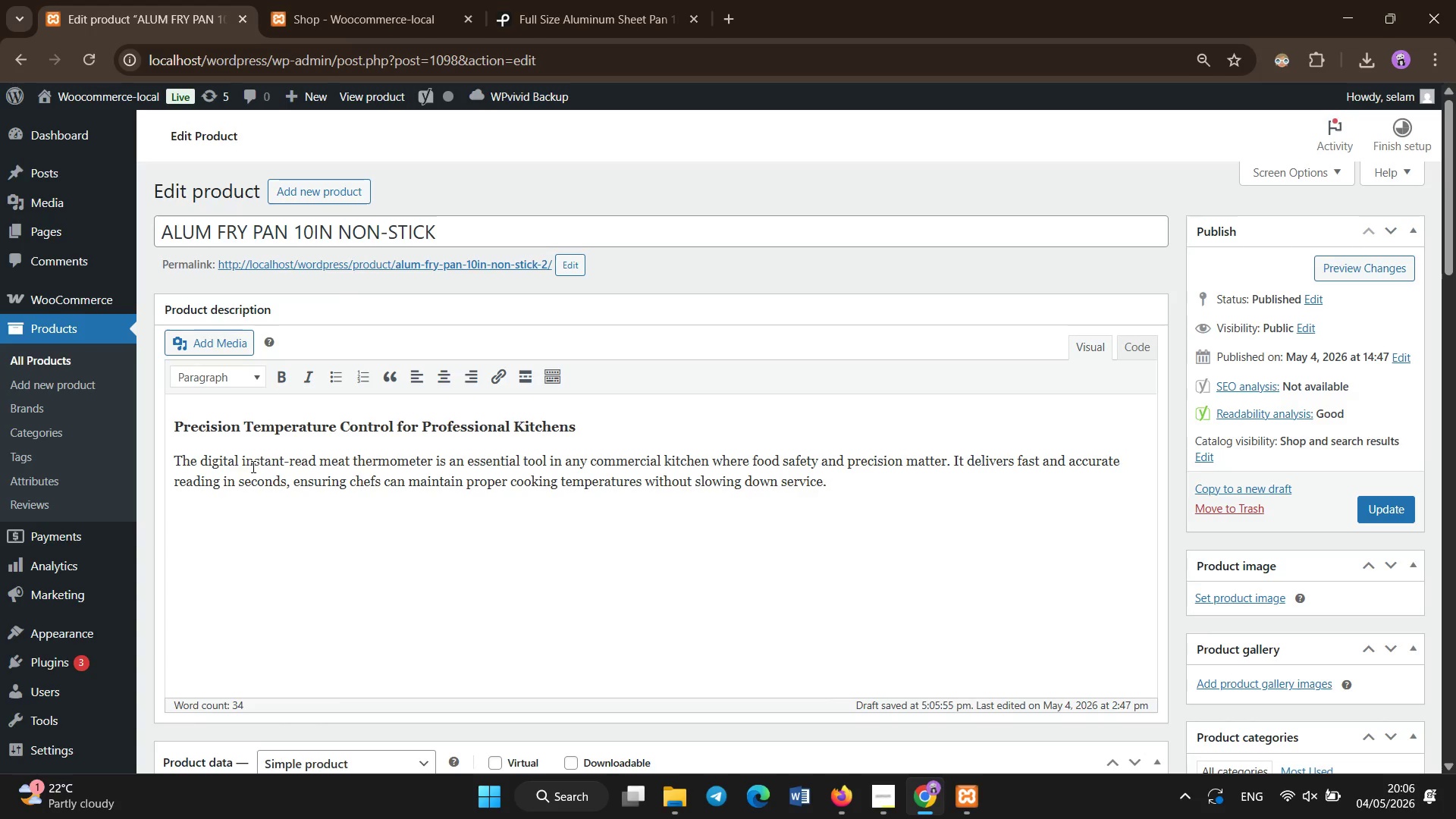 
key(Enter)
 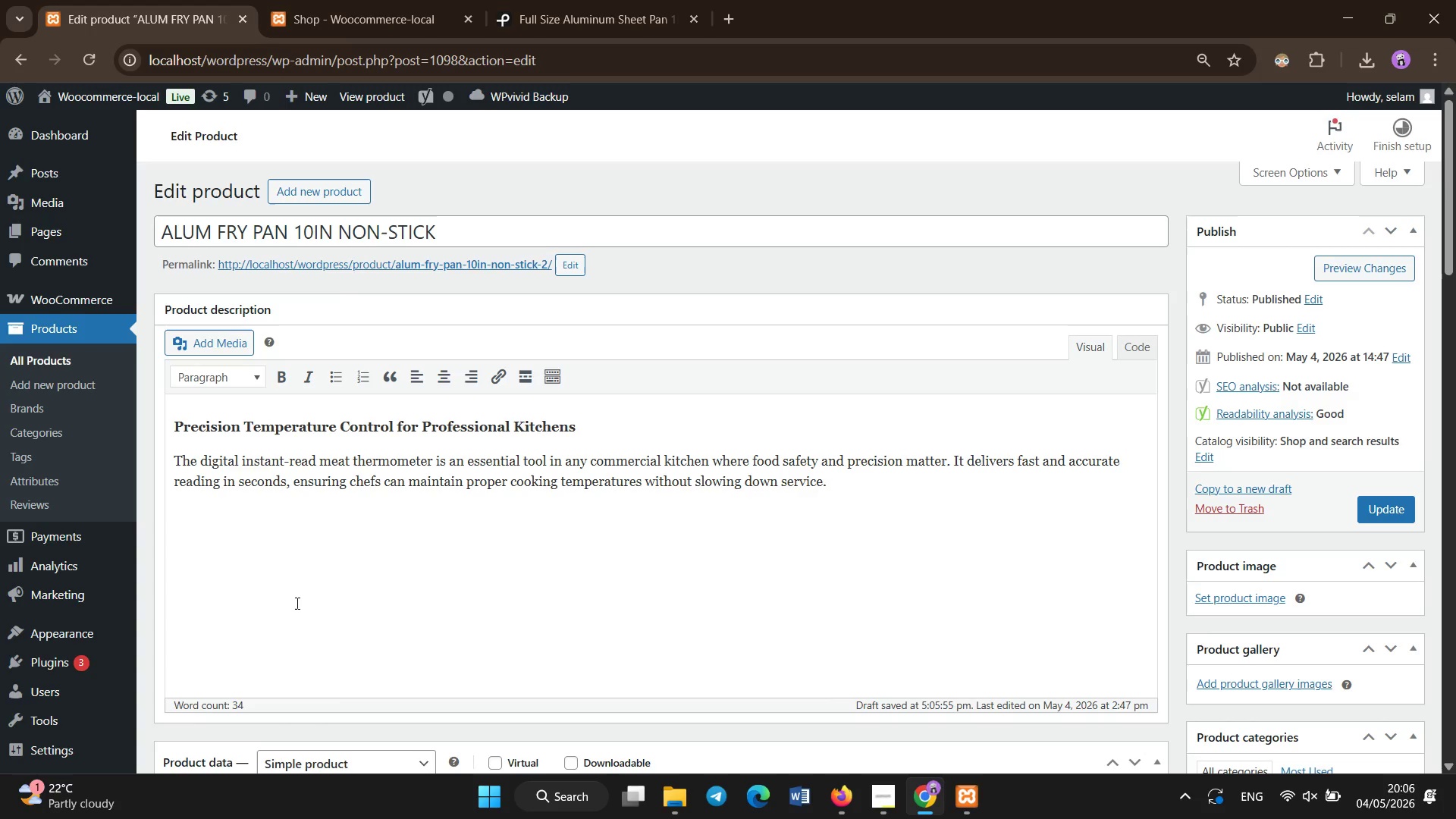 
key(Shift+ShiftLeft)
 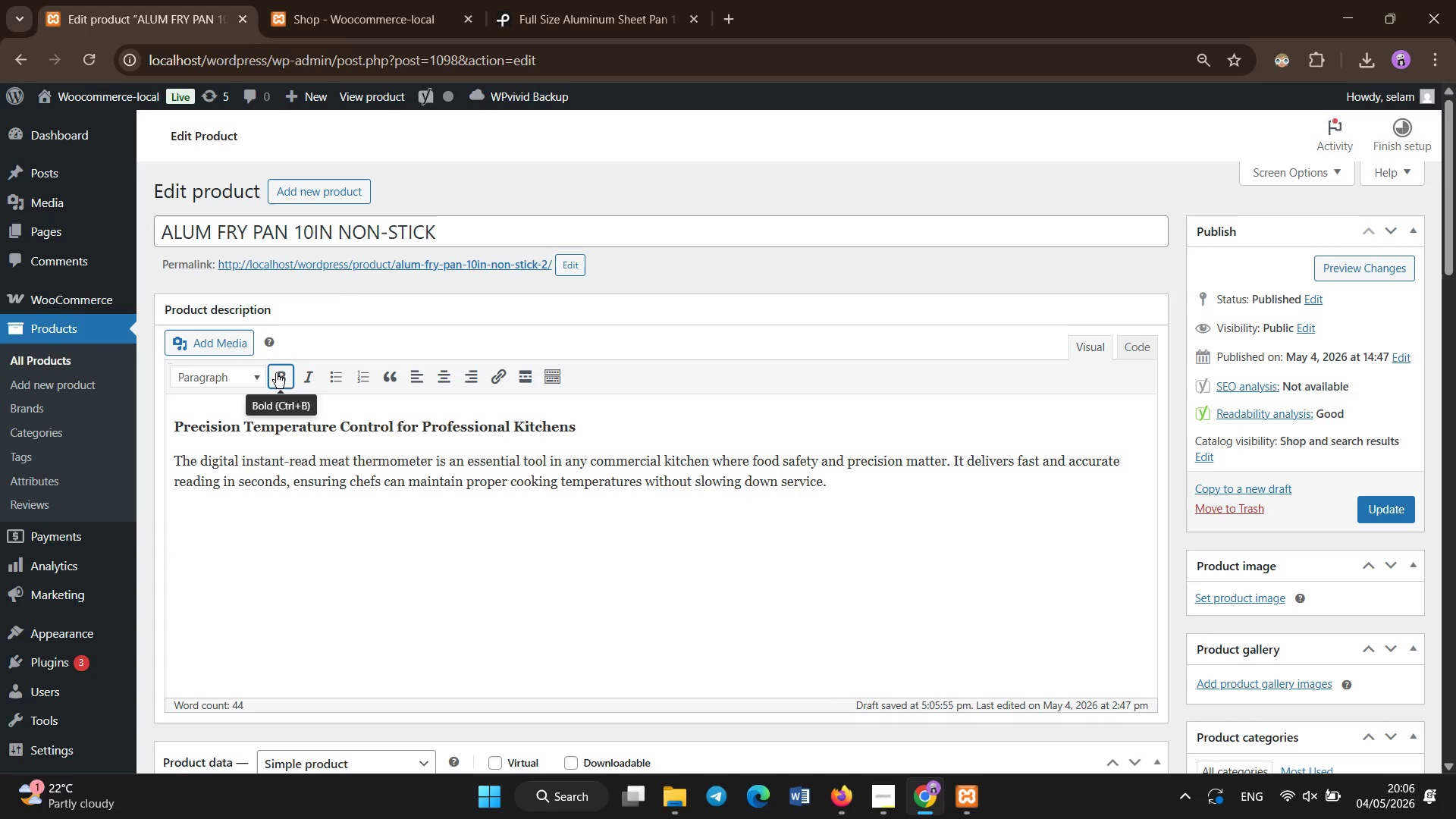 
left_click([276, 373])
 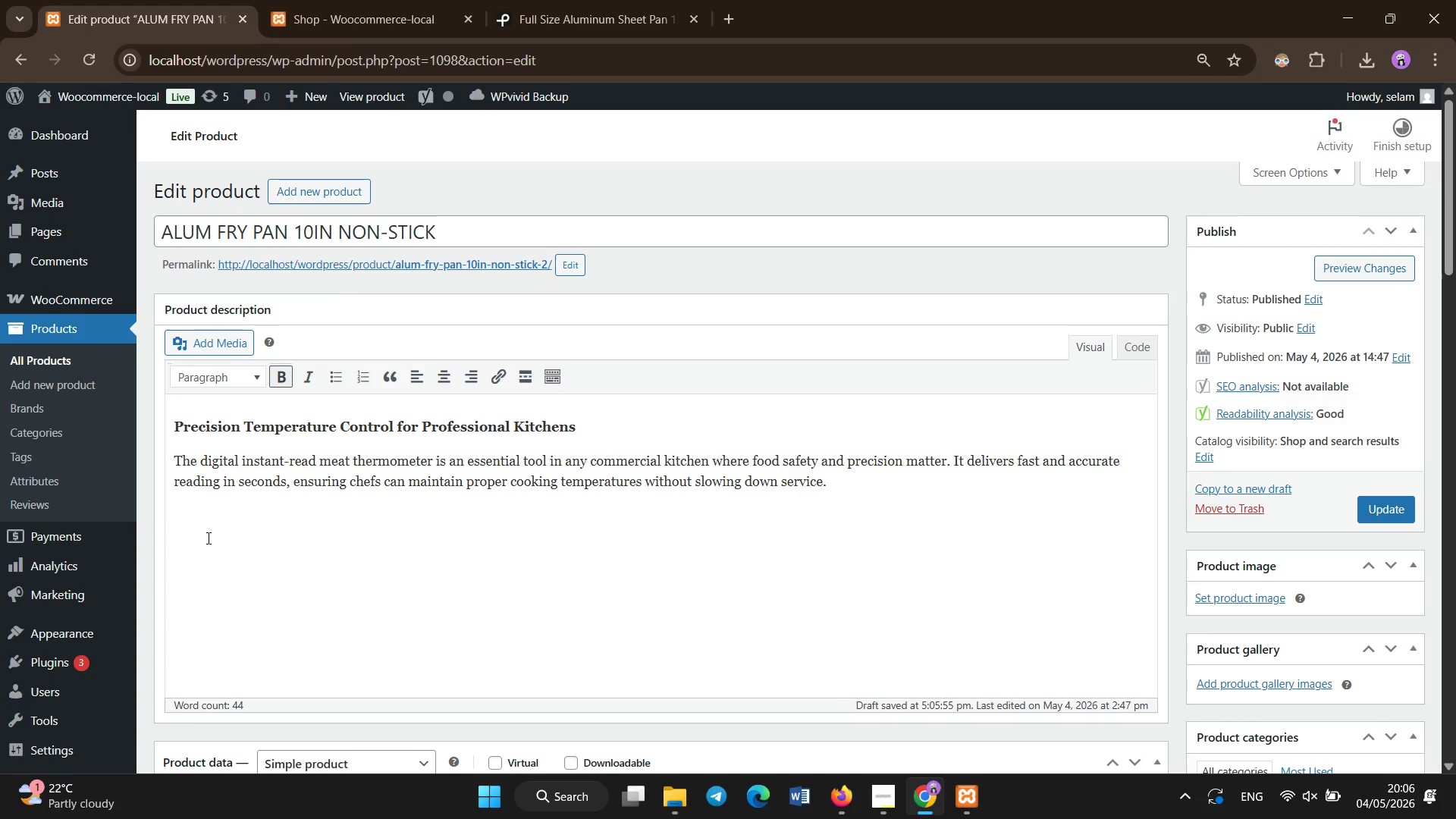 
type(Built for Accuracy and a)
key(Backspace)
type(safety )
 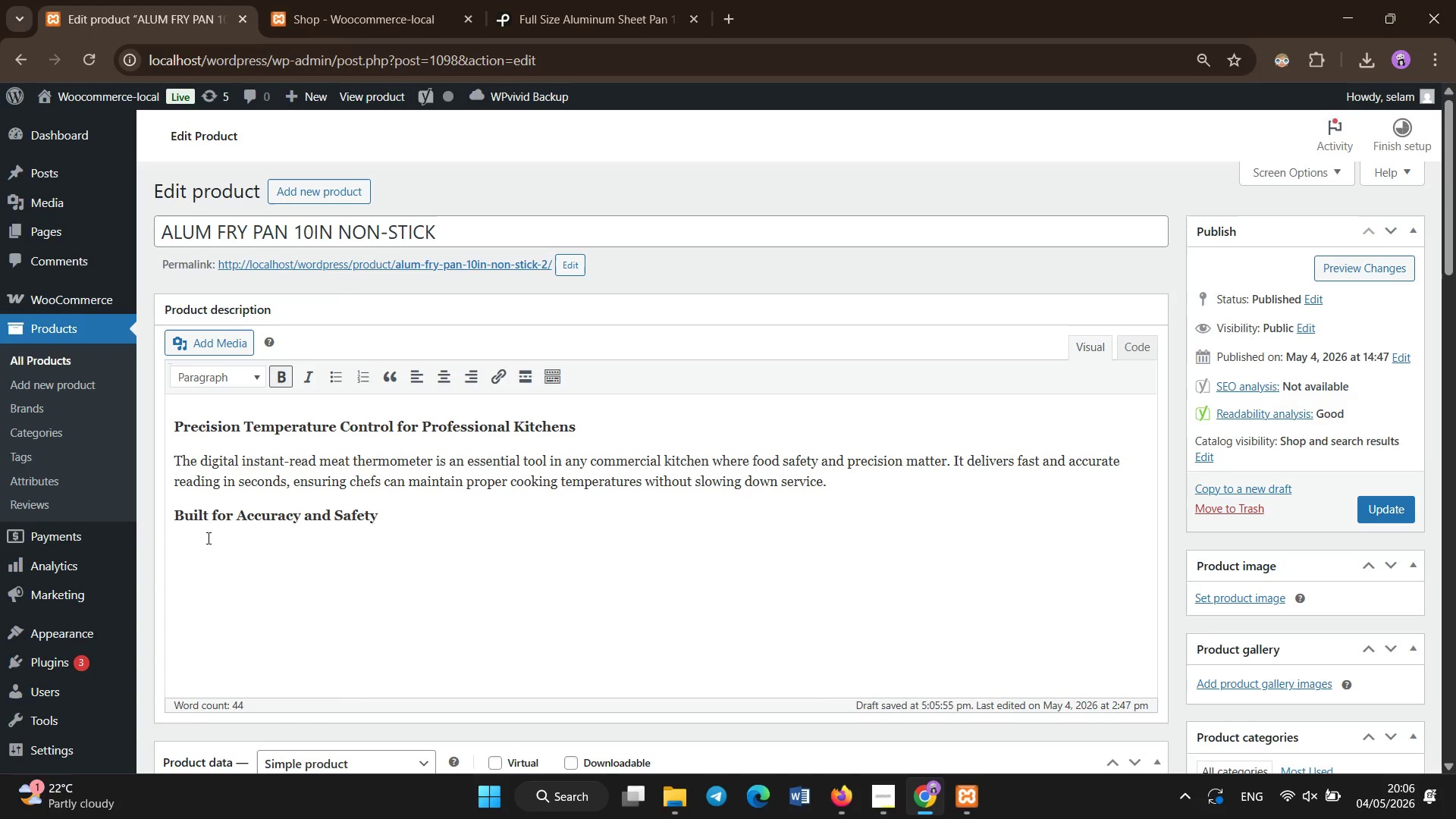 
key(Enter)
 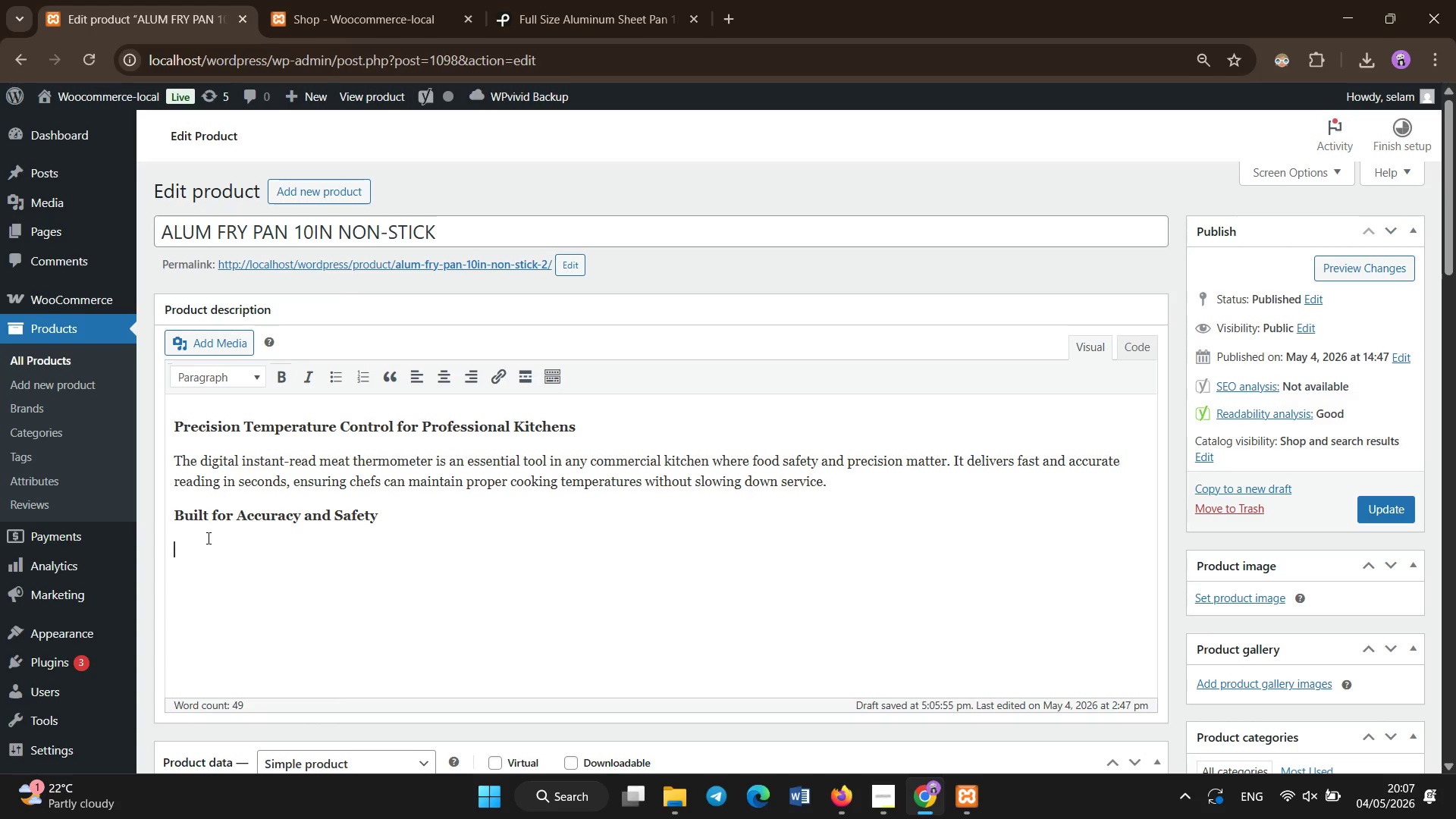 
hold_key(key=ShiftLeft, duration=0.33)
 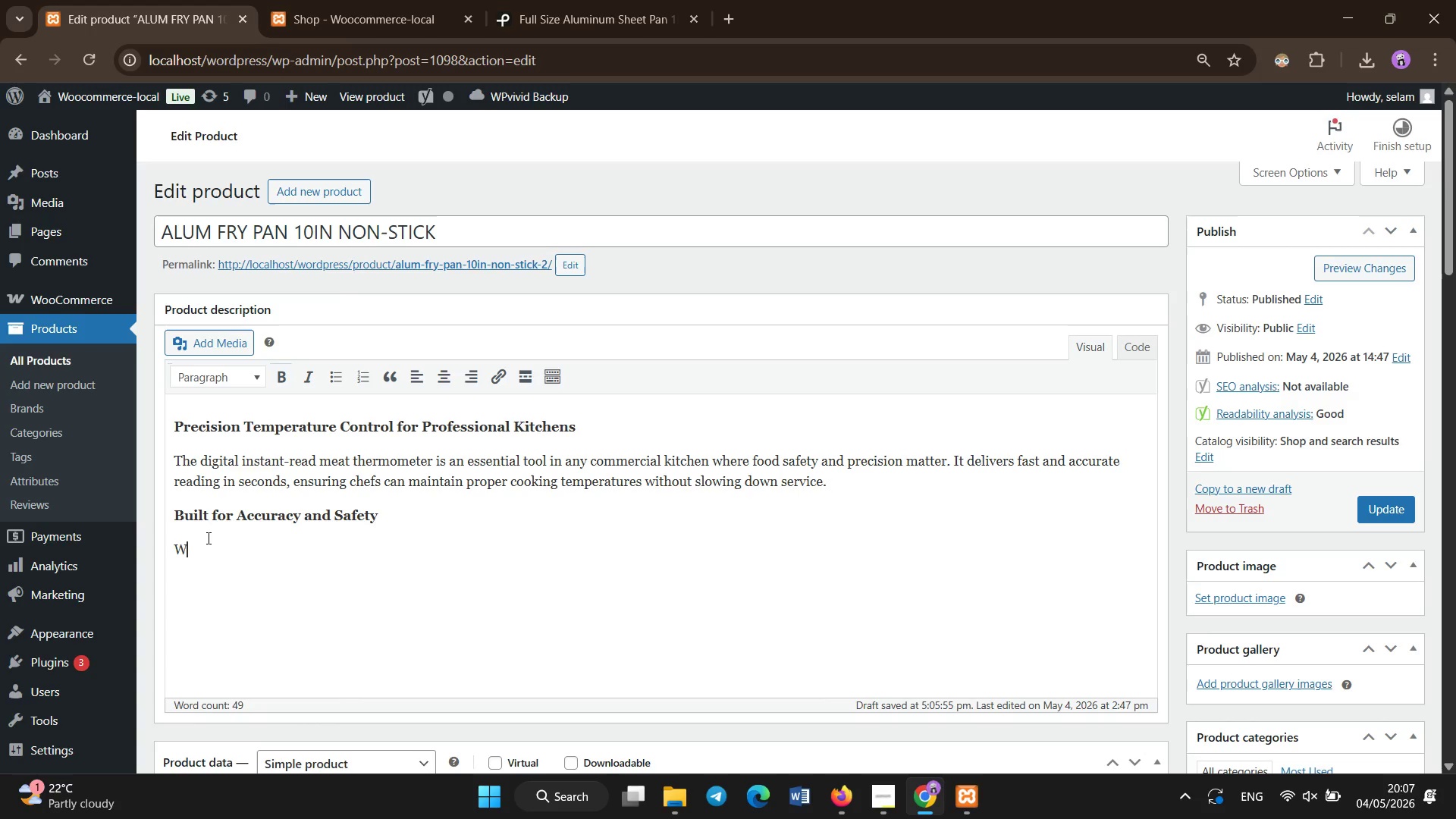 
hold_key(key=ShiftLeft, duration=0.47)
 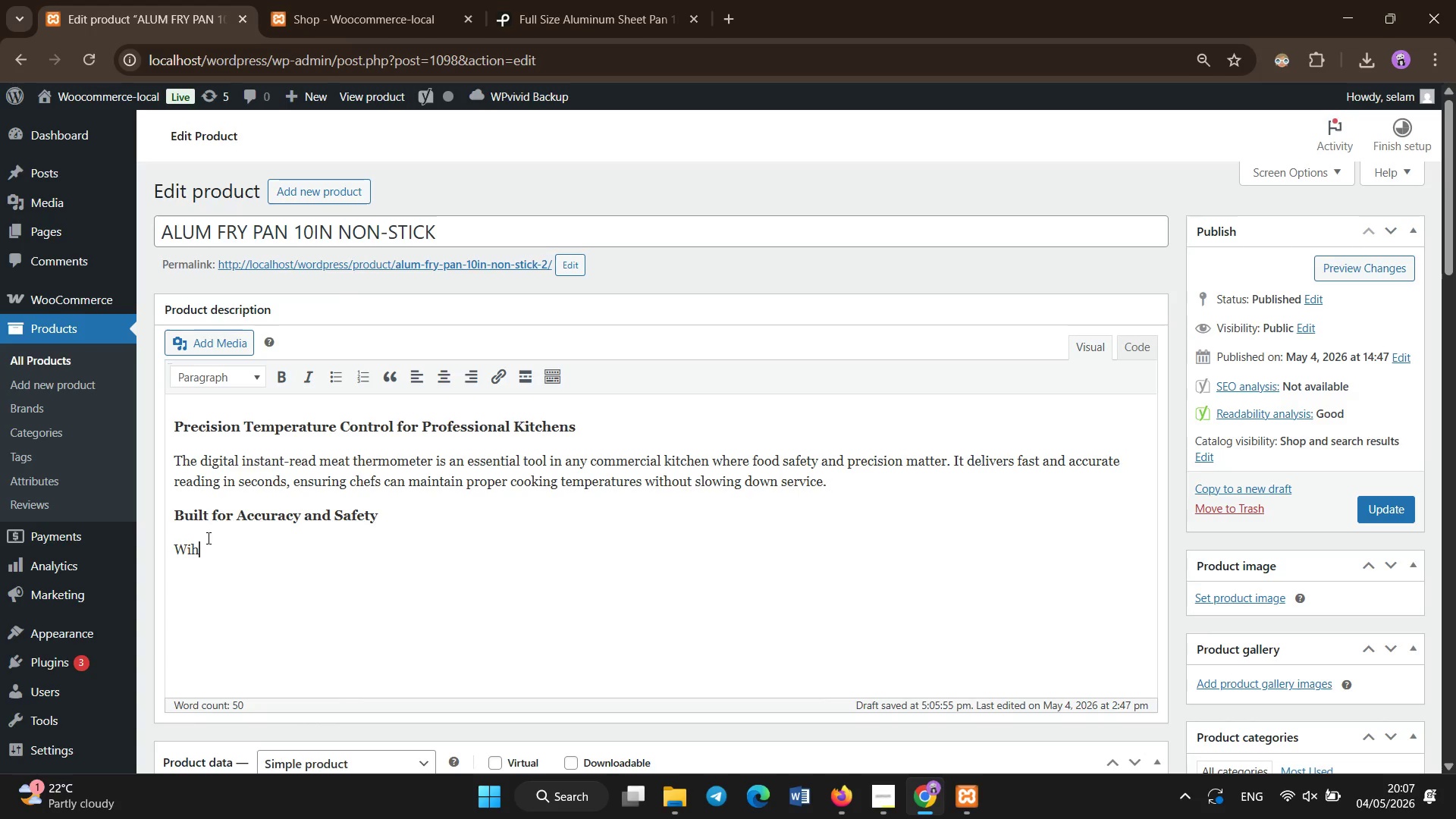 
type(wiha temperature range form )
 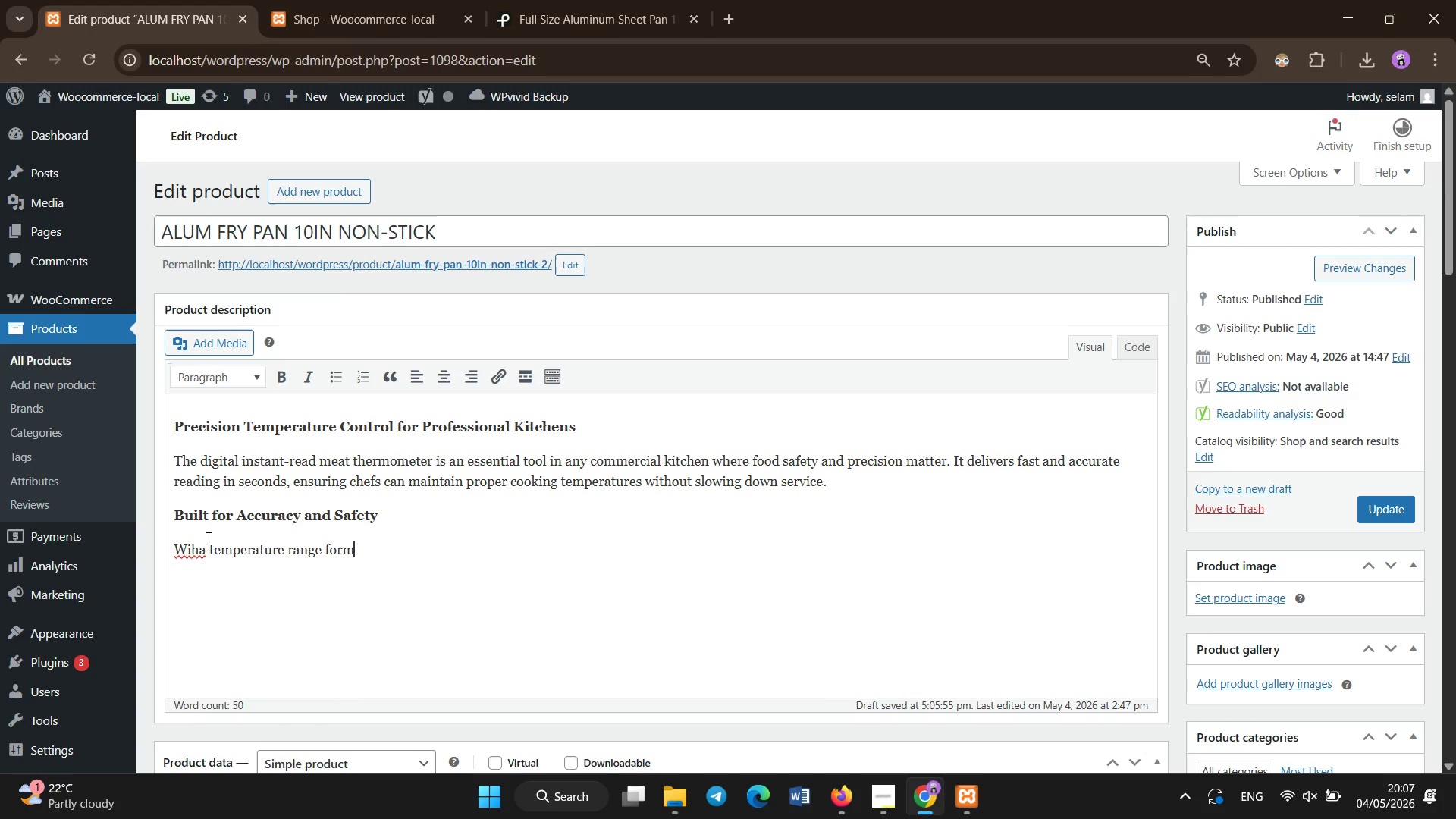 
hold_key(key=ArrowLeft, duration=1.05)
 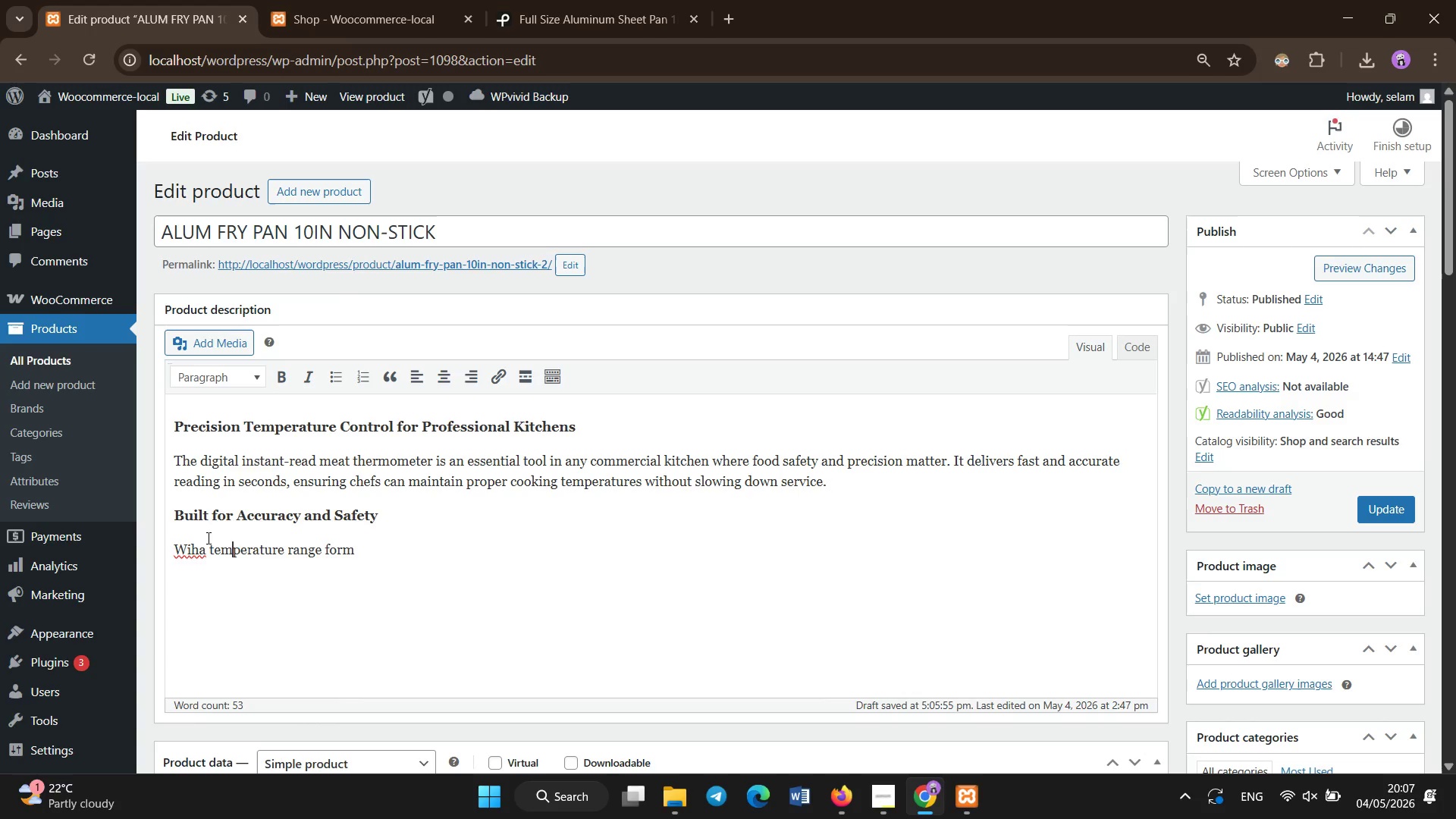 
key(ArrowLeft)
 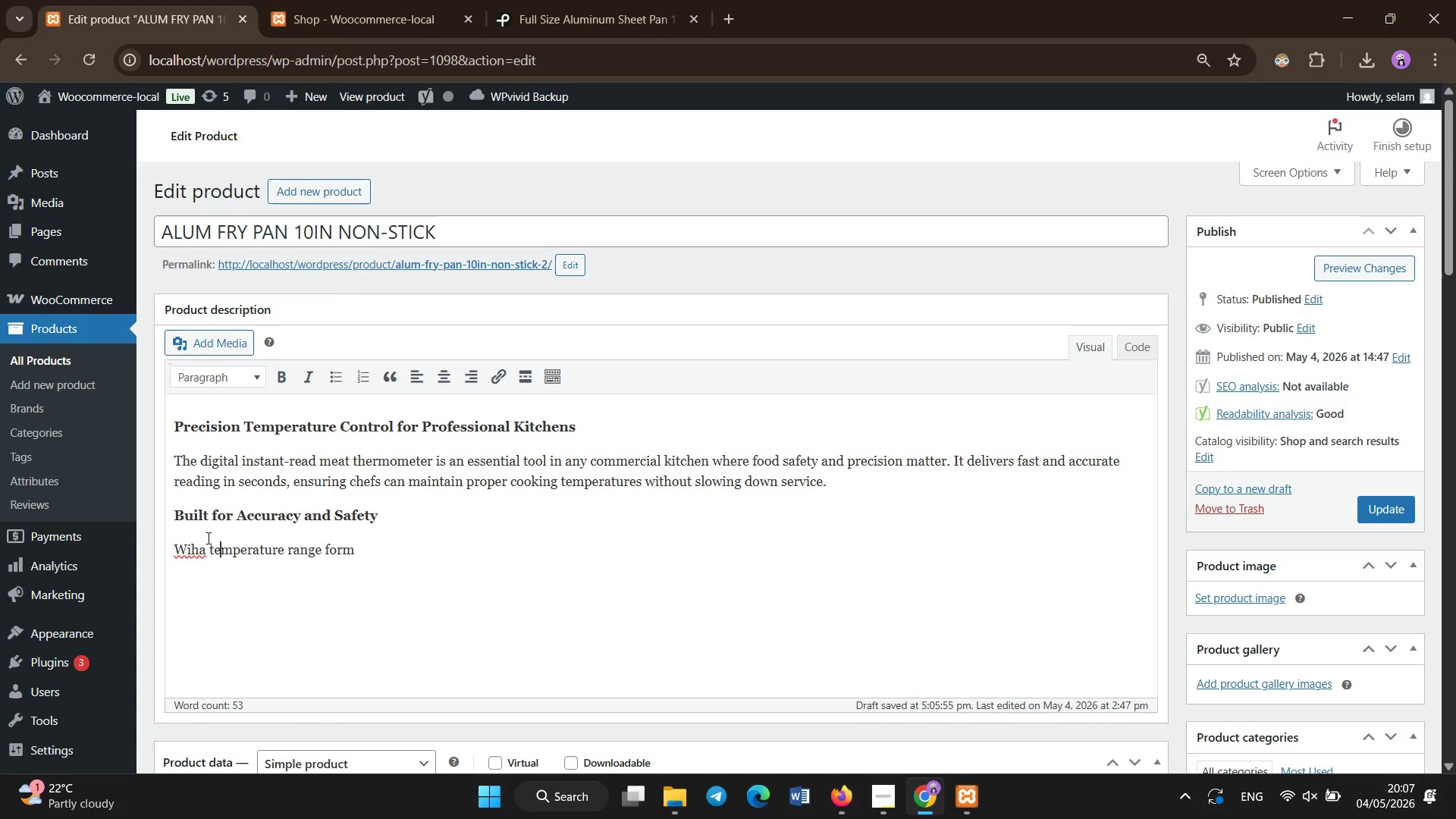 
key(ArrowLeft)
 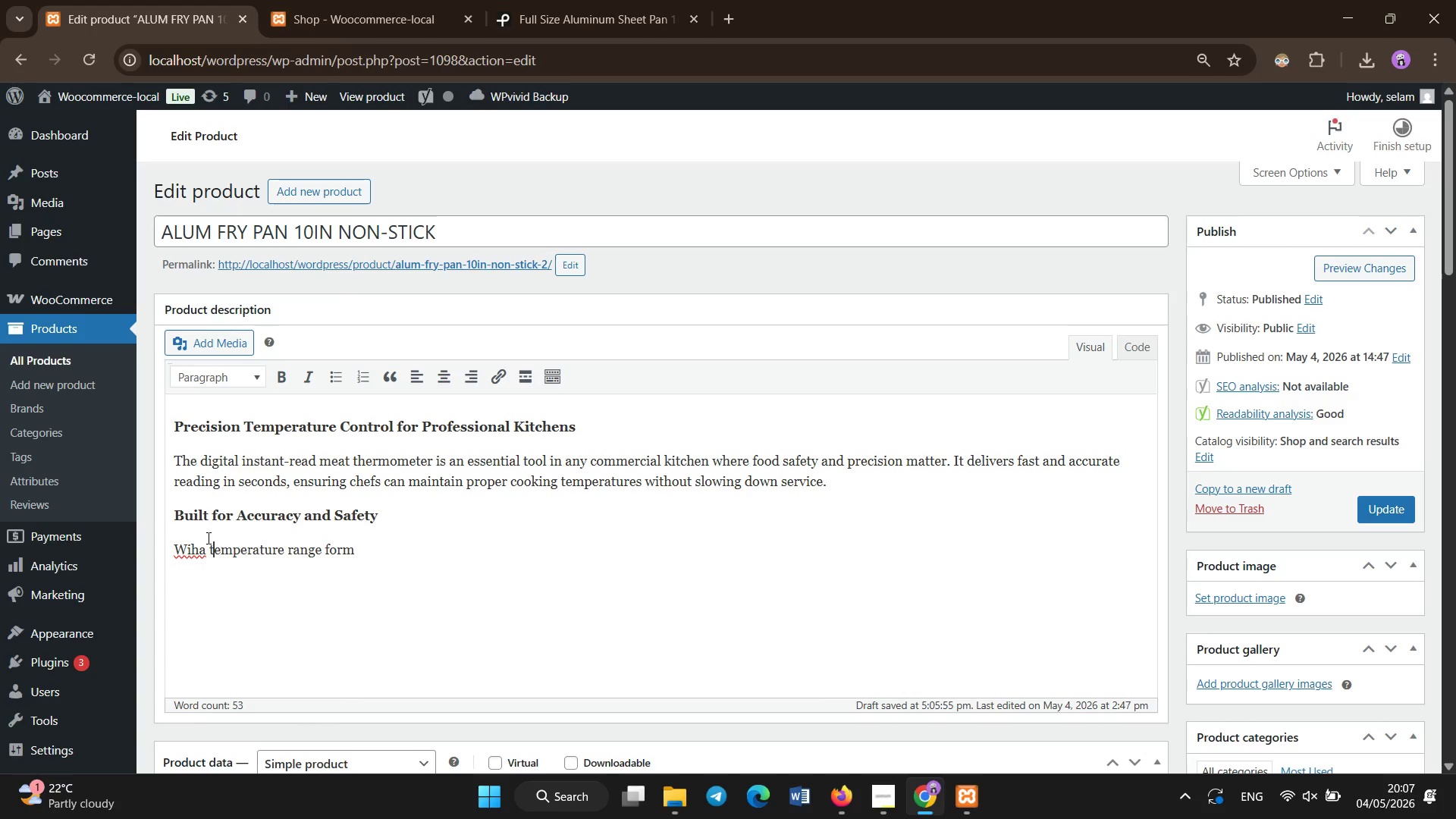 
key(ArrowLeft)
 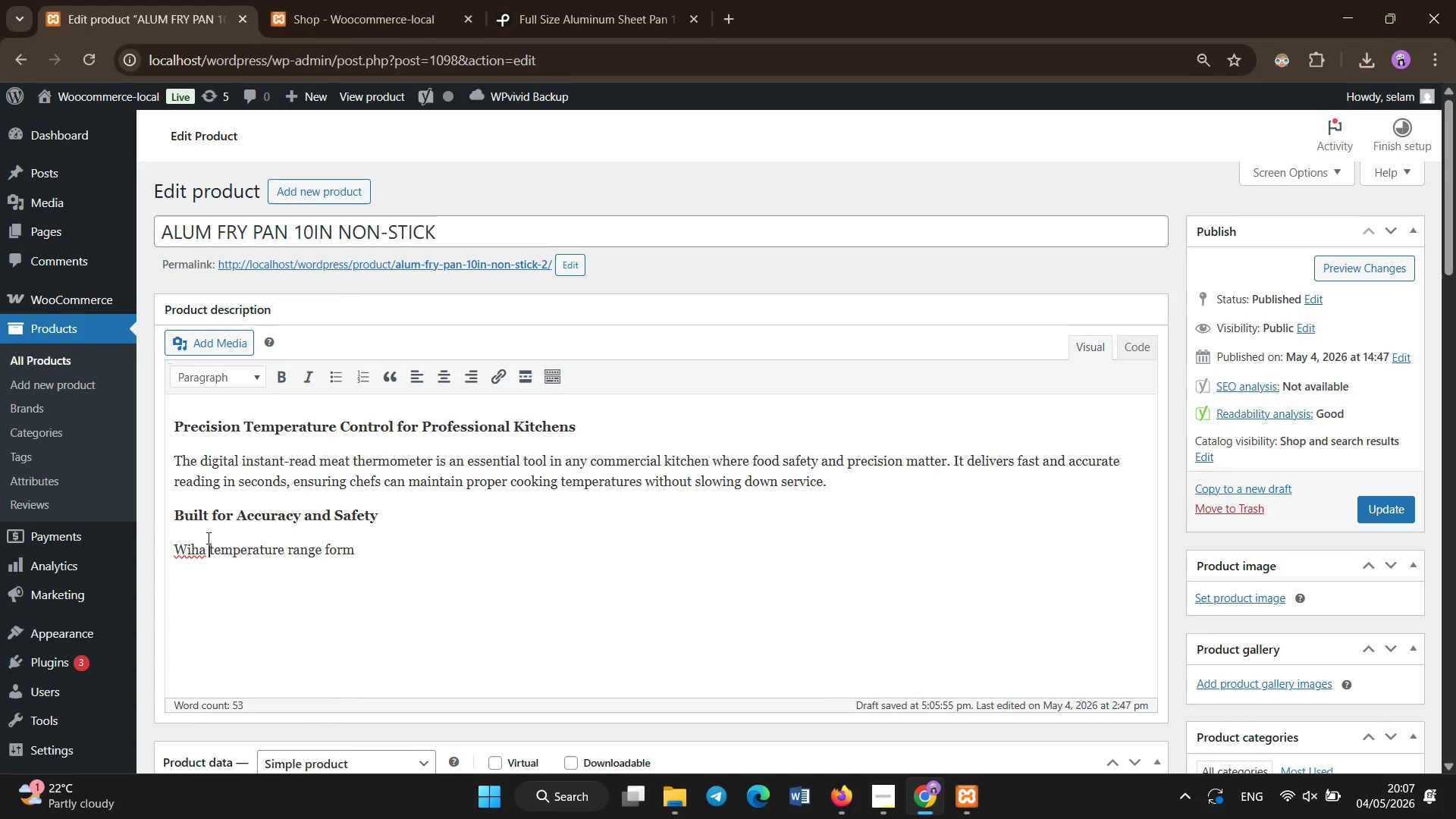 
key(ArrowLeft)
 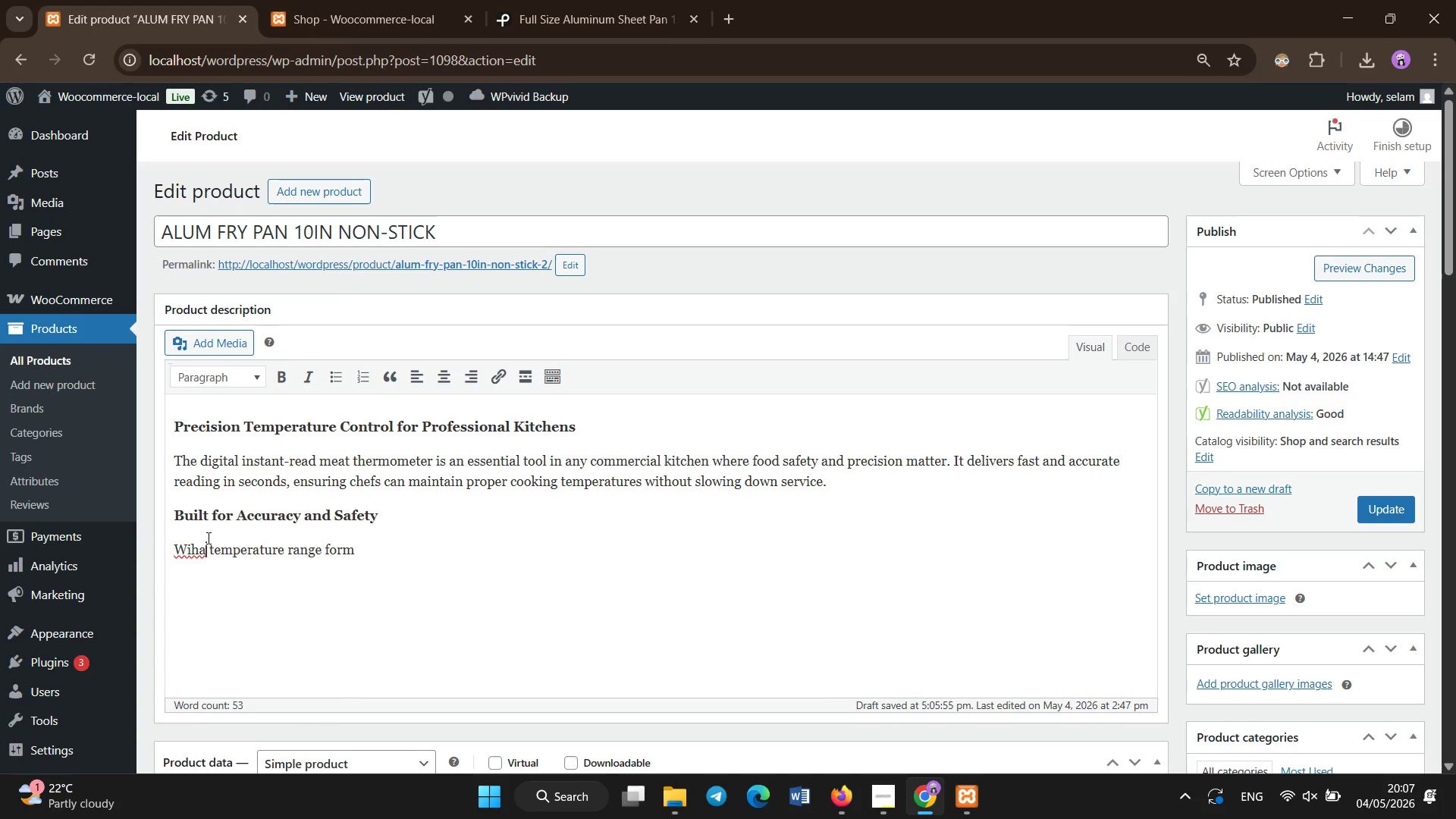 
key(ArrowLeft)
 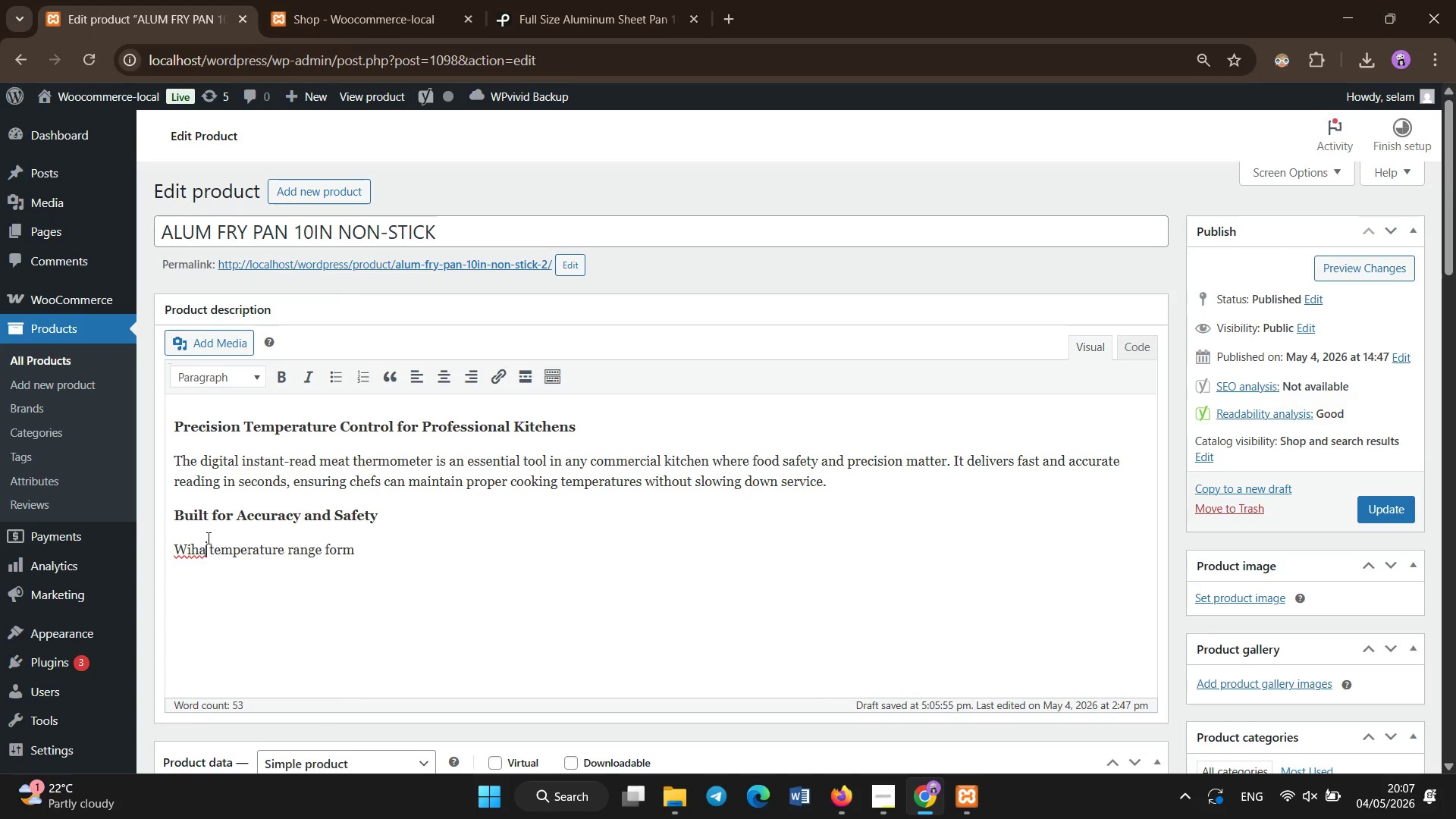 
key(ArrowLeft)
 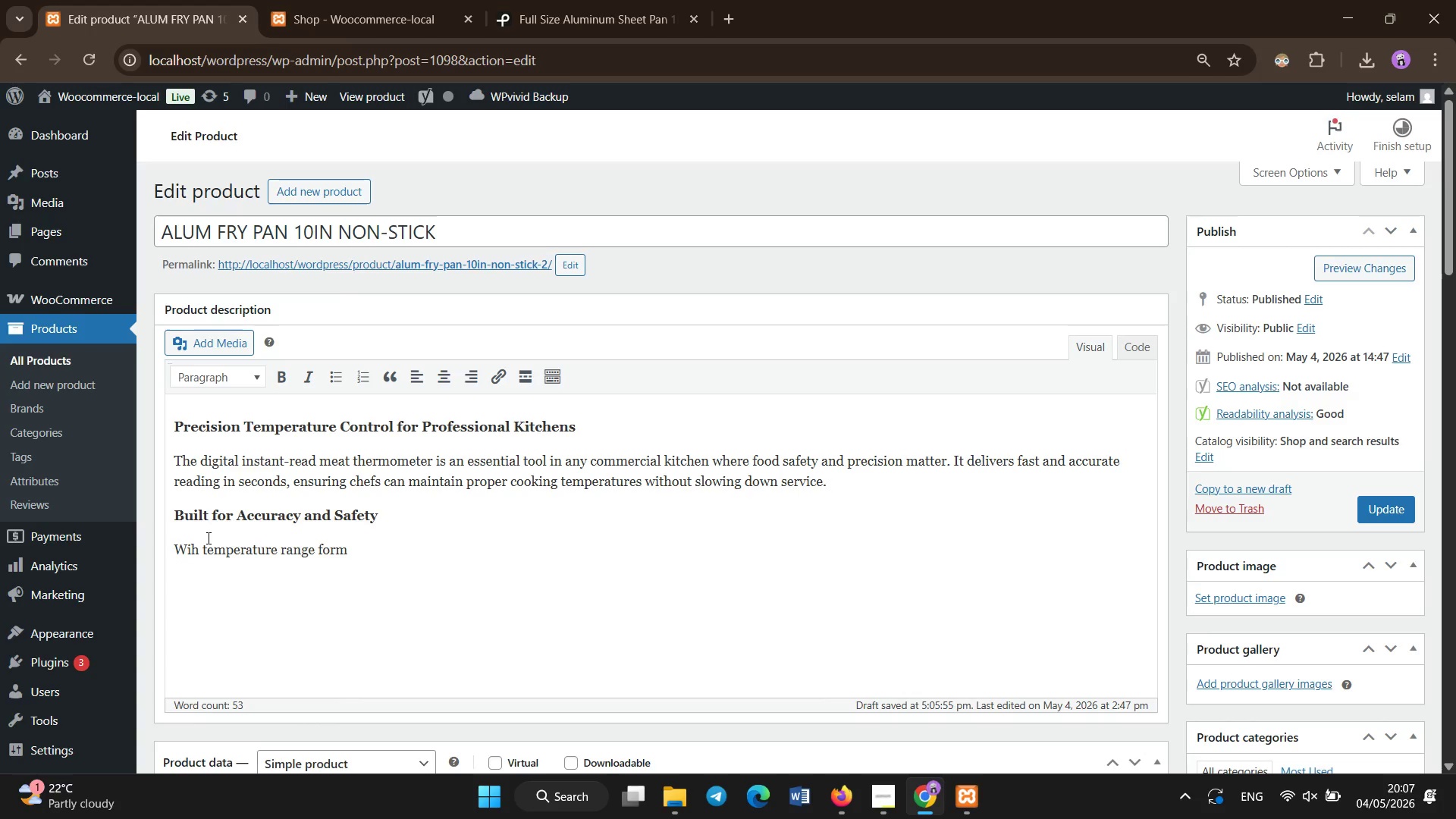 
key(Backspace)
key(Backspace)
type(th[End]-40^0F and an c)
key(Backspace)
type(accuracy of )
 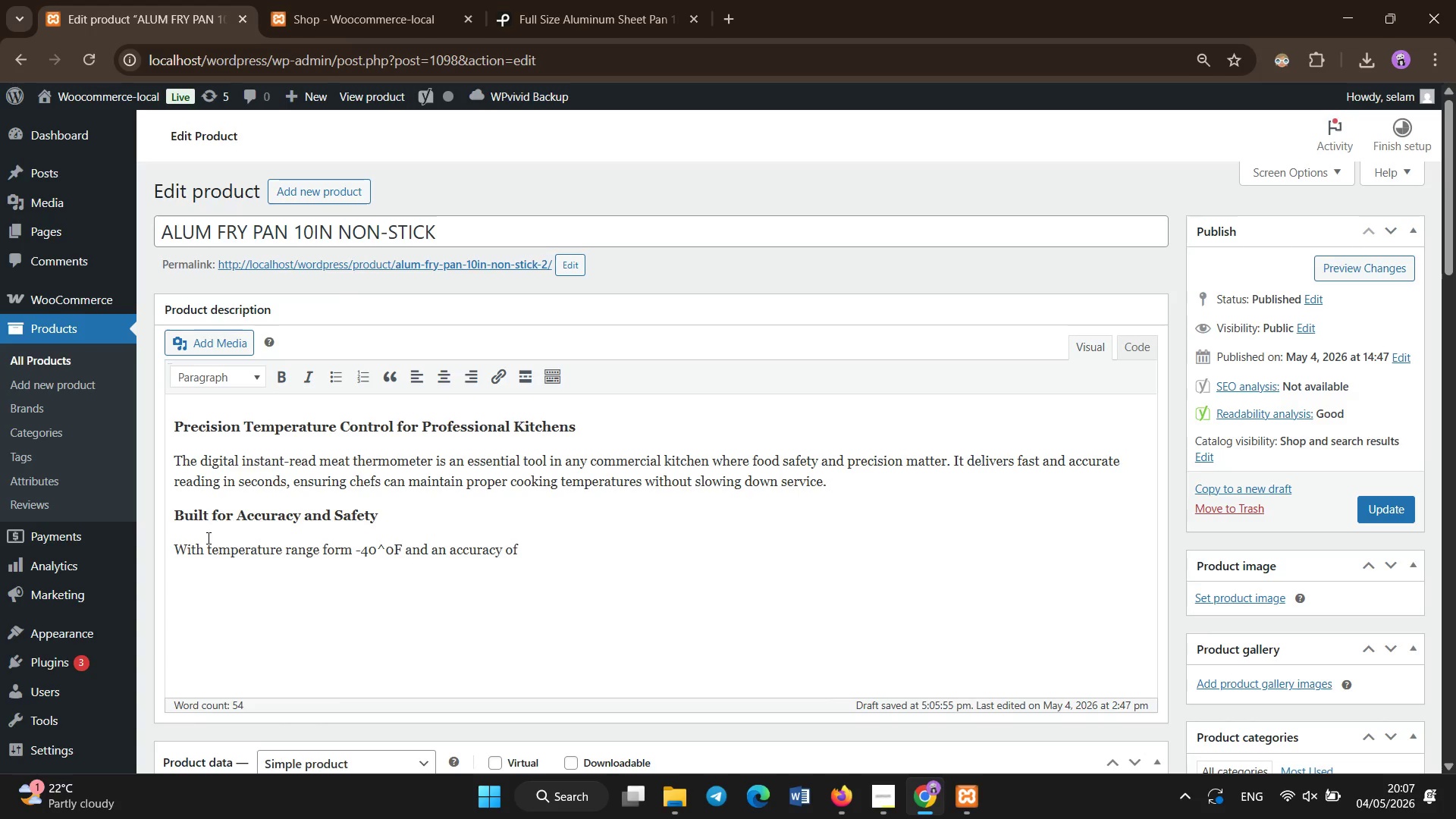 
wait(5.88)
 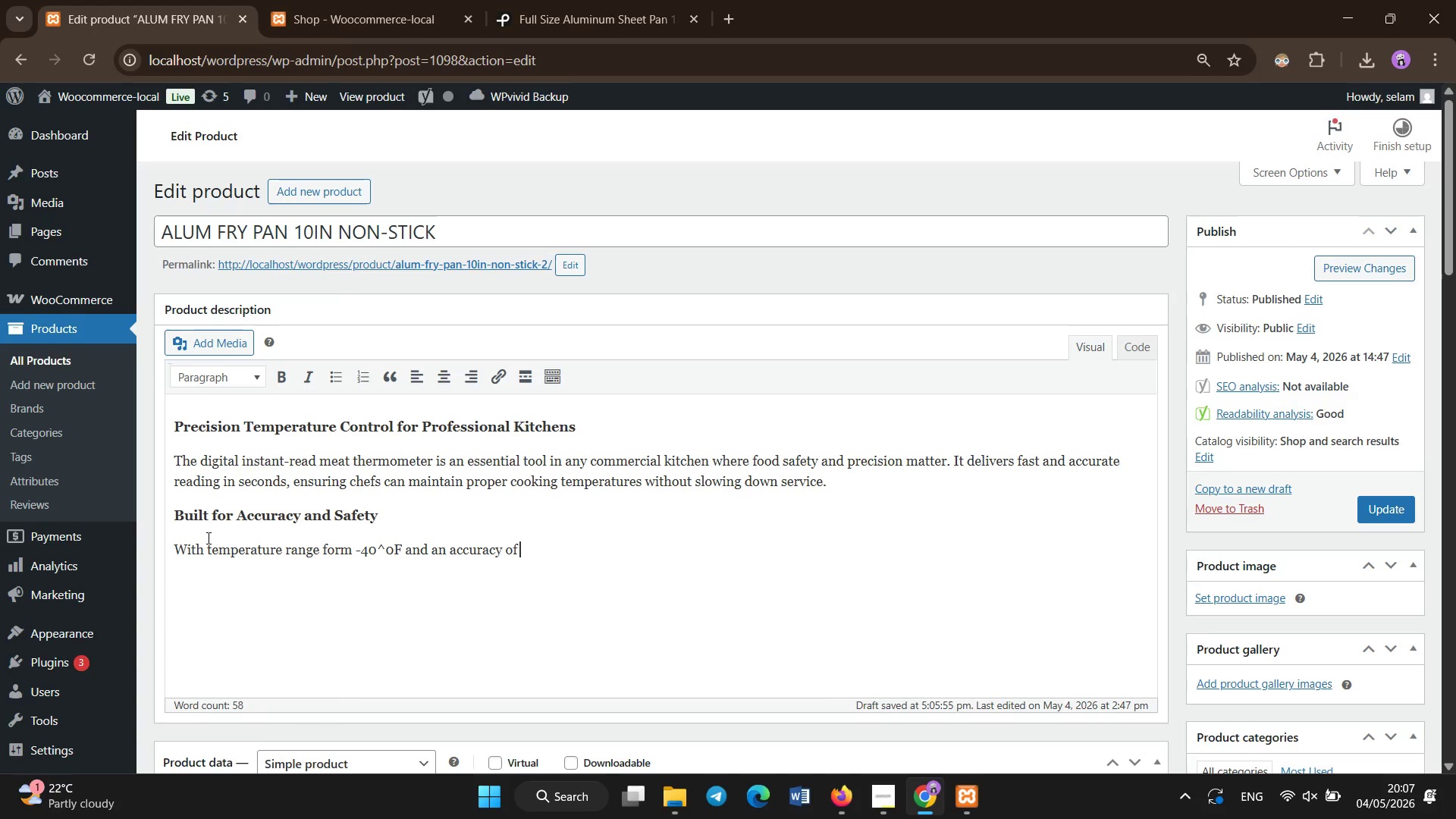 
type(+ or - 1^0F, this thermometer ensures reliable reading across a wide varity )
key(Backspace)
key(Backspace)
key(Backspace)
type(ety of cooking)
 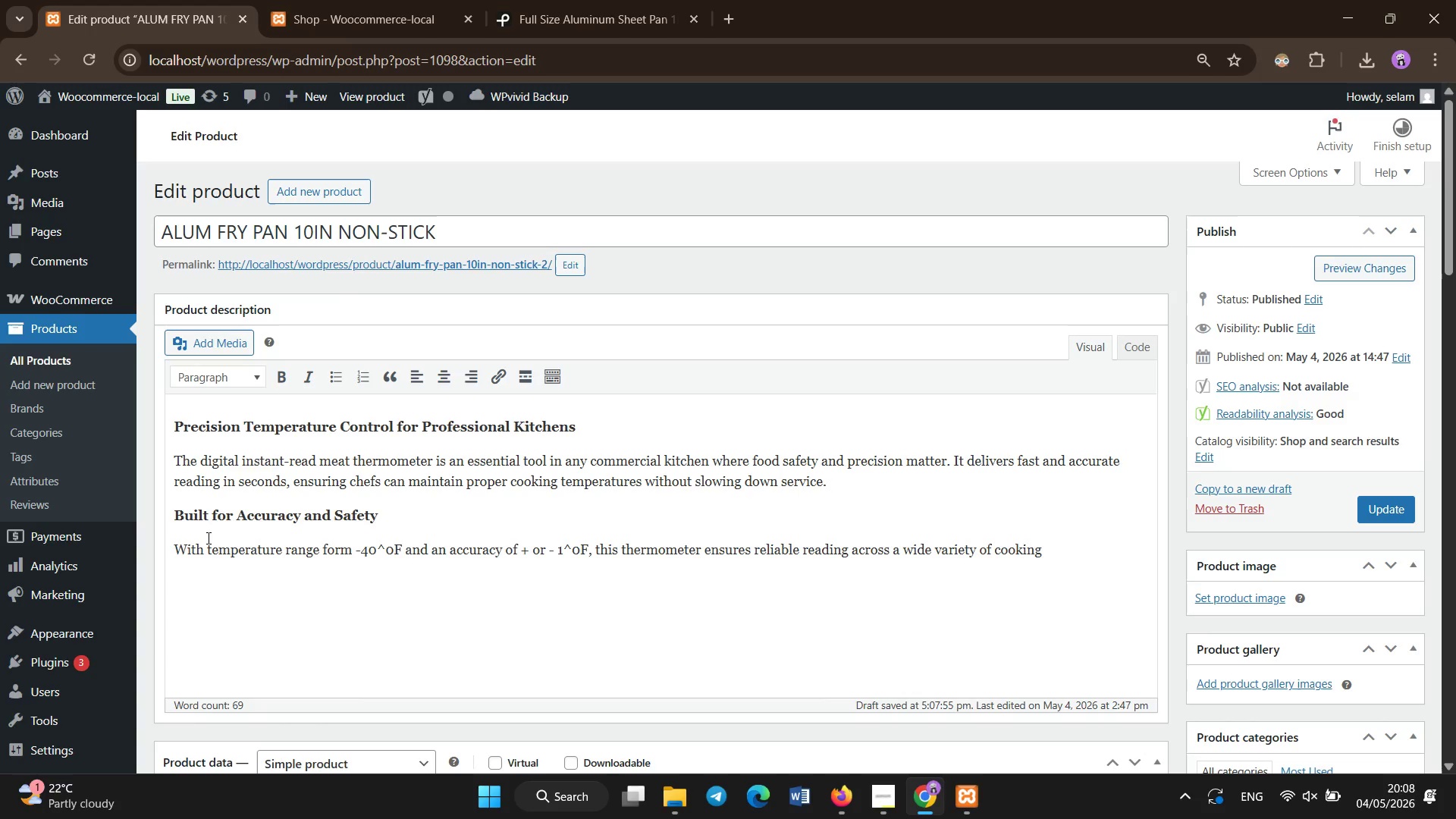 
type(a)
key(Backspace)
type( applicaions. )
 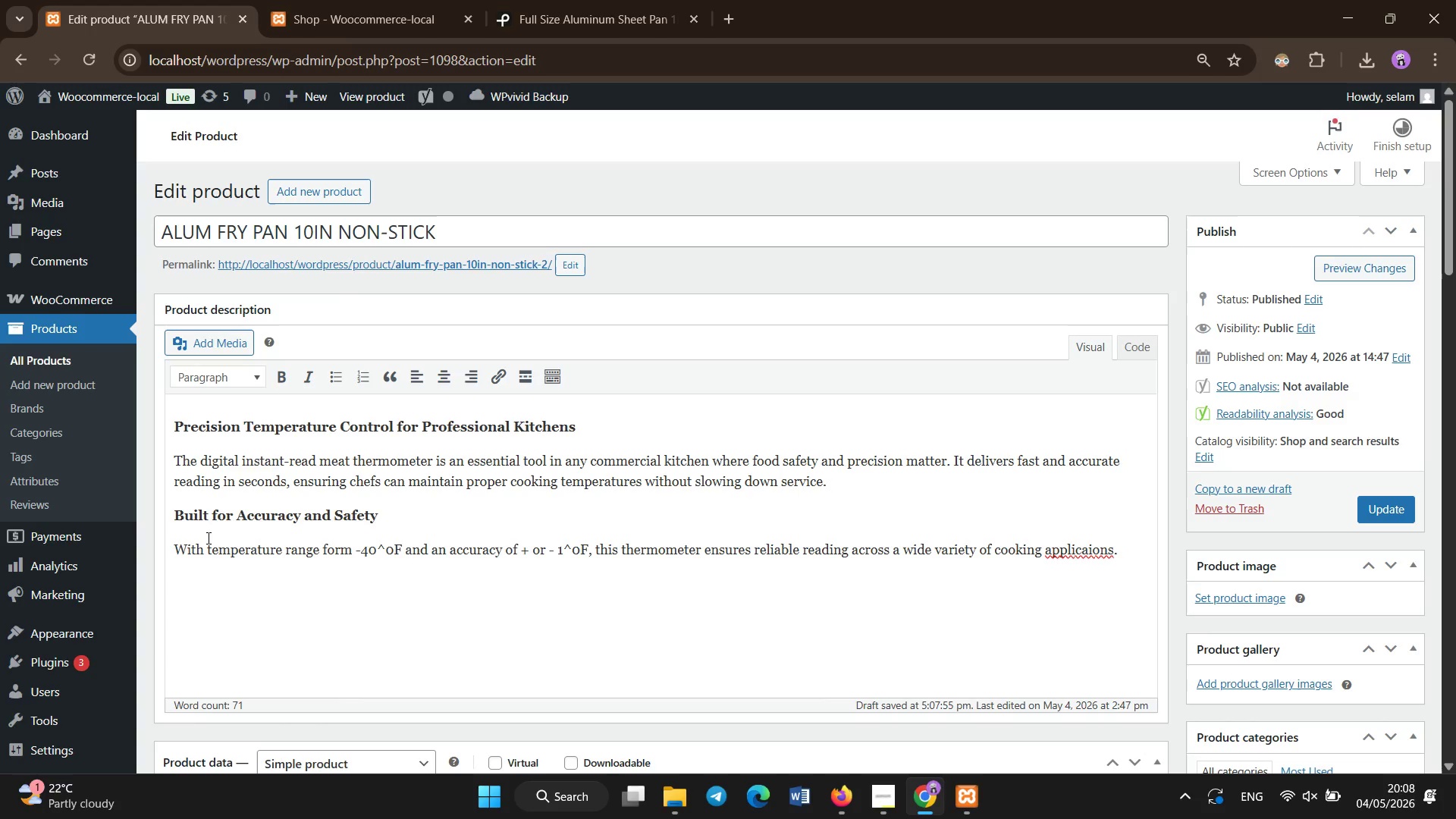 
hold_key(key=ShiftLeft, duration=0.33)
 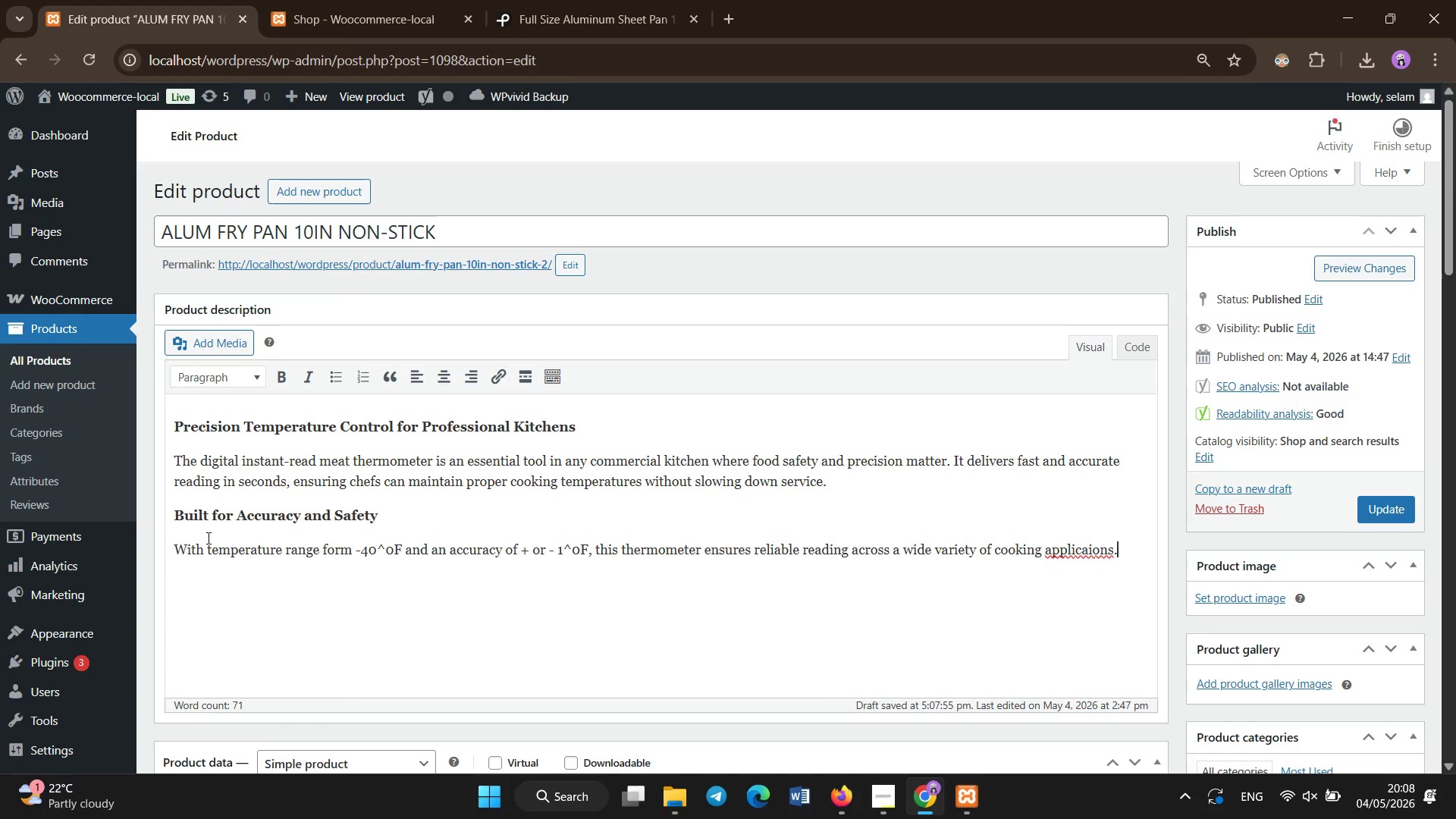 
hold_key(key=Backspace, duration=0.66)
 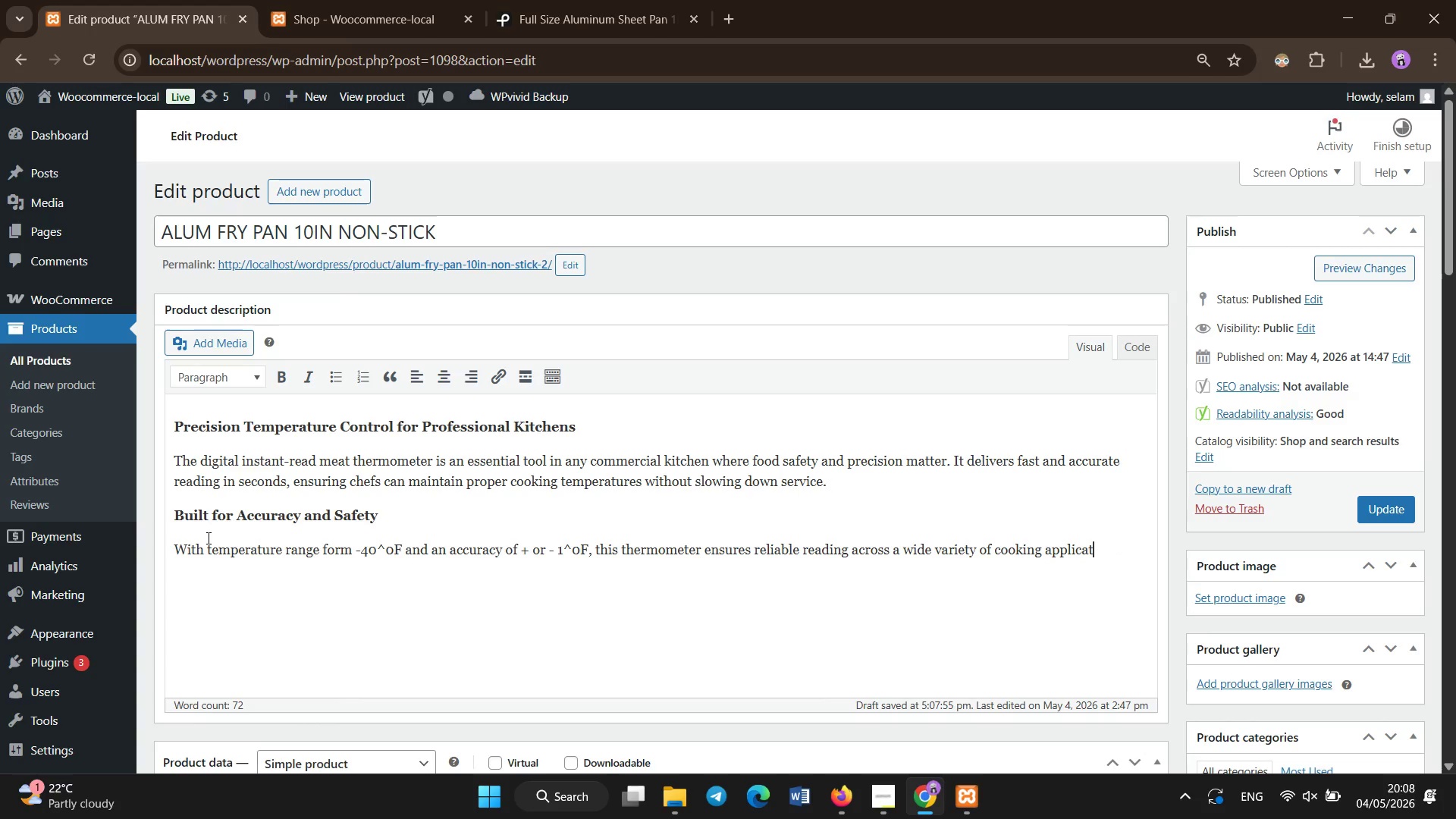 
type(tions. From grilling meats to preparing delicates sauces, it helps maintain consit)
key(Backspace)
type(stency and compliance with food safety standards.)
 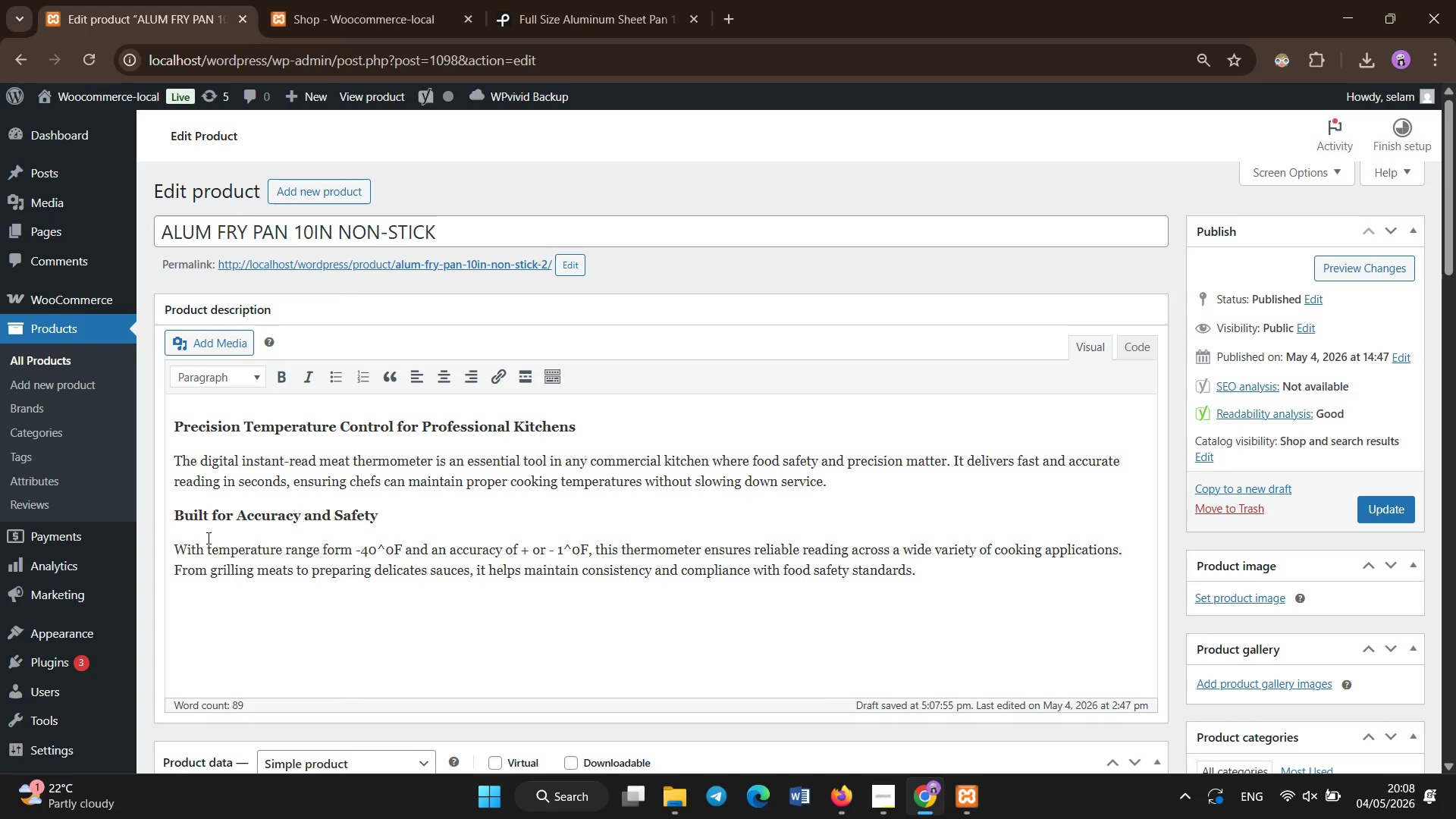 
 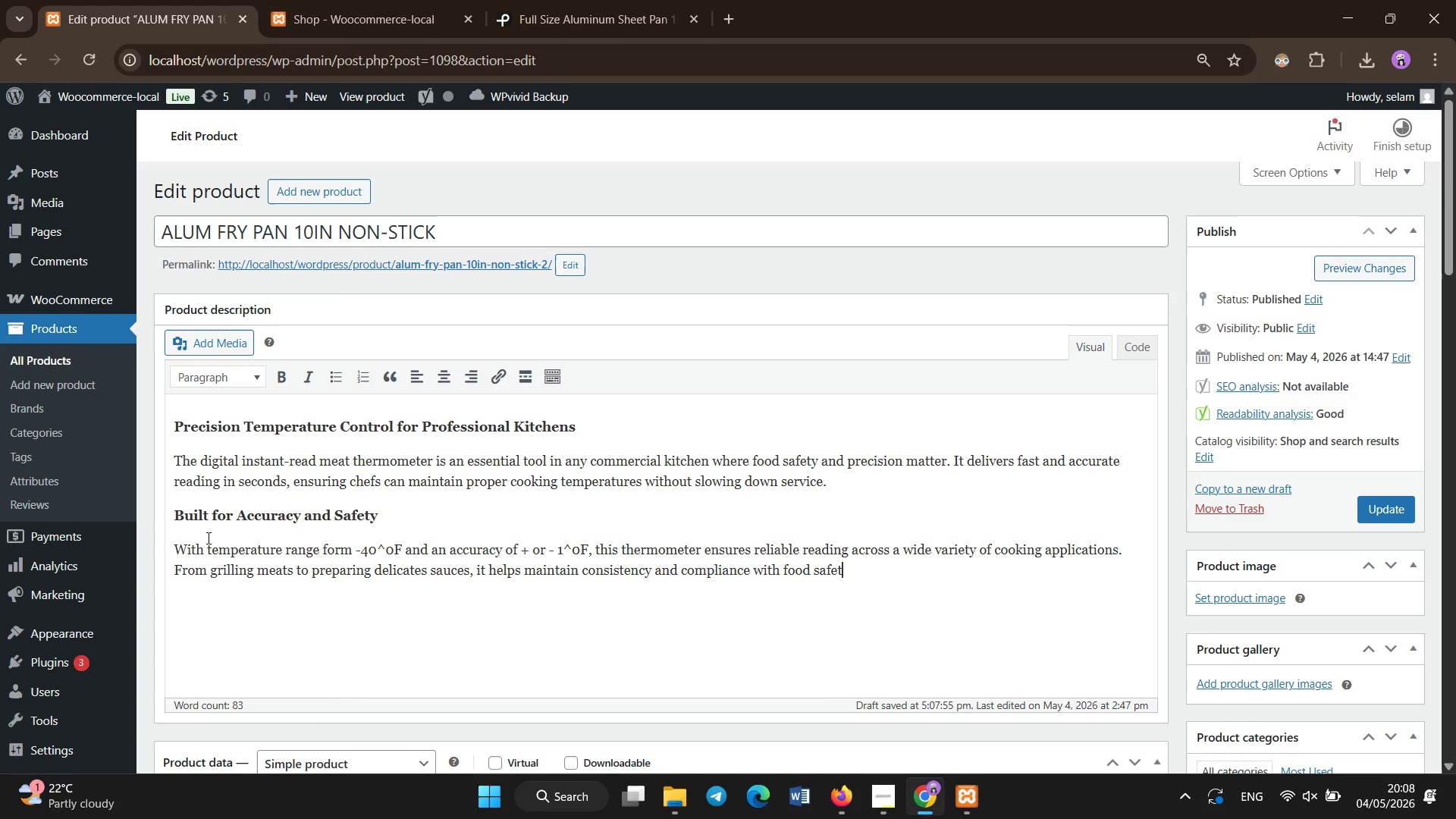 
key(Enter)
 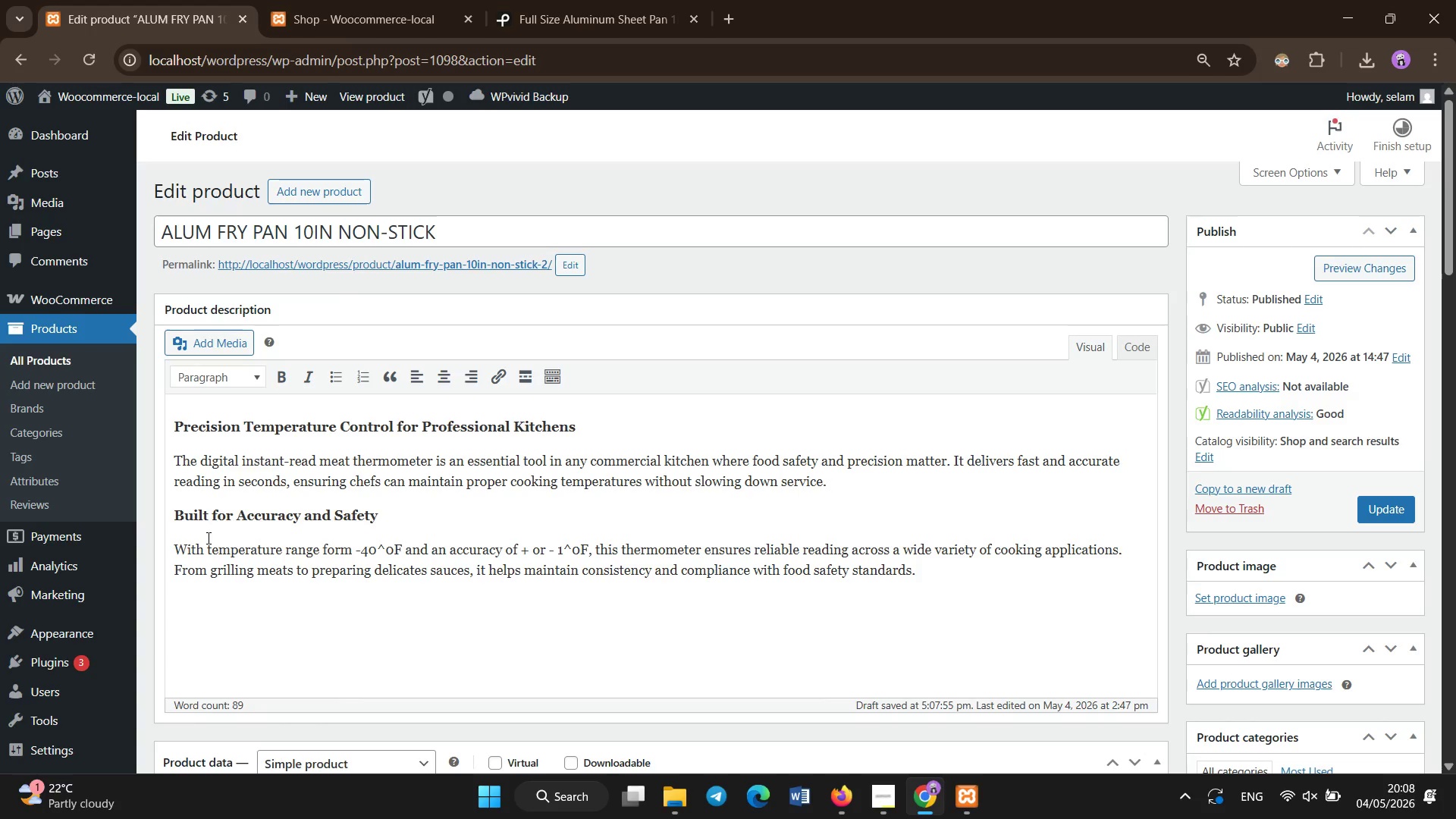 
wait(10.42)
 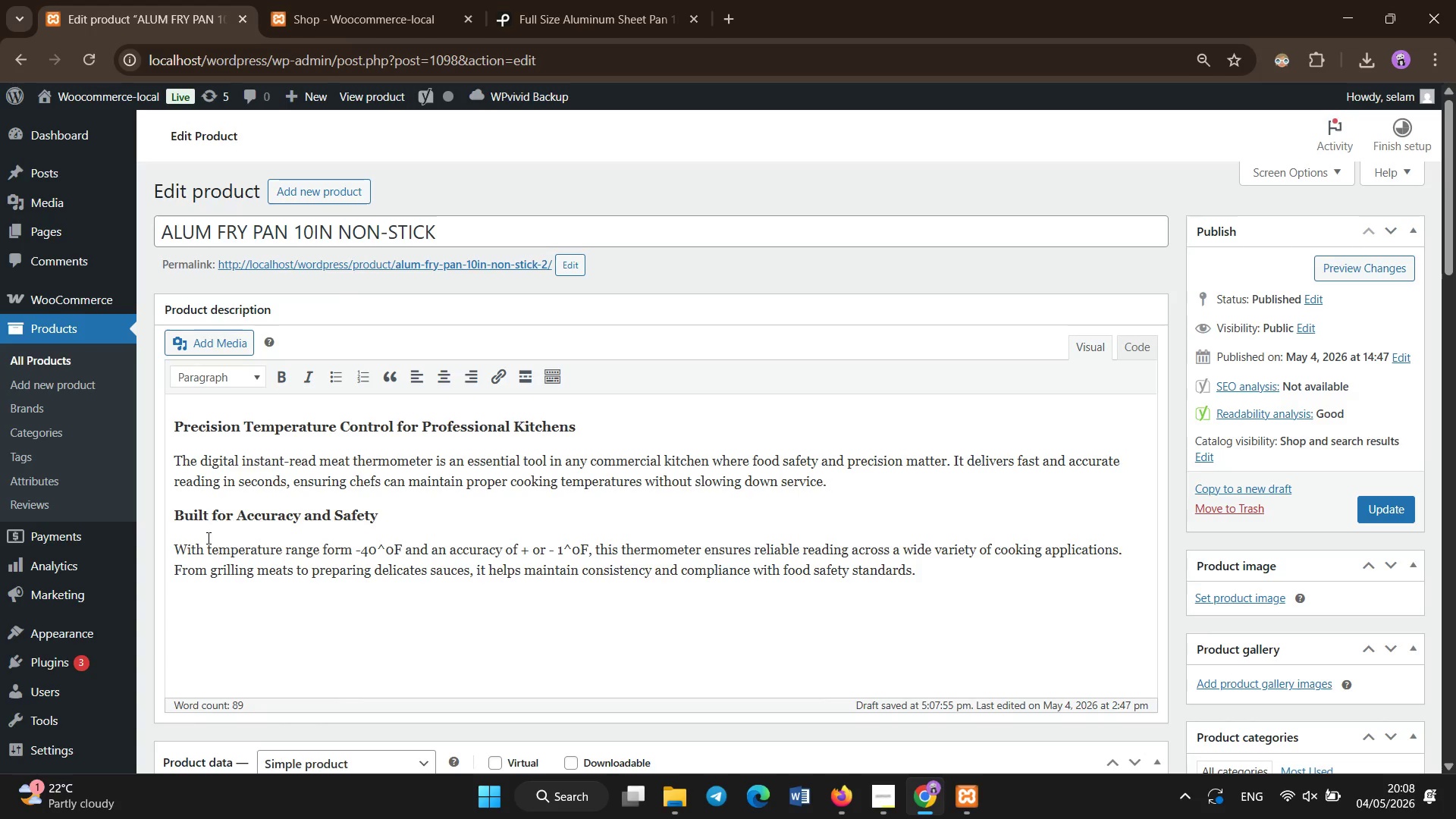 
left_click([283, 371])
 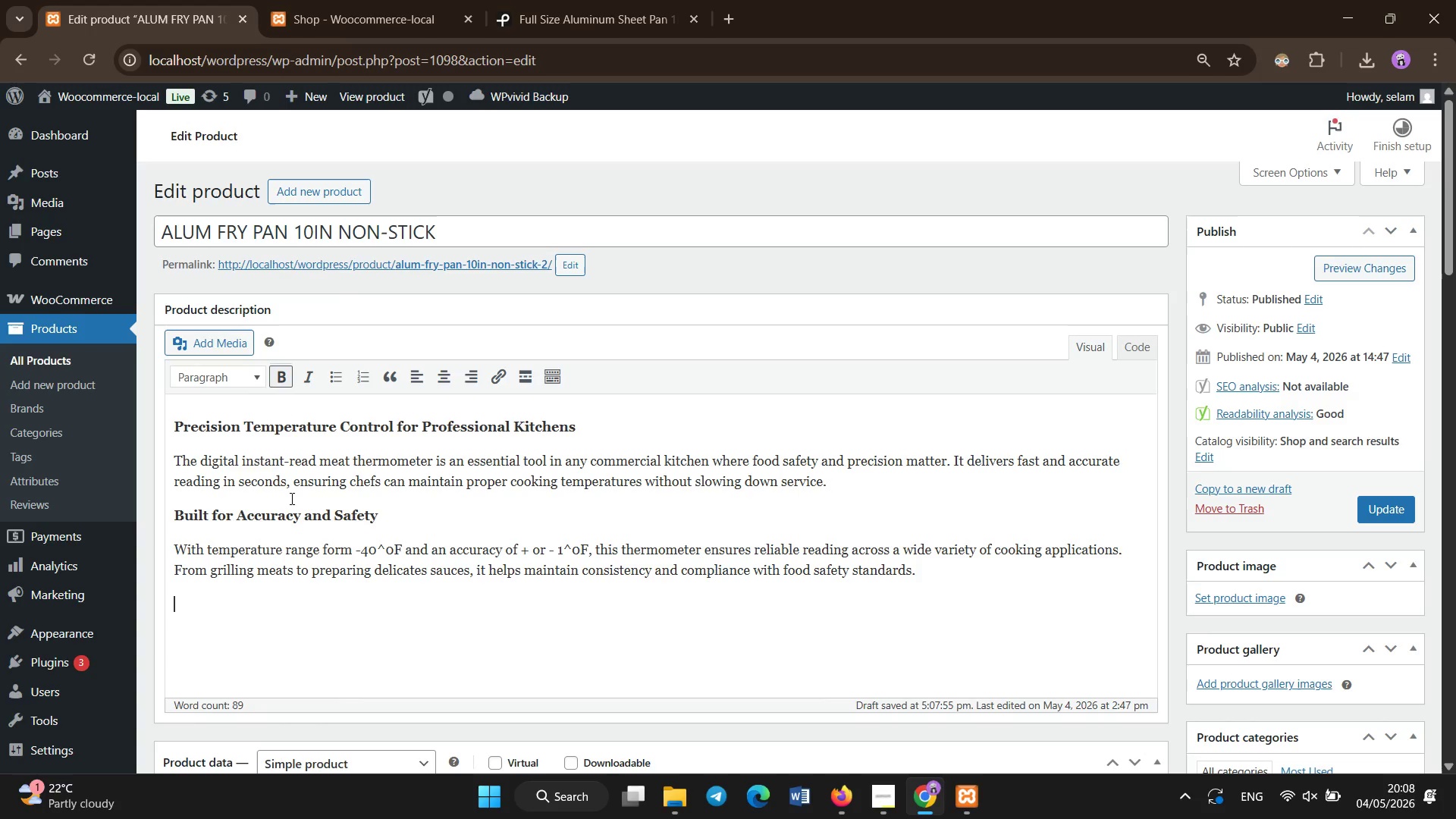 
type(Designed for Busy Kitchen Environments)
 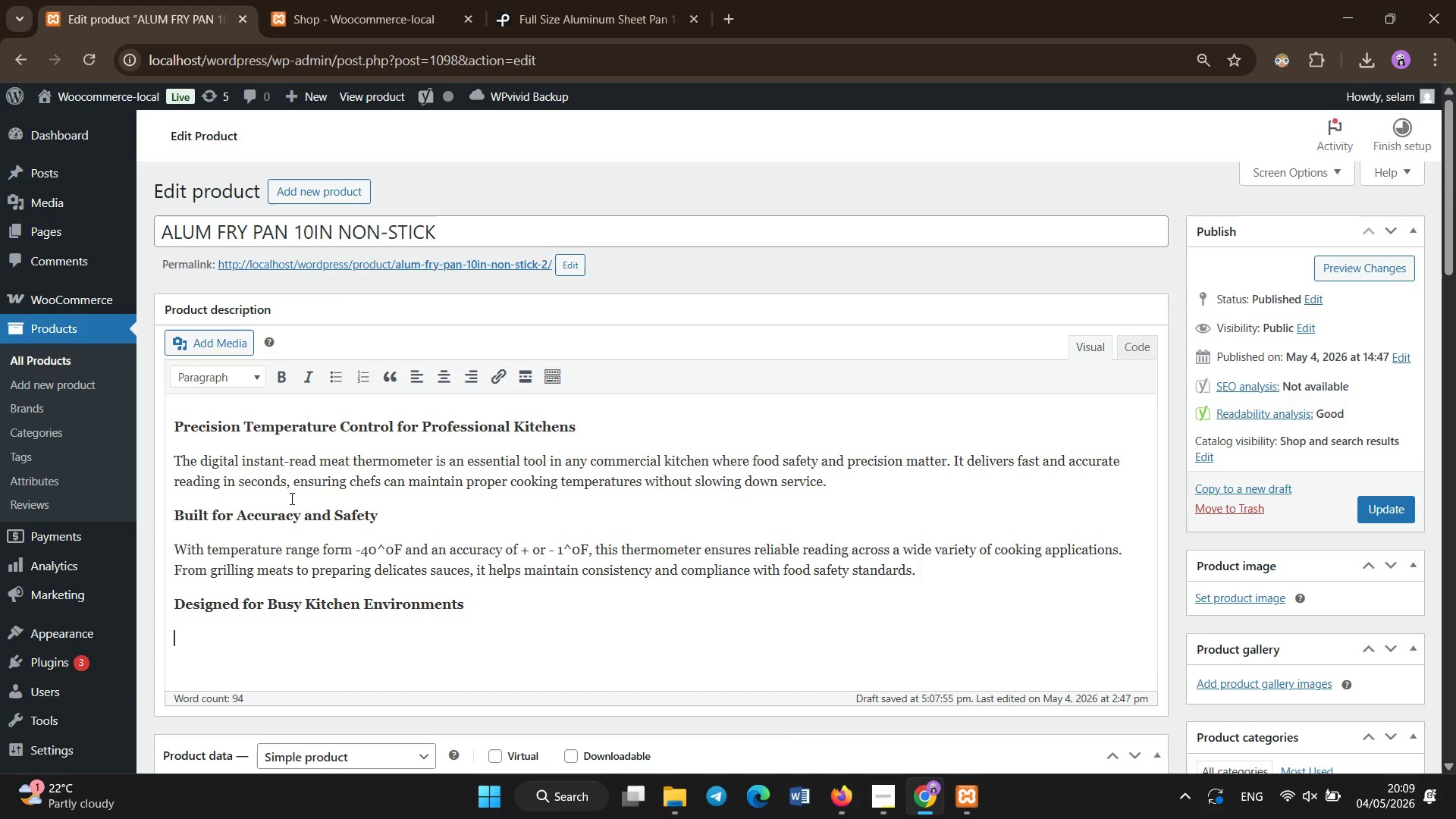 
 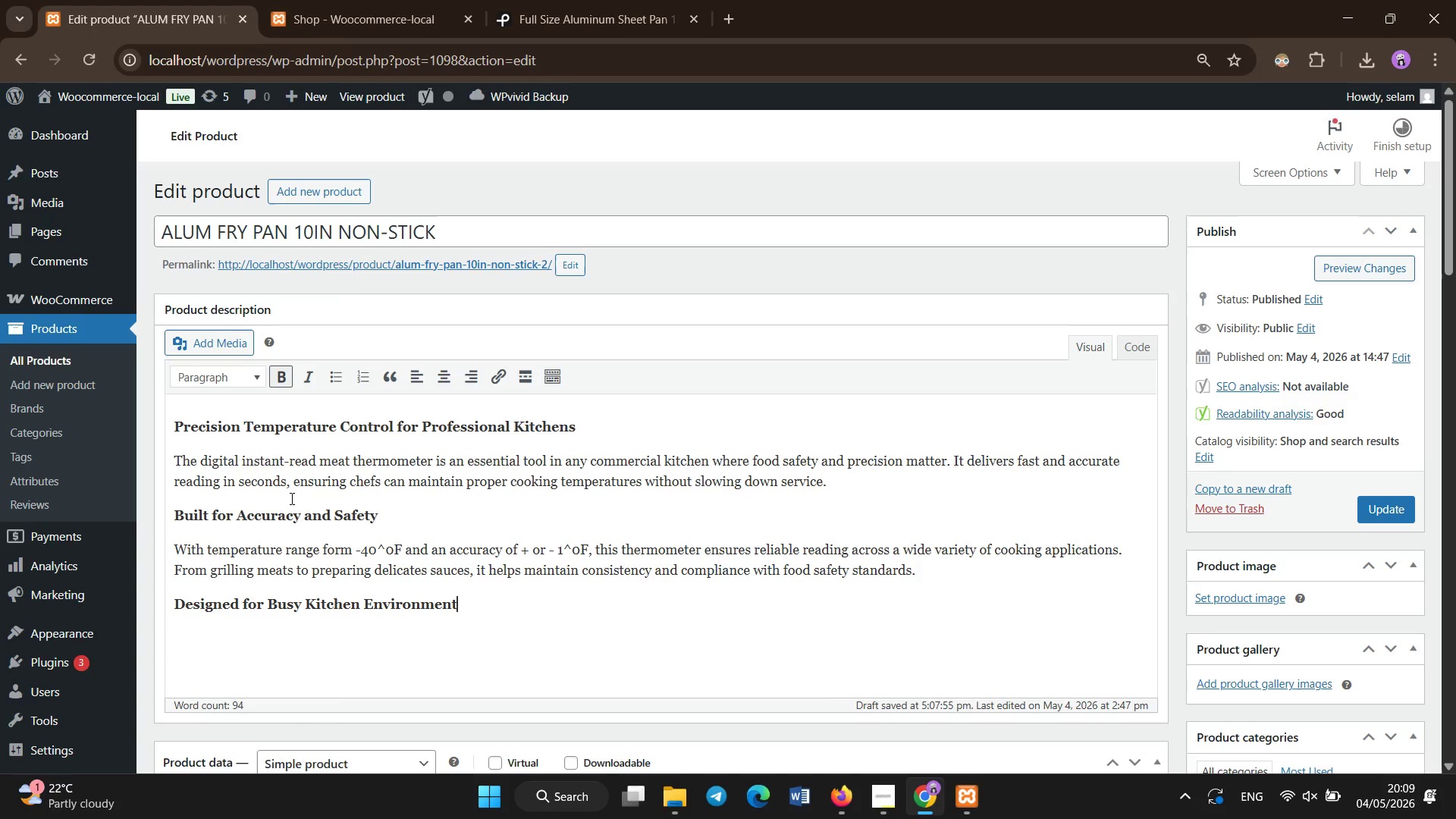 
key(Enter)
 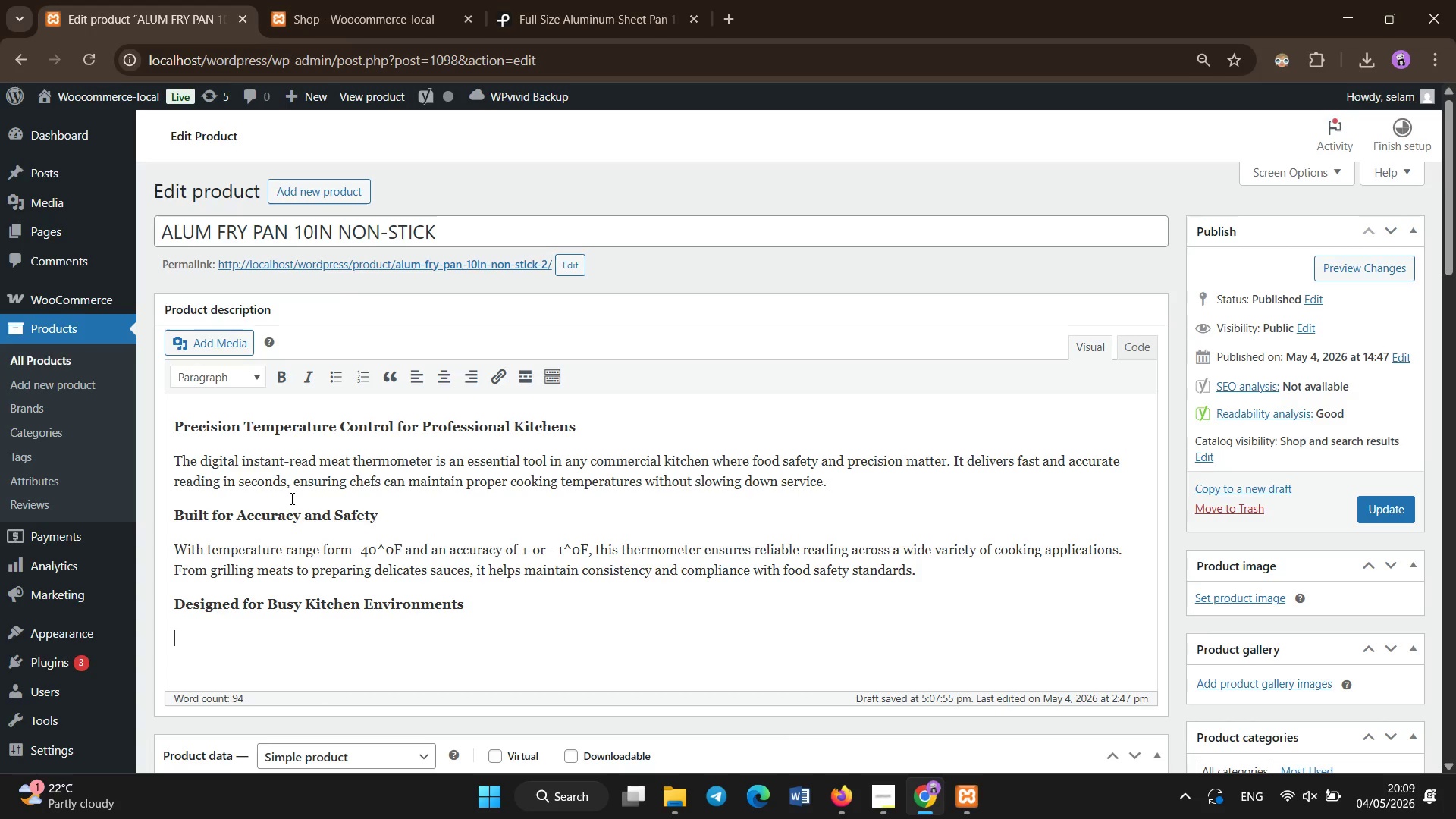 
hold_key(key=ShiftLeft, duration=0.52)
 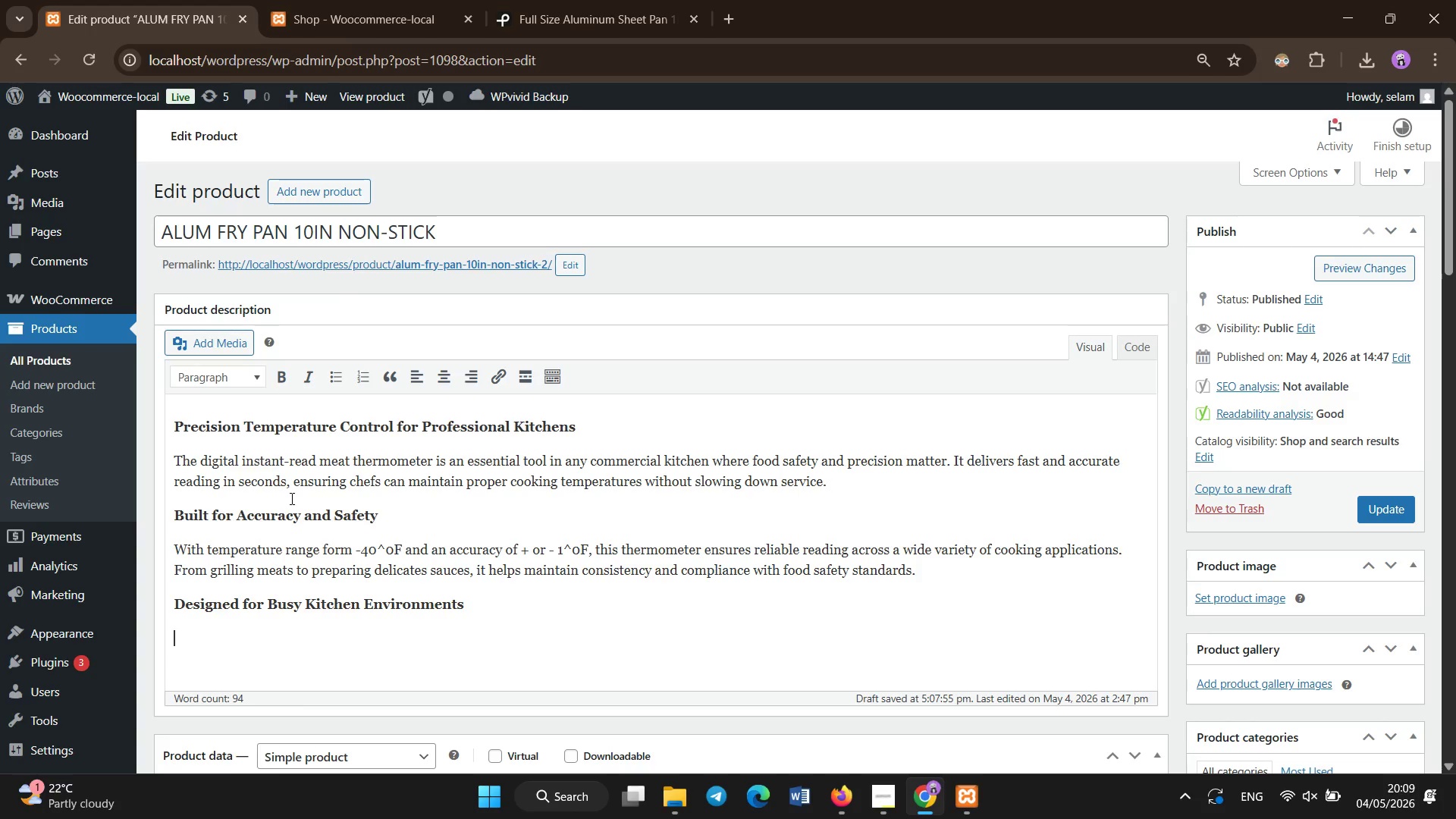 
type(The IP67 waterproof rating ensureds)
key(Backspace)
type( )
key(Backspace)
key(Backspace)
type(s  durability even in high-moisture environments )
key(Backspace)
type(, while the backlit LCD screen allows for easy reai)
key(Backspace)
type(ding in low-light conditions such as grill satation or eventing service.)
 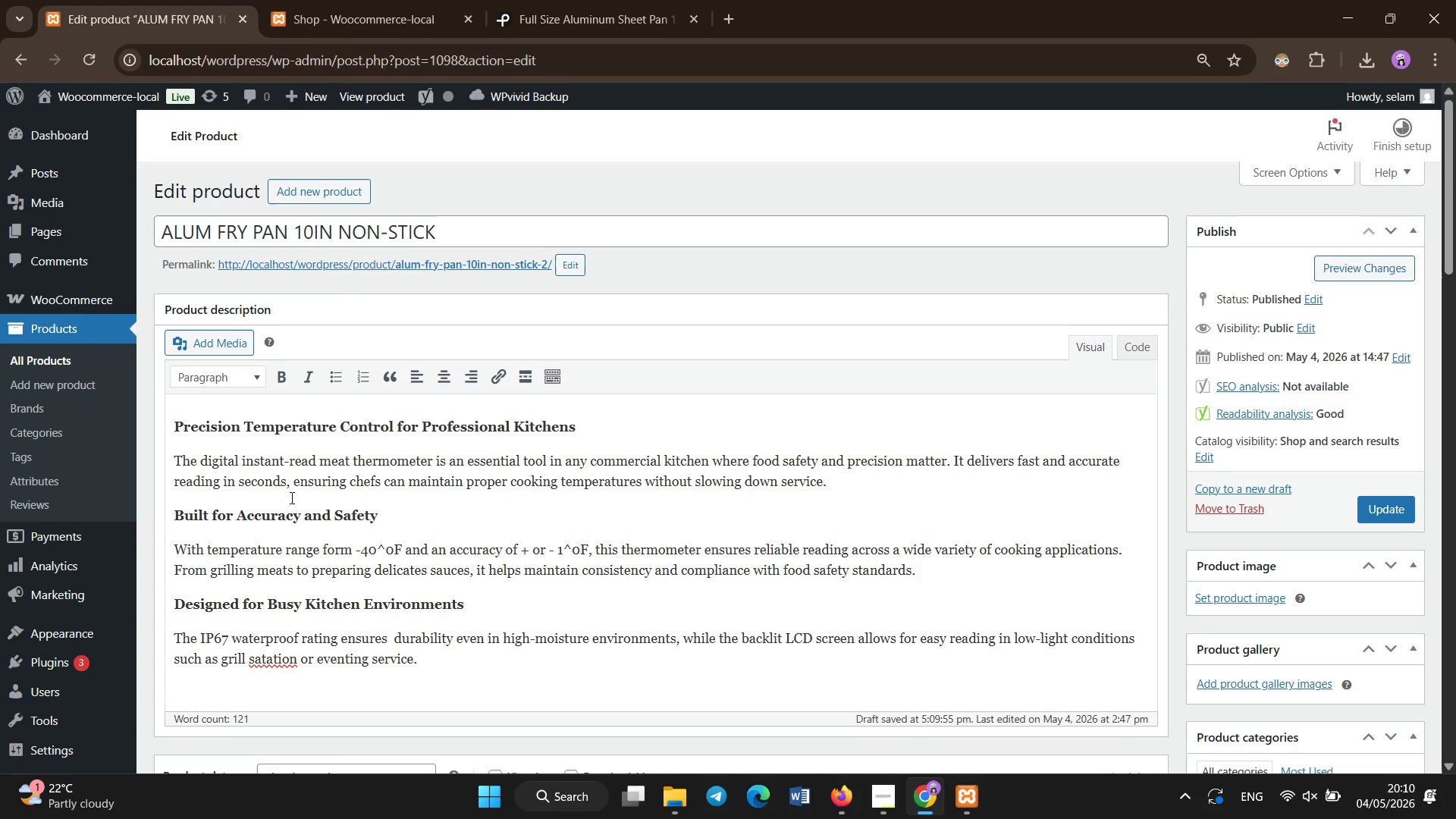 
left_click([297, 661])
 